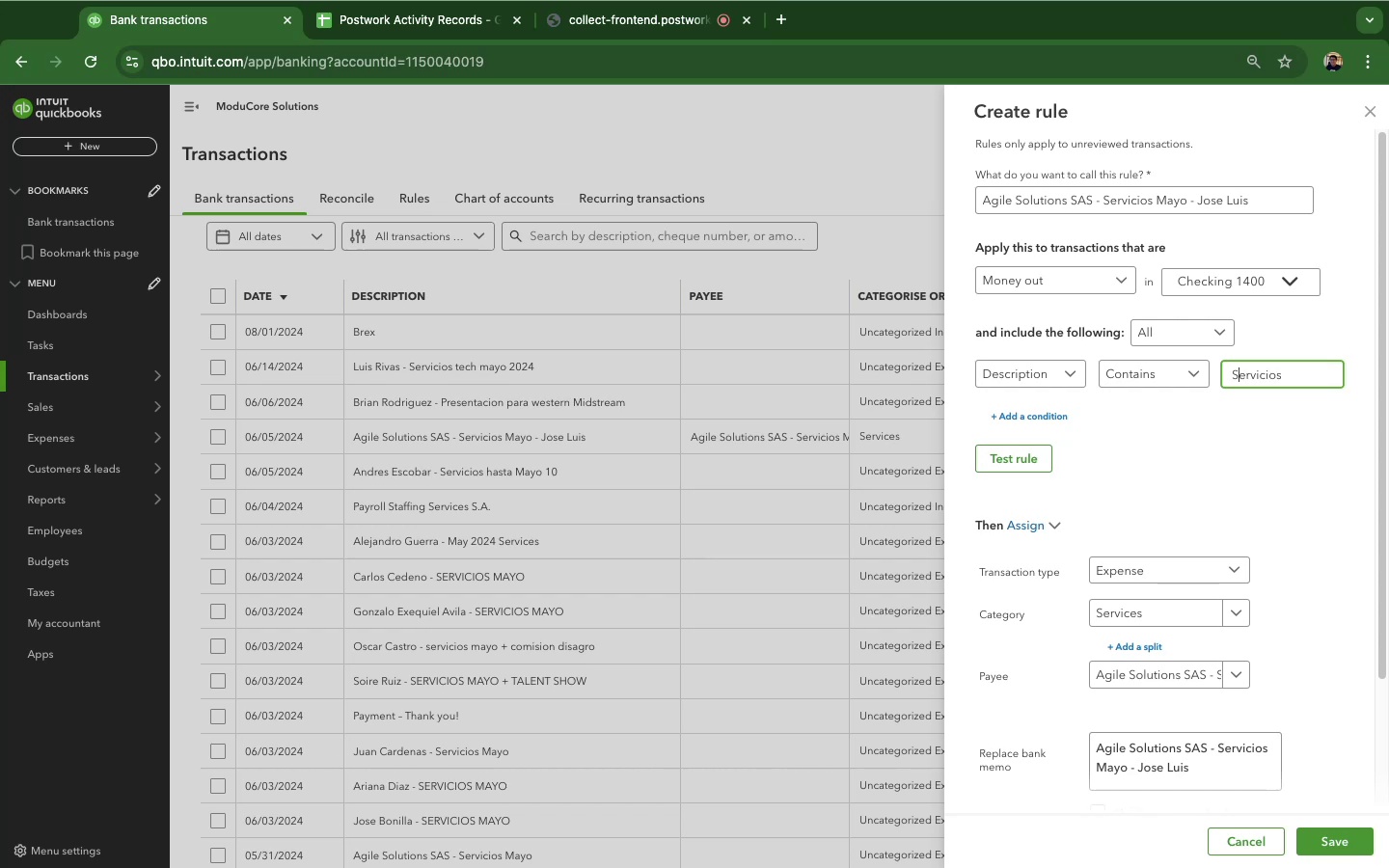 
key(ArrowLeft)
 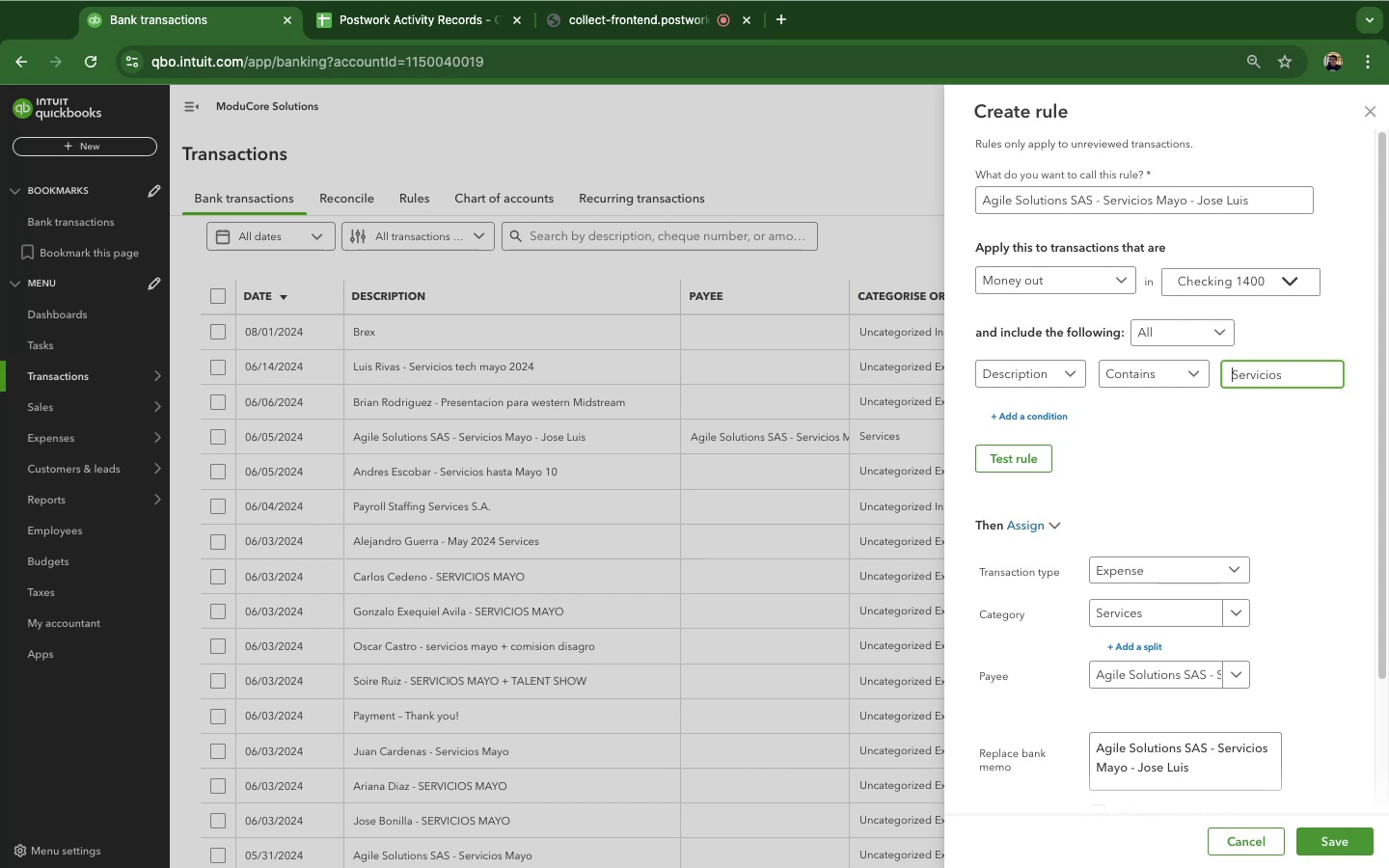 
key(ArrowLeft)
 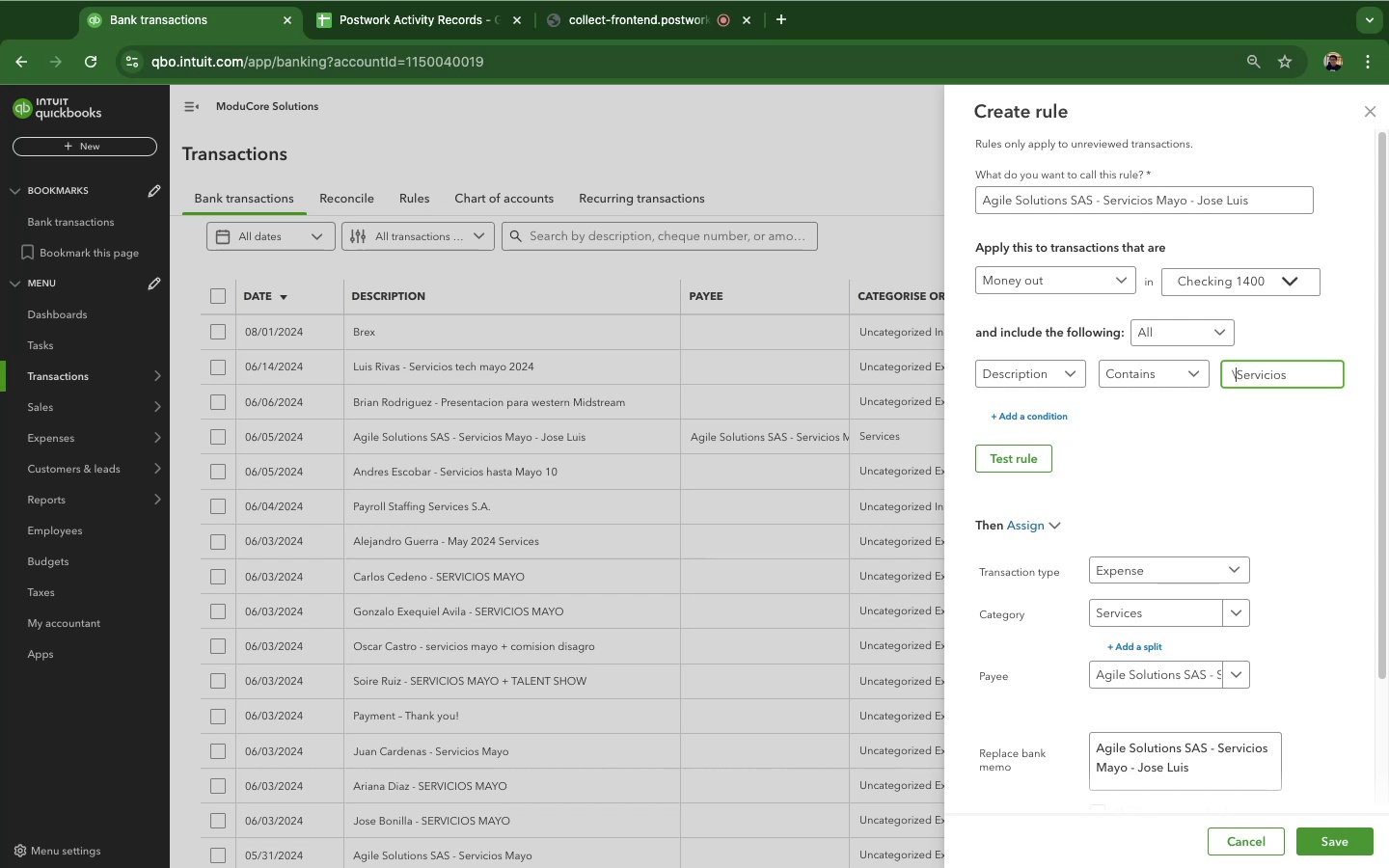 
key(Backslash)
 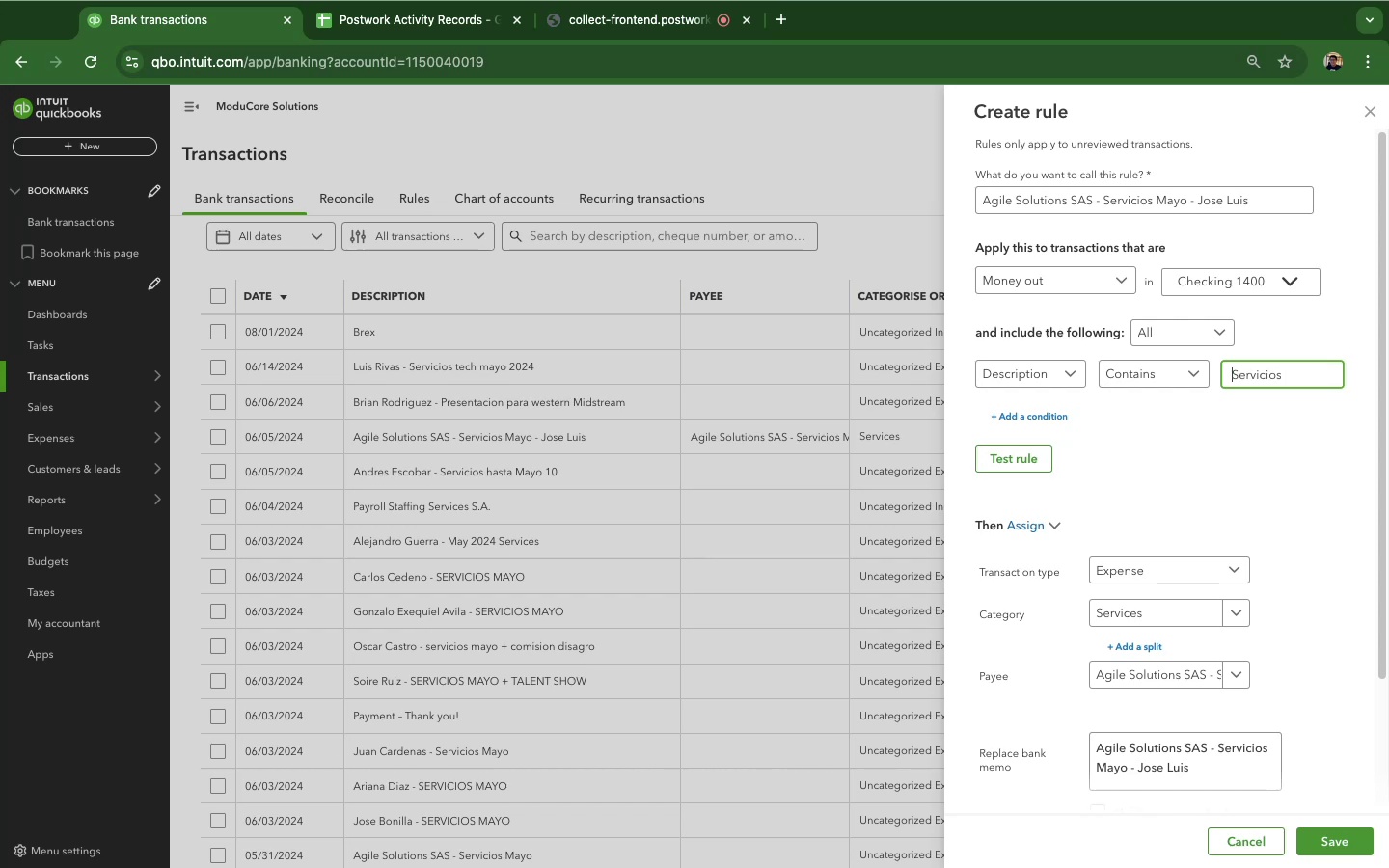 
key(Backspace)
 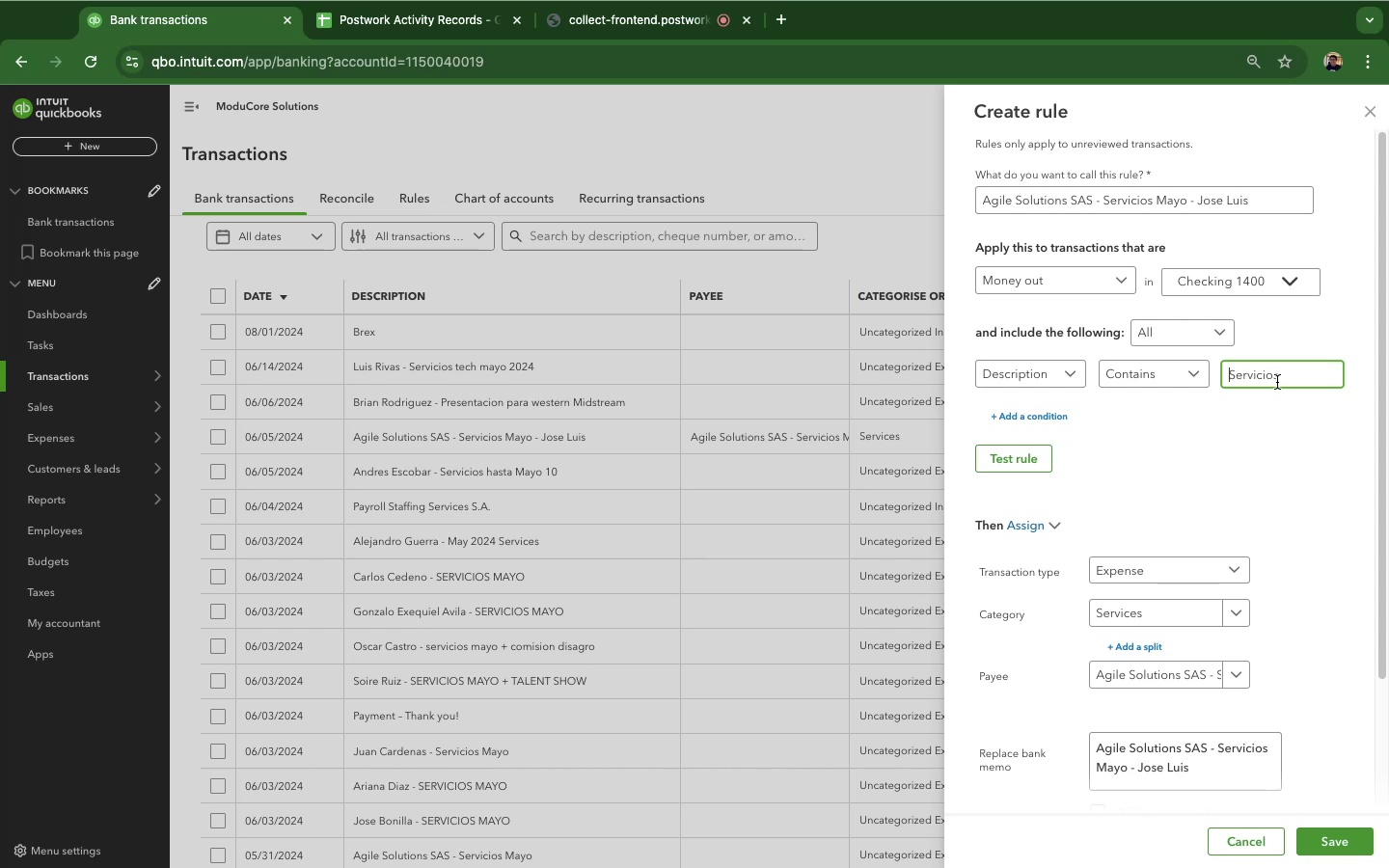 
key(Backspace)
 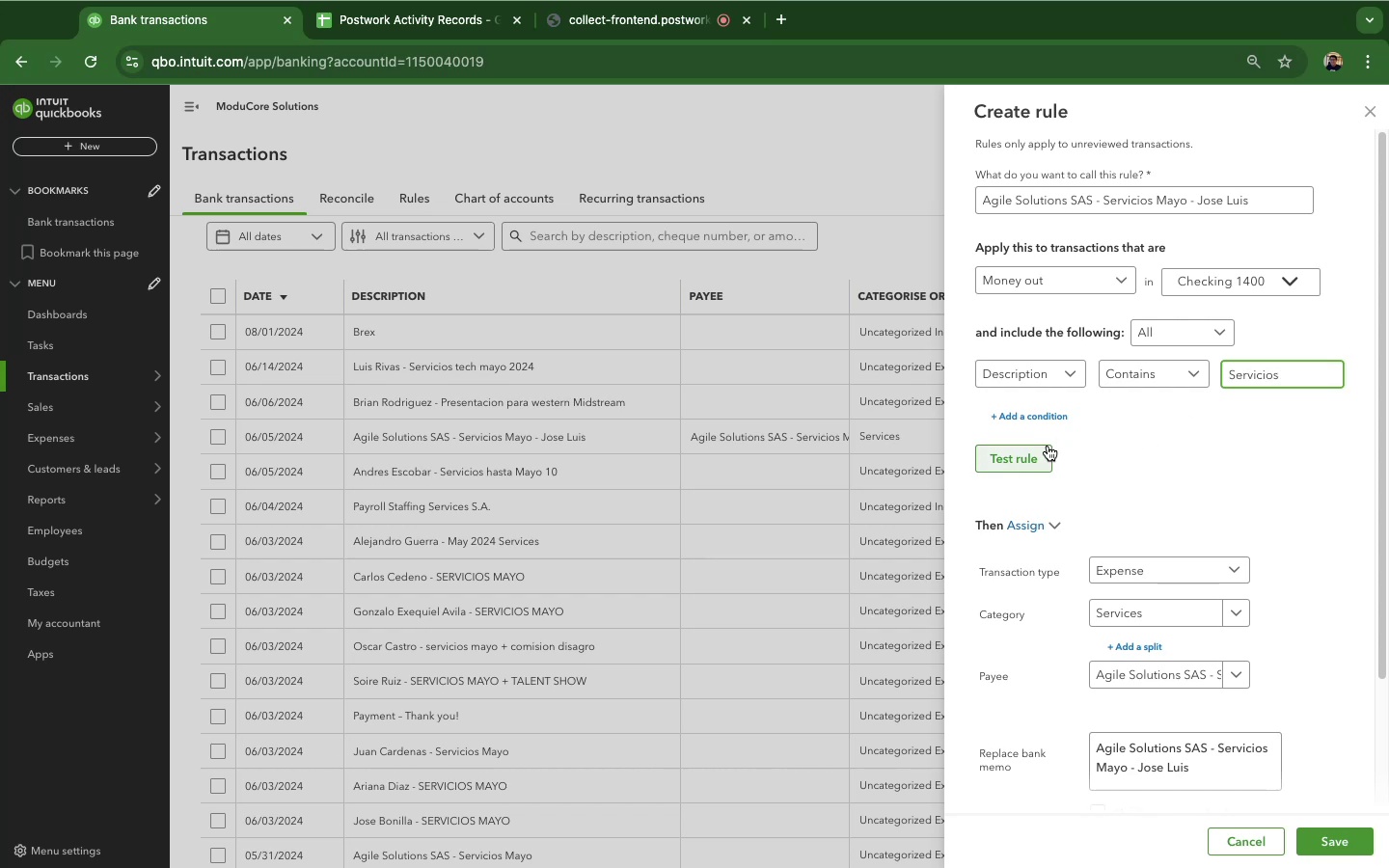 
left_click([1048, 446])
 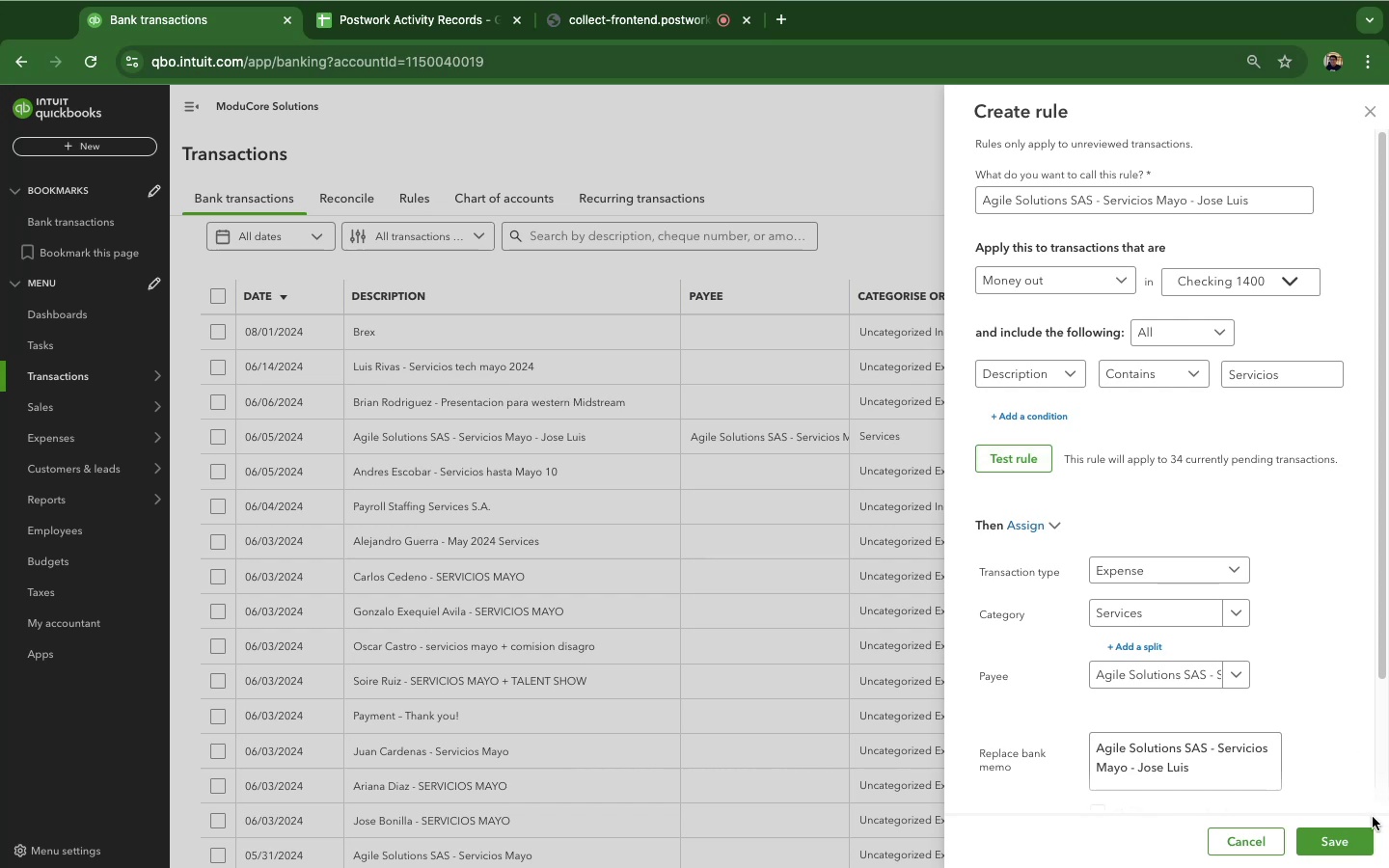 
left_click([1348, 844])
 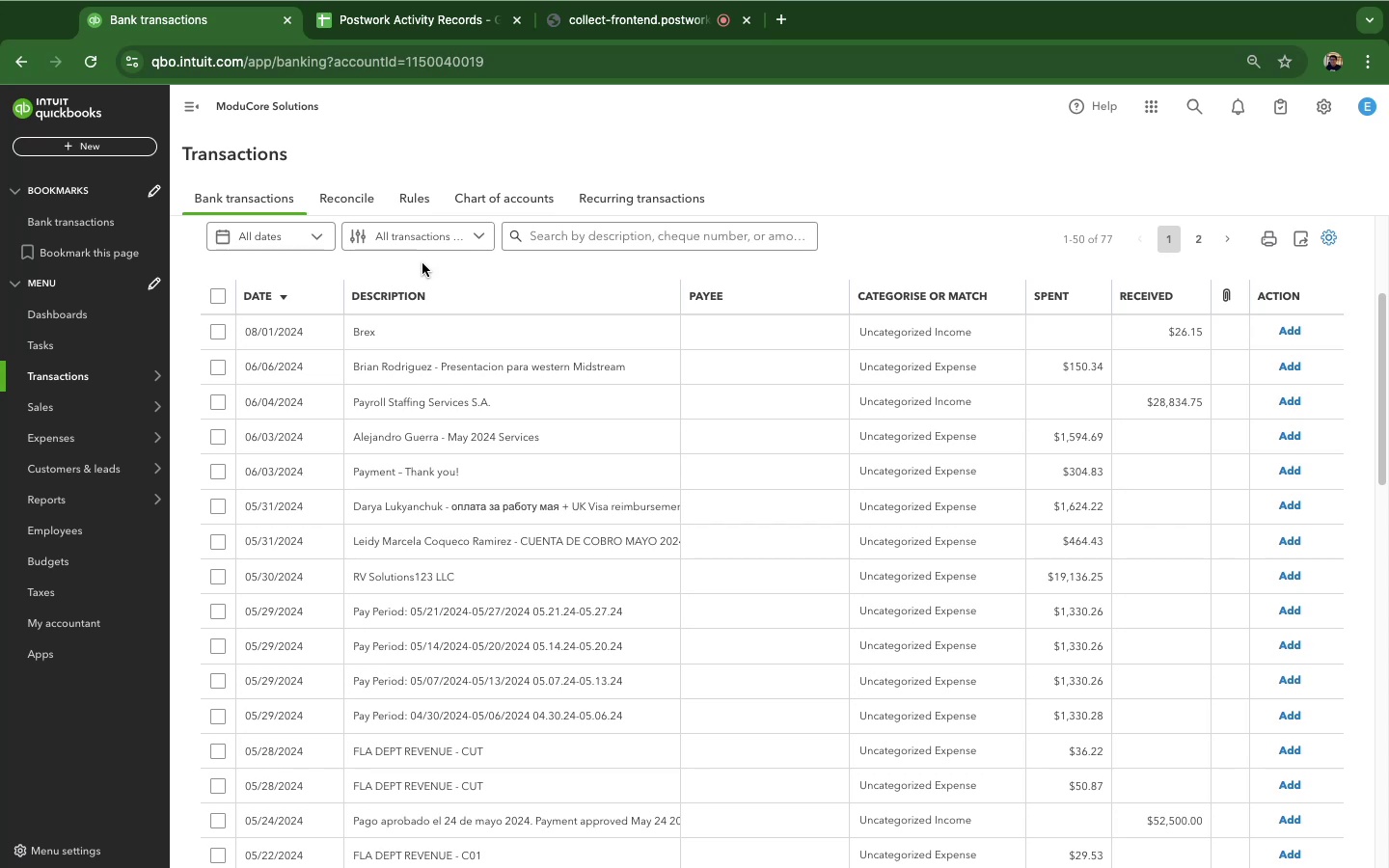 
wait(24.51)
 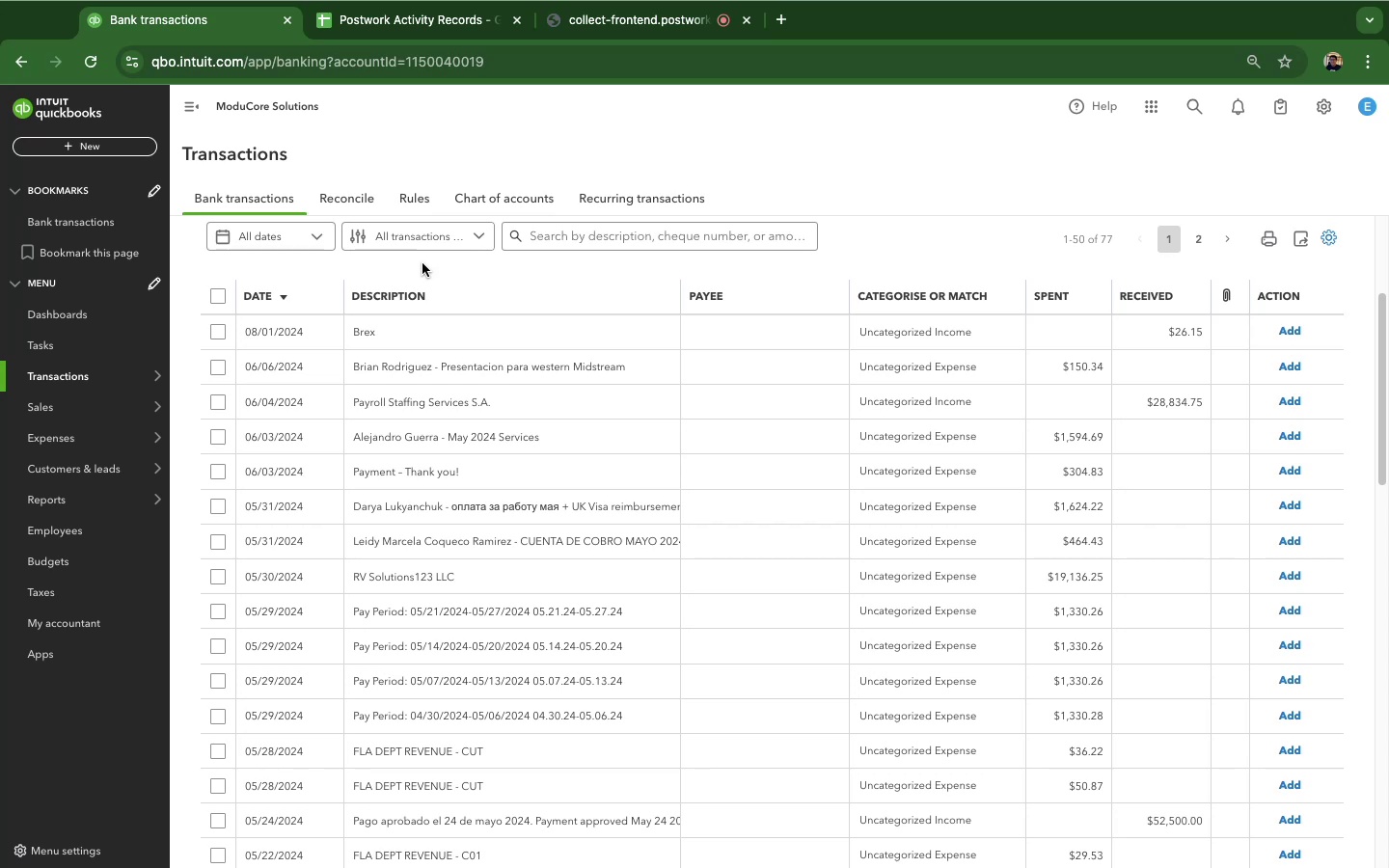 
scroll: coordinate [1211, 517], scroll_direction: down, amount: 53.0
 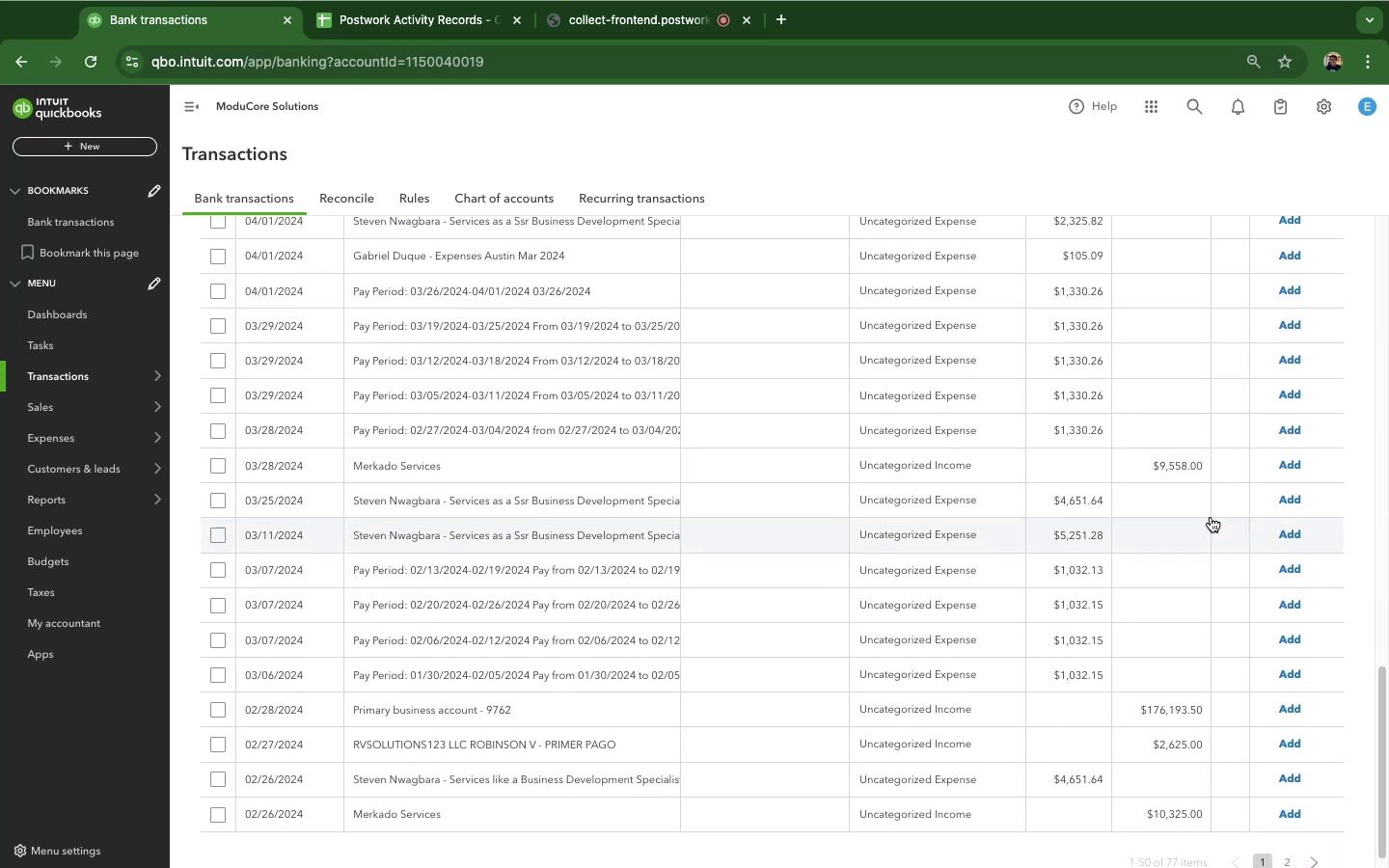 
scroll: coordinate [1211, 517], scroll_direction: up, amount: 45.0
 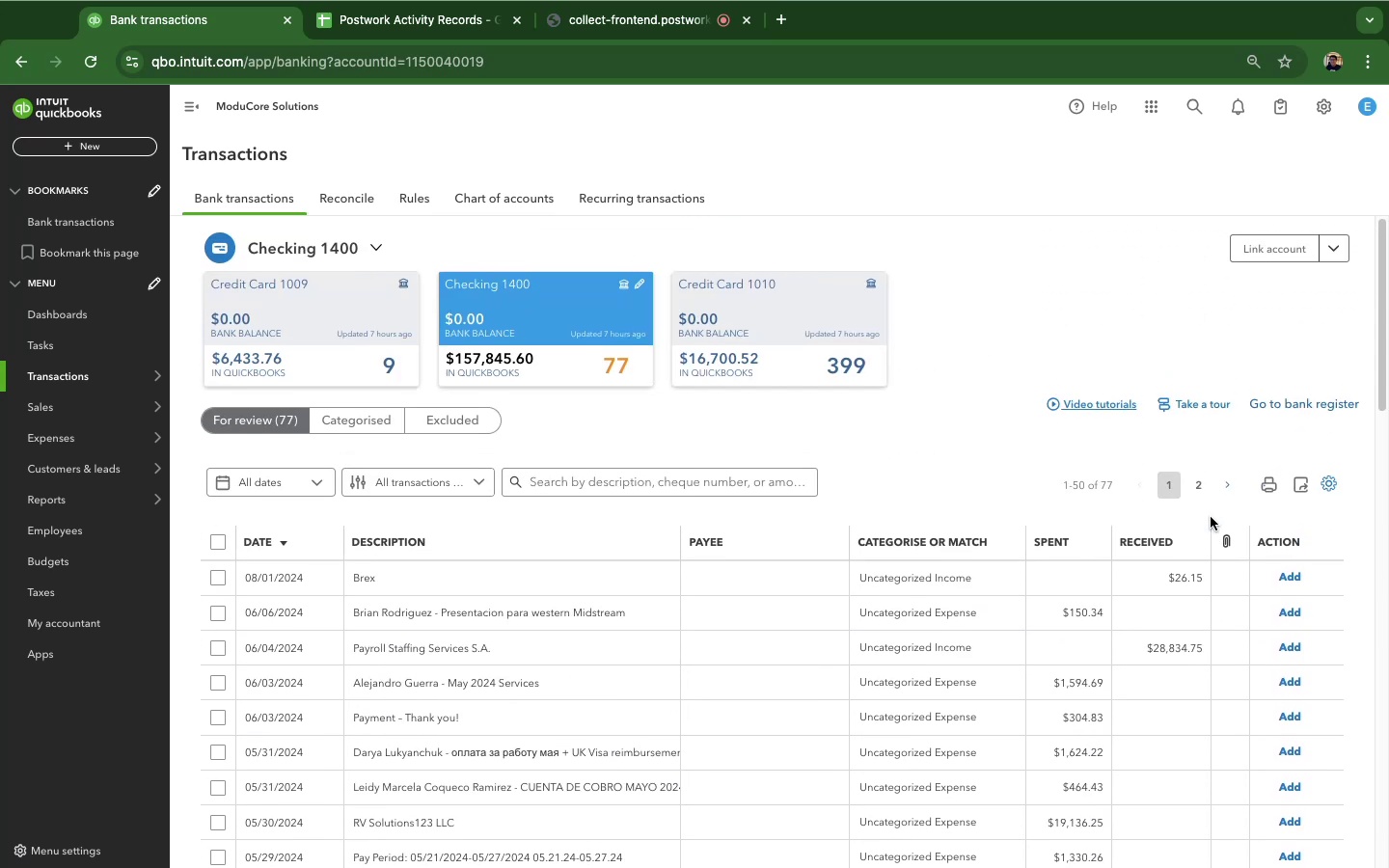 
scroll: coordinate [1281, 768], scroll_direction: down, amount: 43.0
 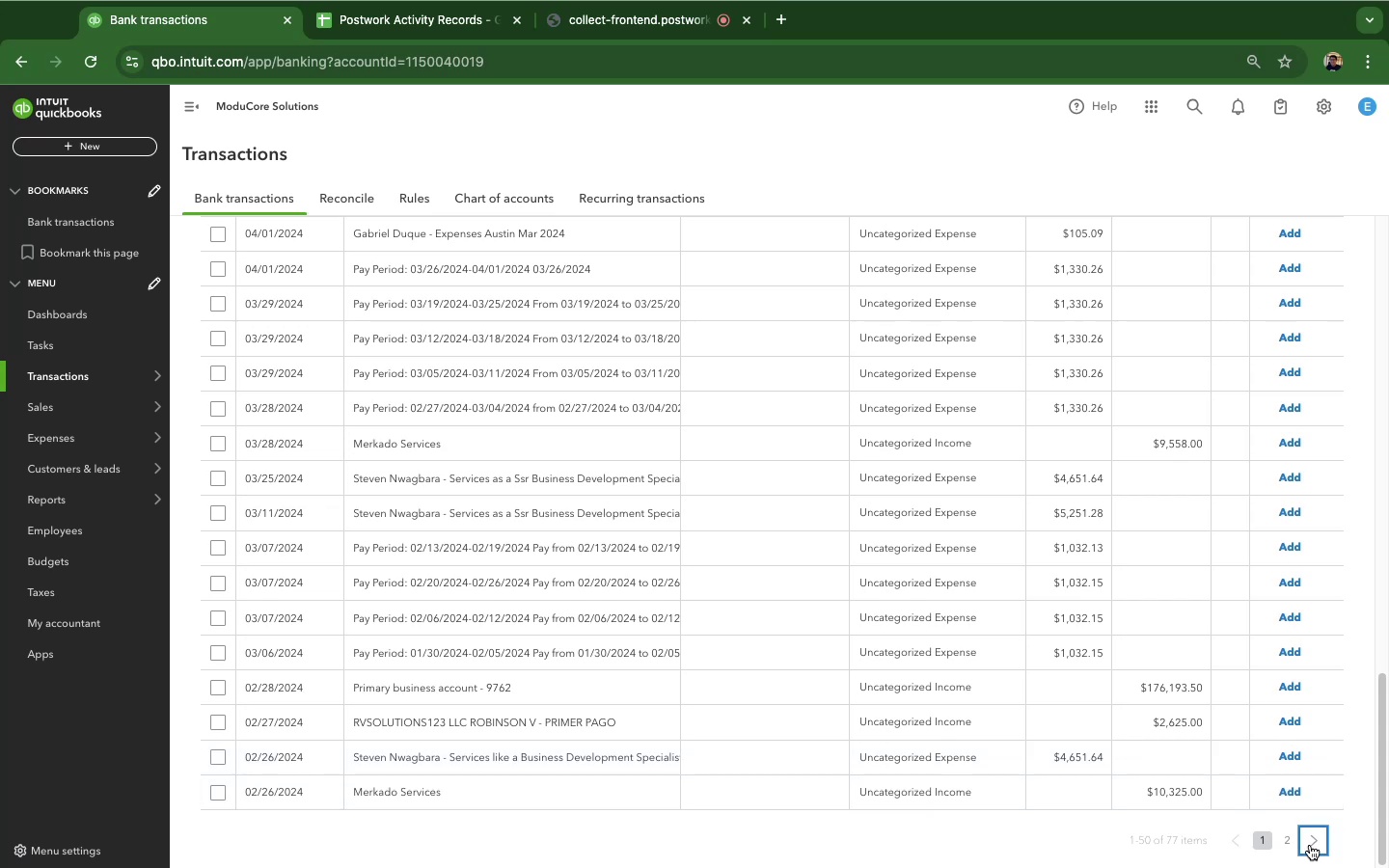 
left_click([1310, 845])
 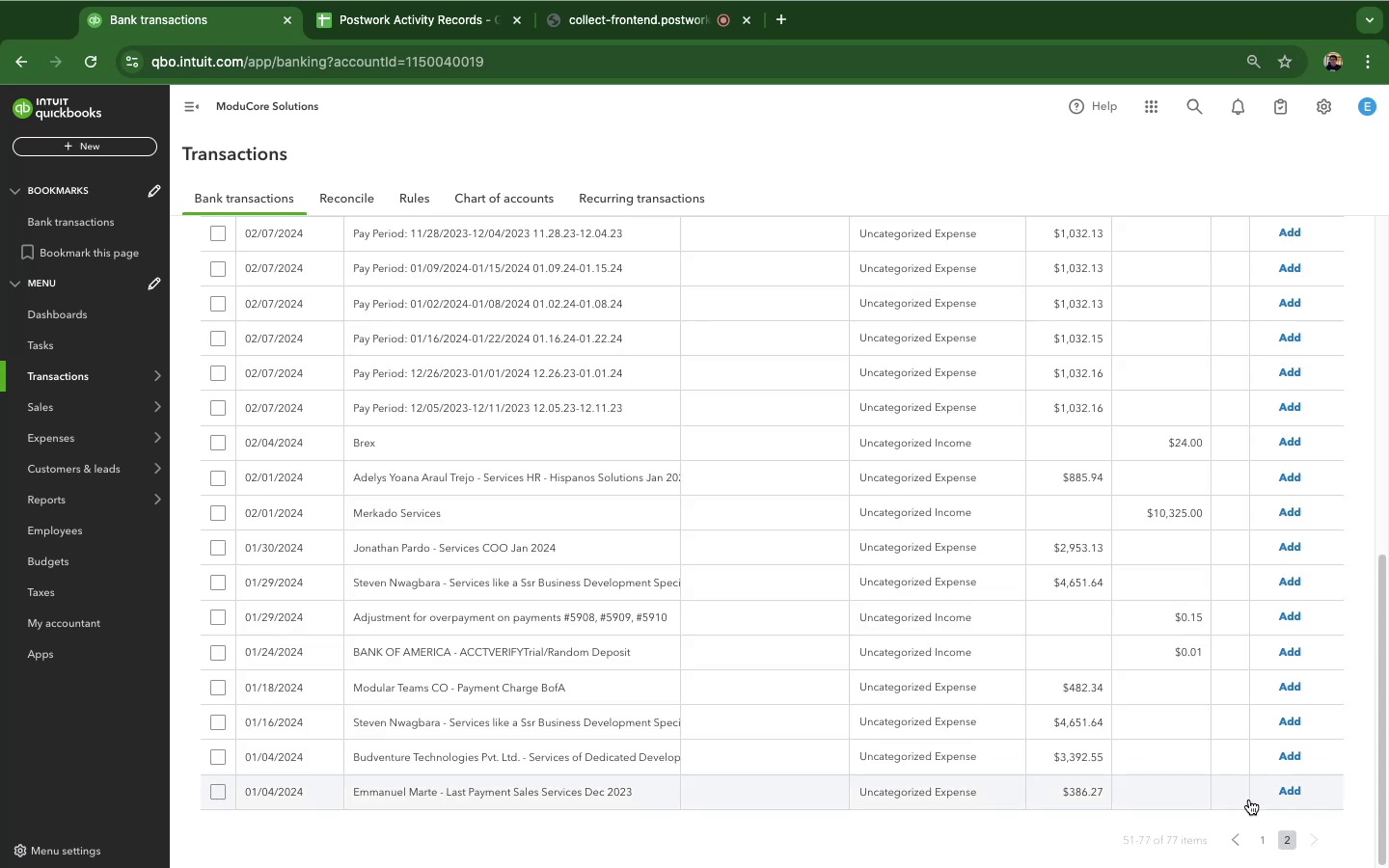 
scroll: coordinate [818, 578], scroll_direction: down, amount: 38.0
 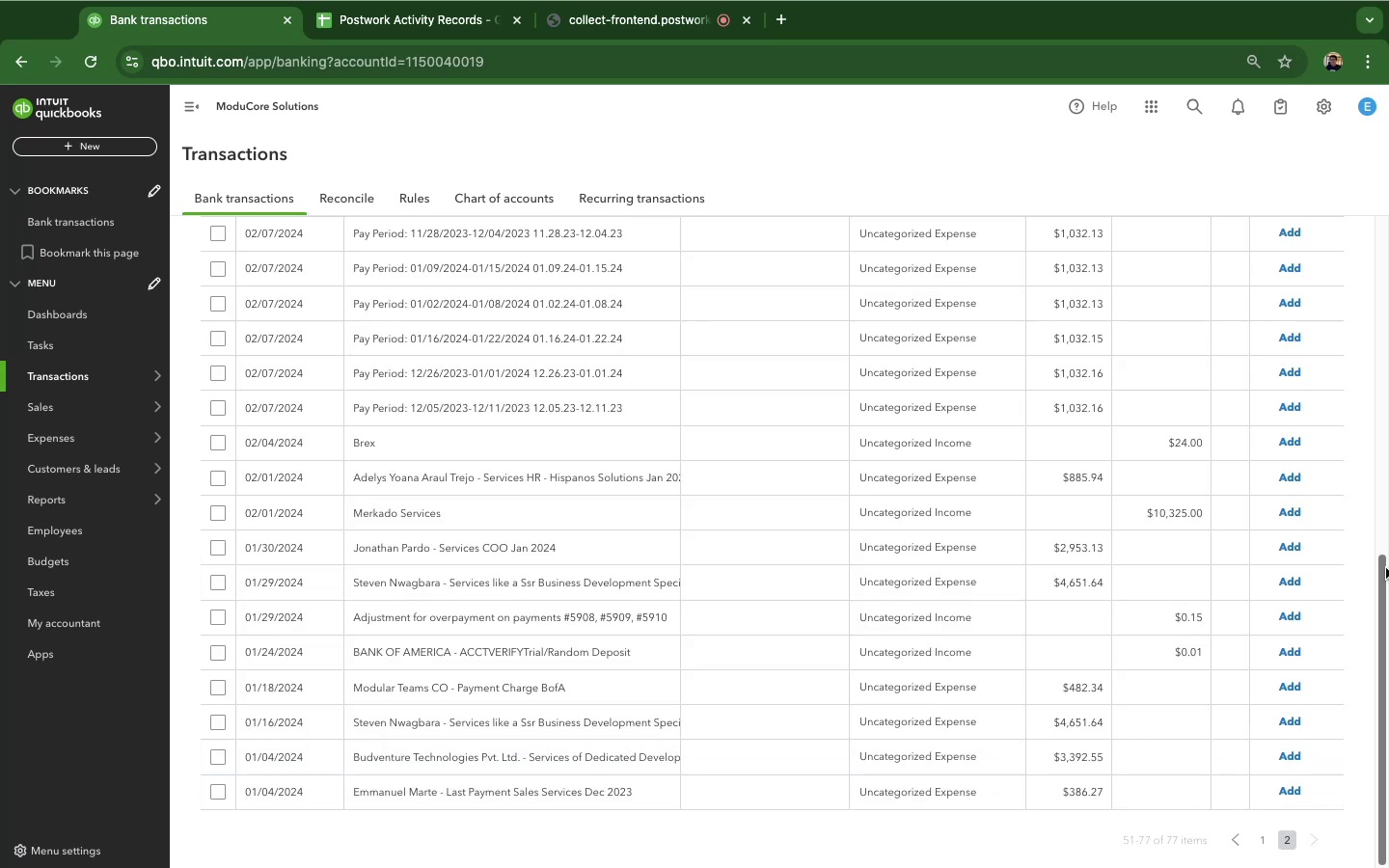 
left_click_drag(start_coordinate=[1386, 568], to_coordinate=[1375, 282])
 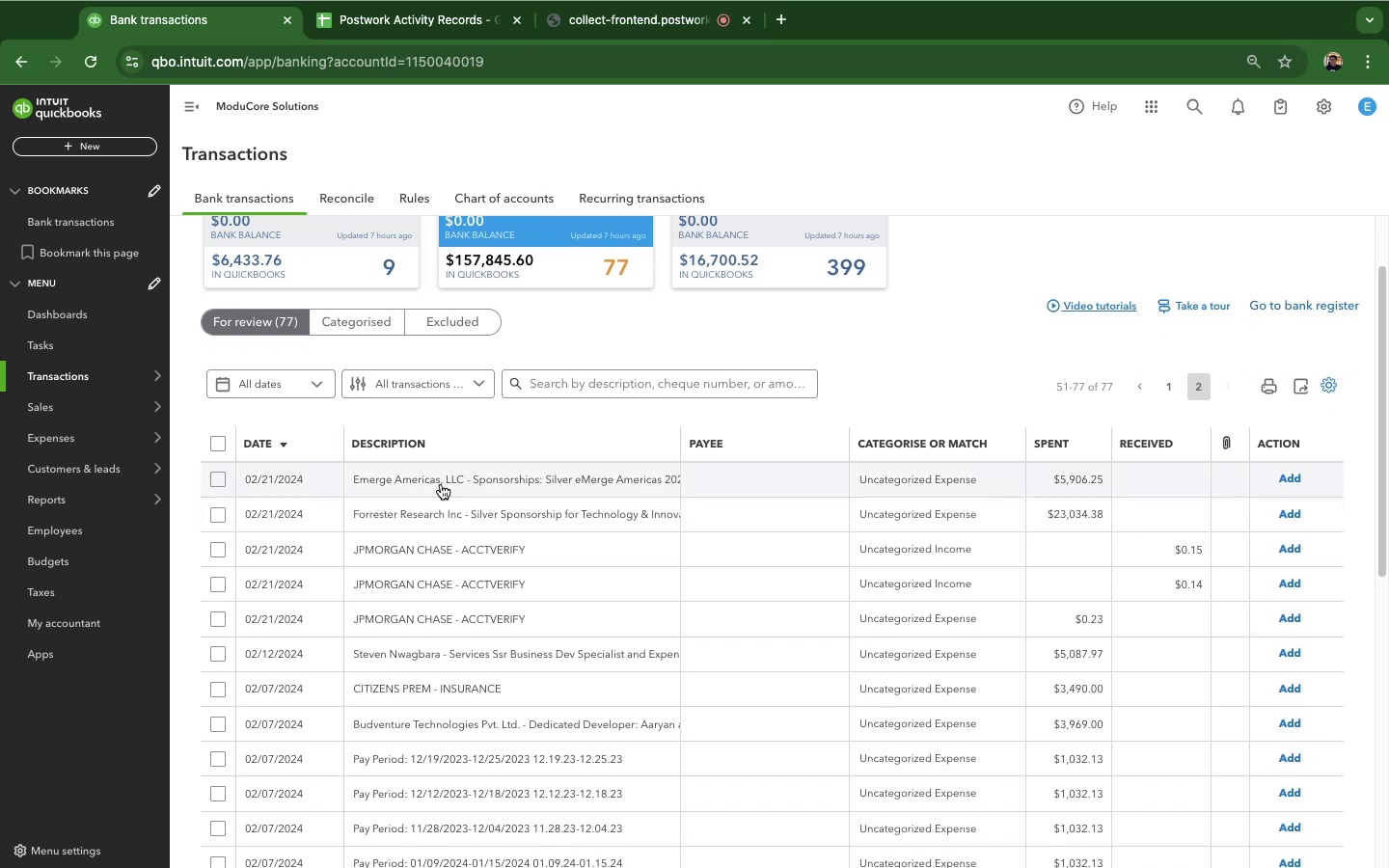 
left_click([441, 484])
 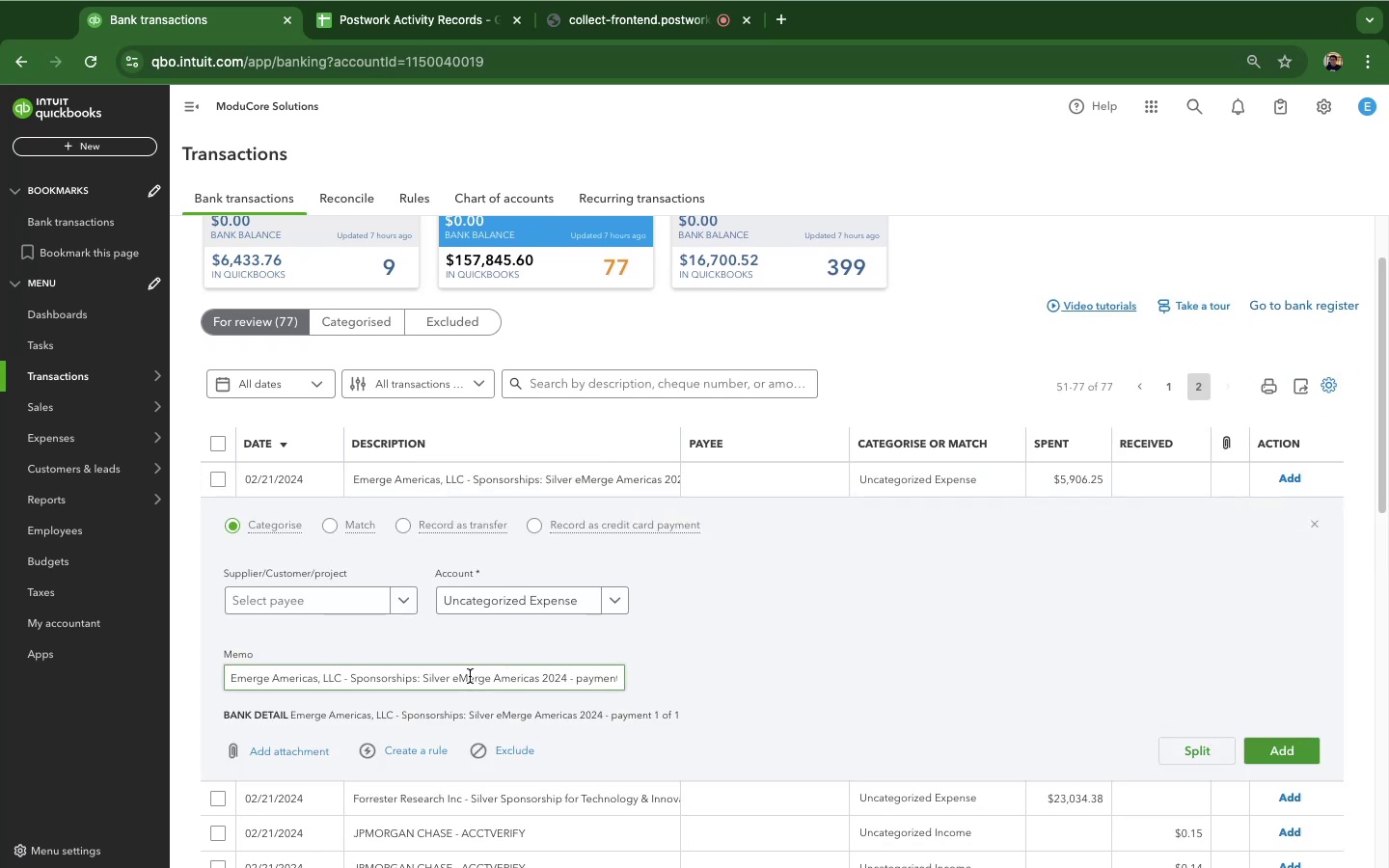 
left_click([470, 676])
 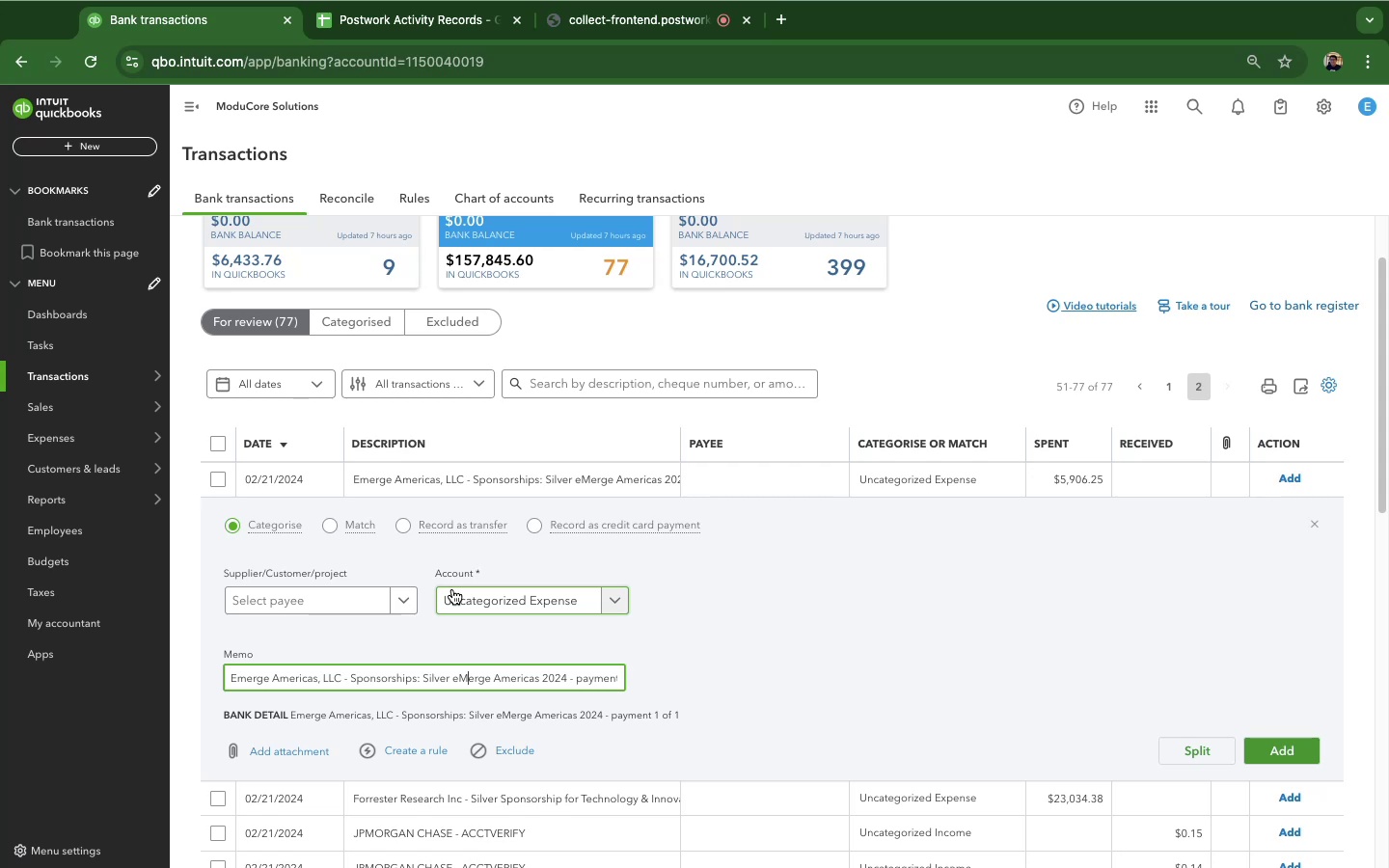 
wait(13.65)
 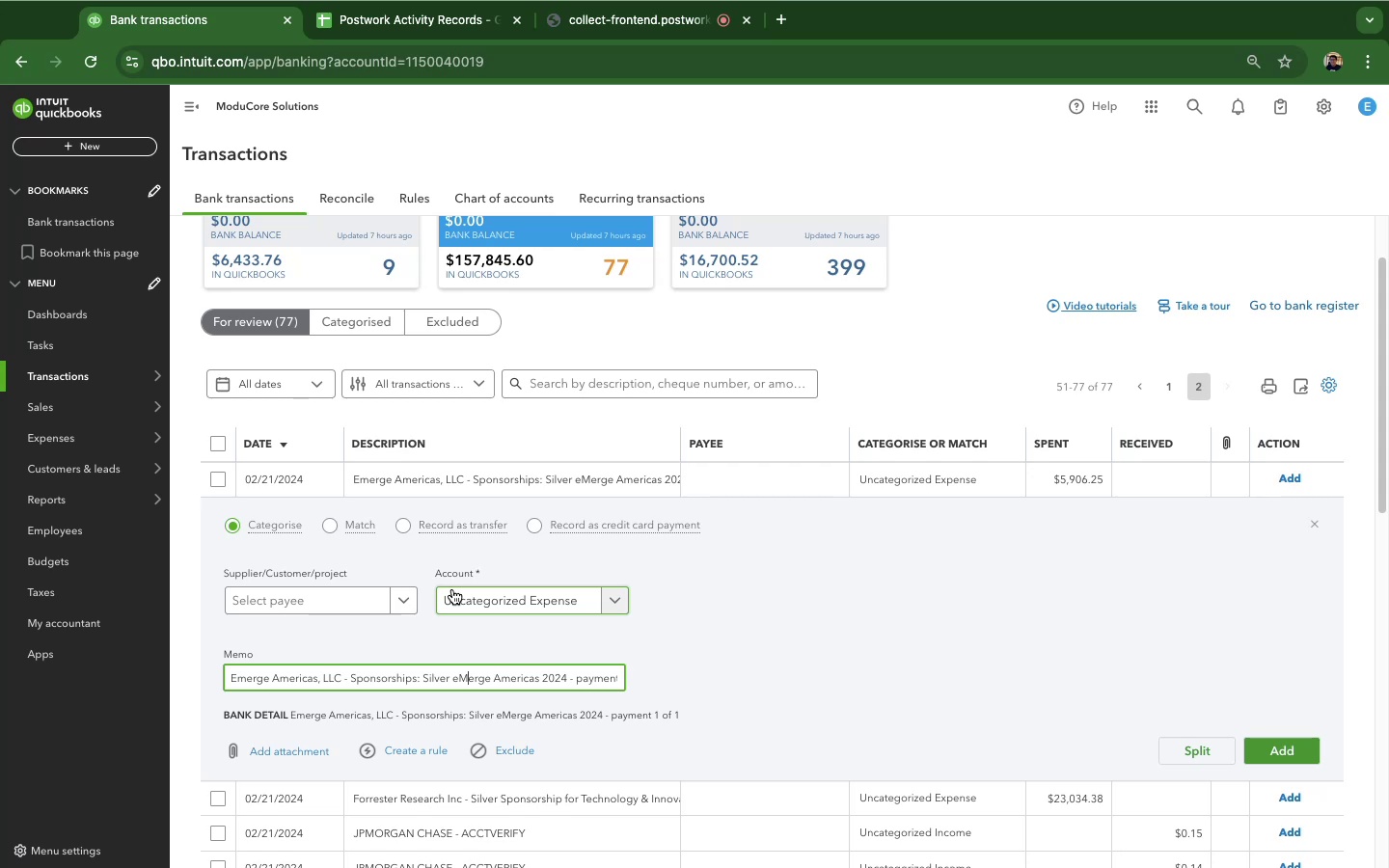 
double_click([447, 679])
 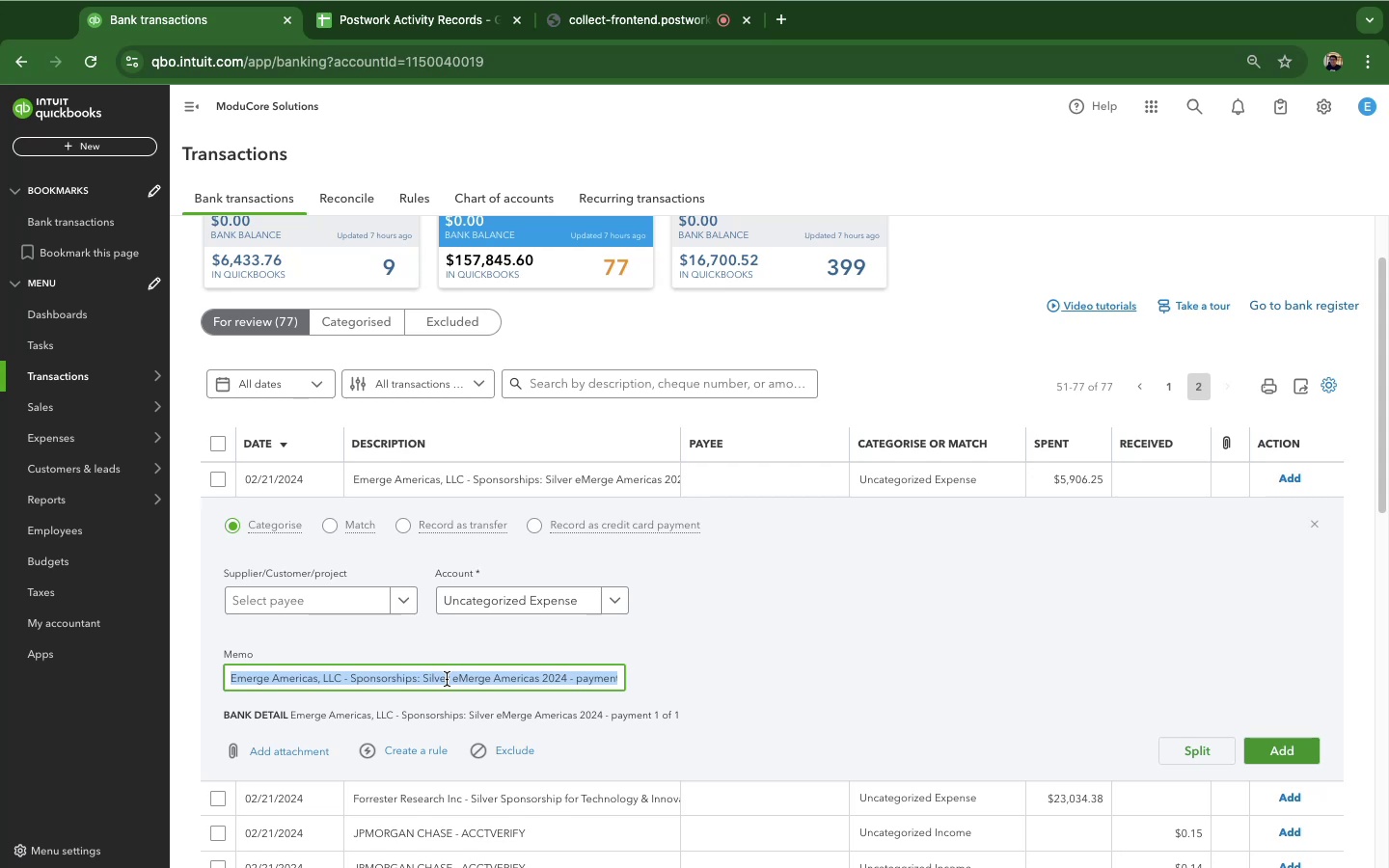 
triple_click([447, 679])
 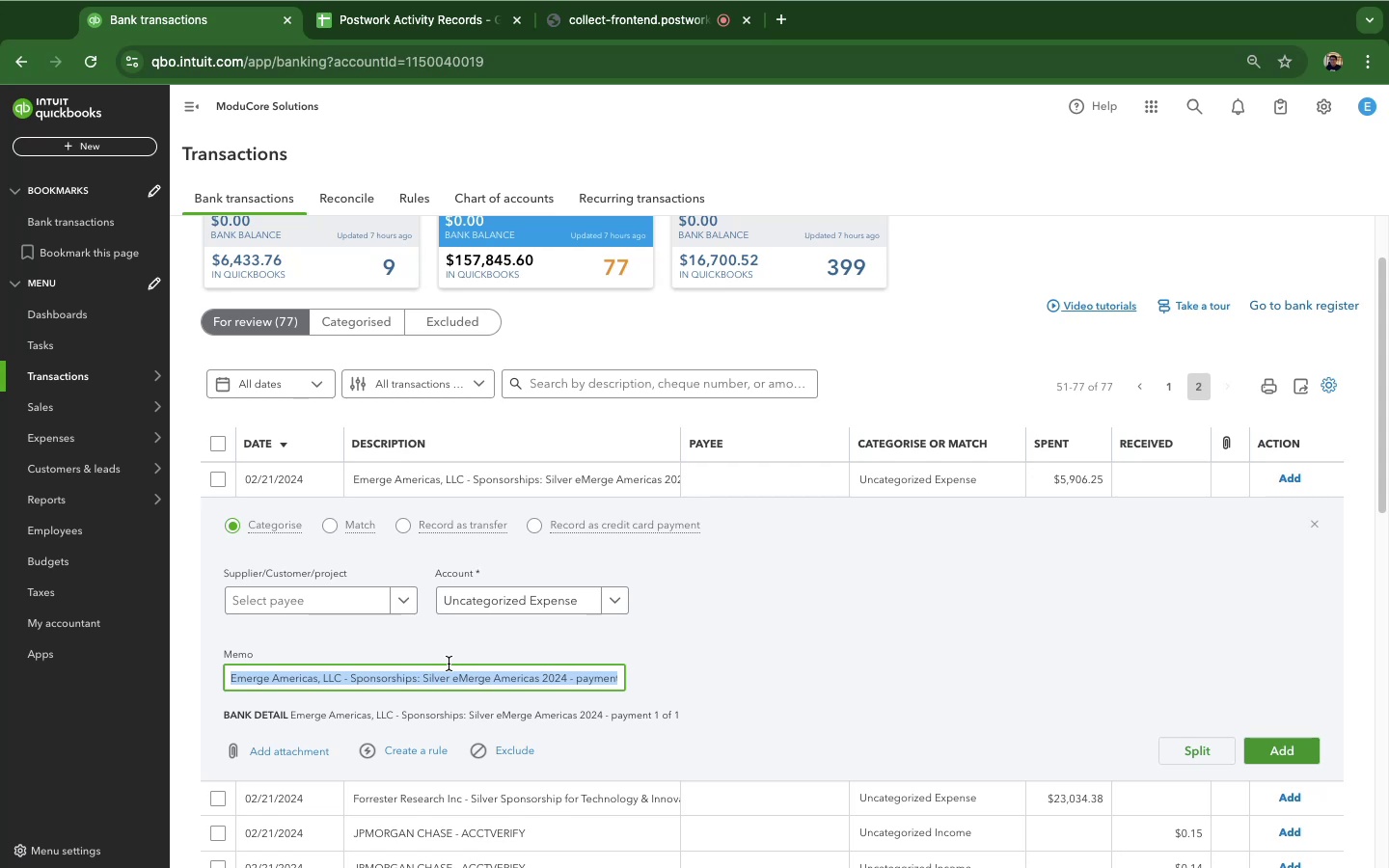 
wait(45.72)
 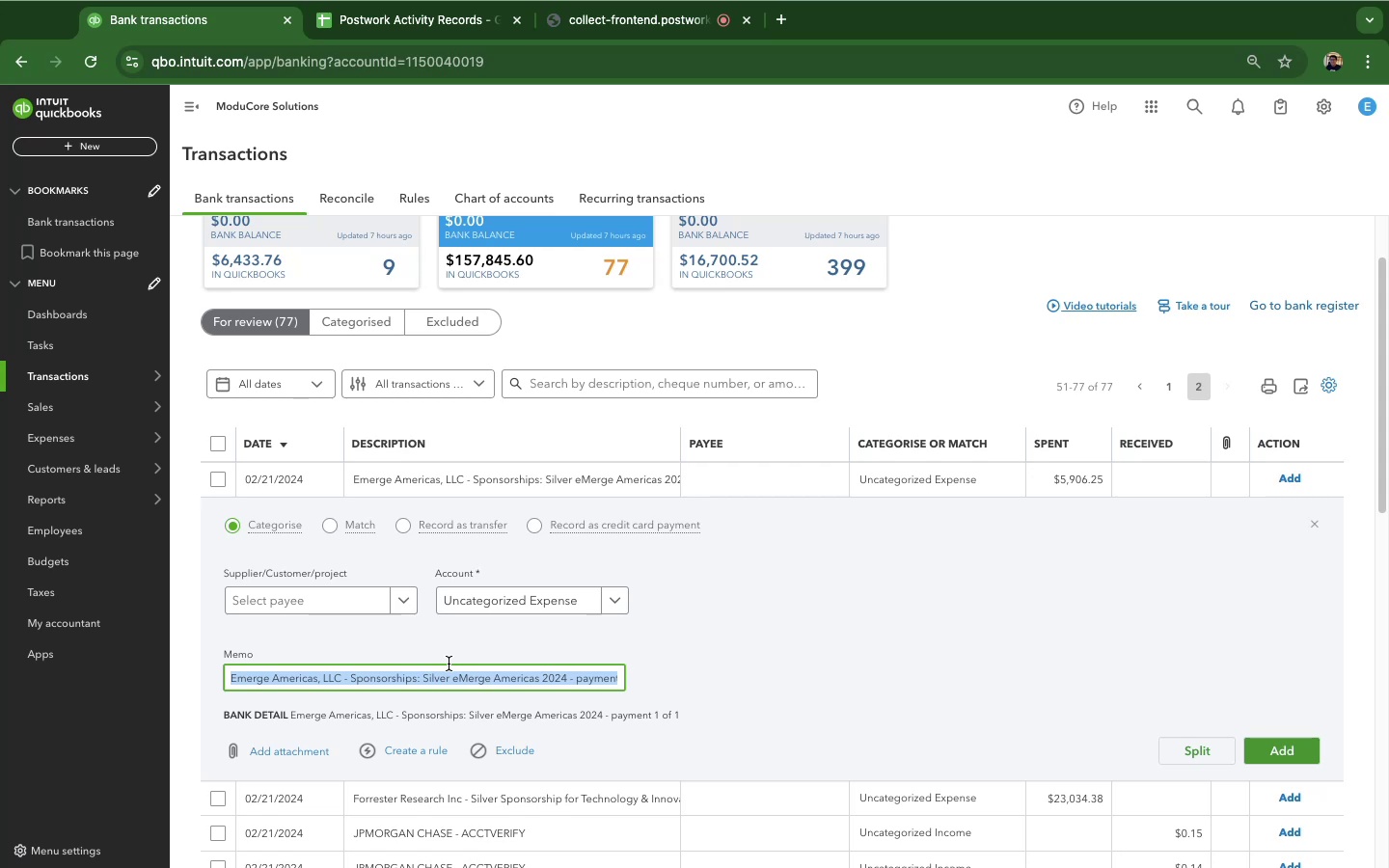 
double_click([452, 678])
 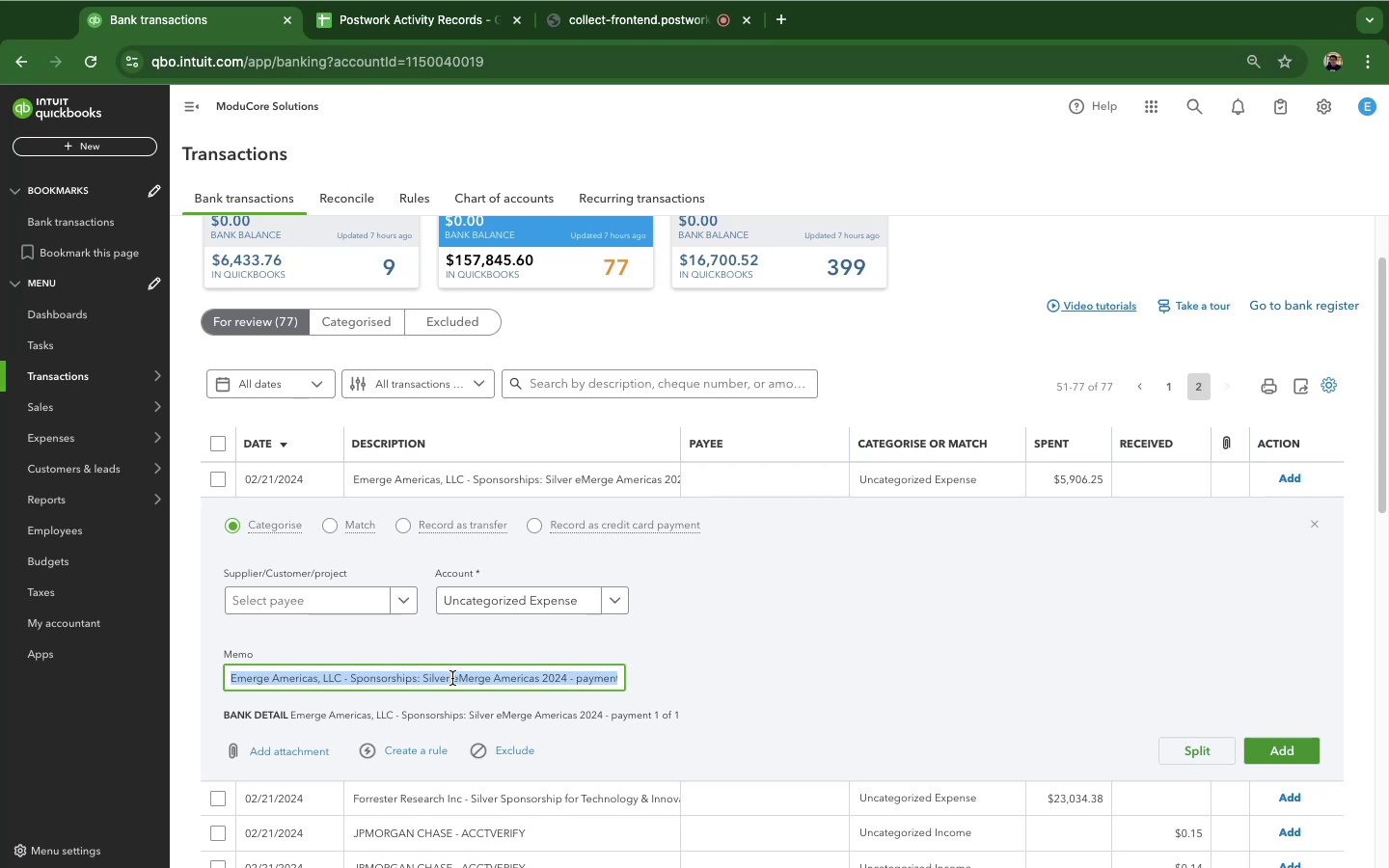 
triple_click([452, 678])
 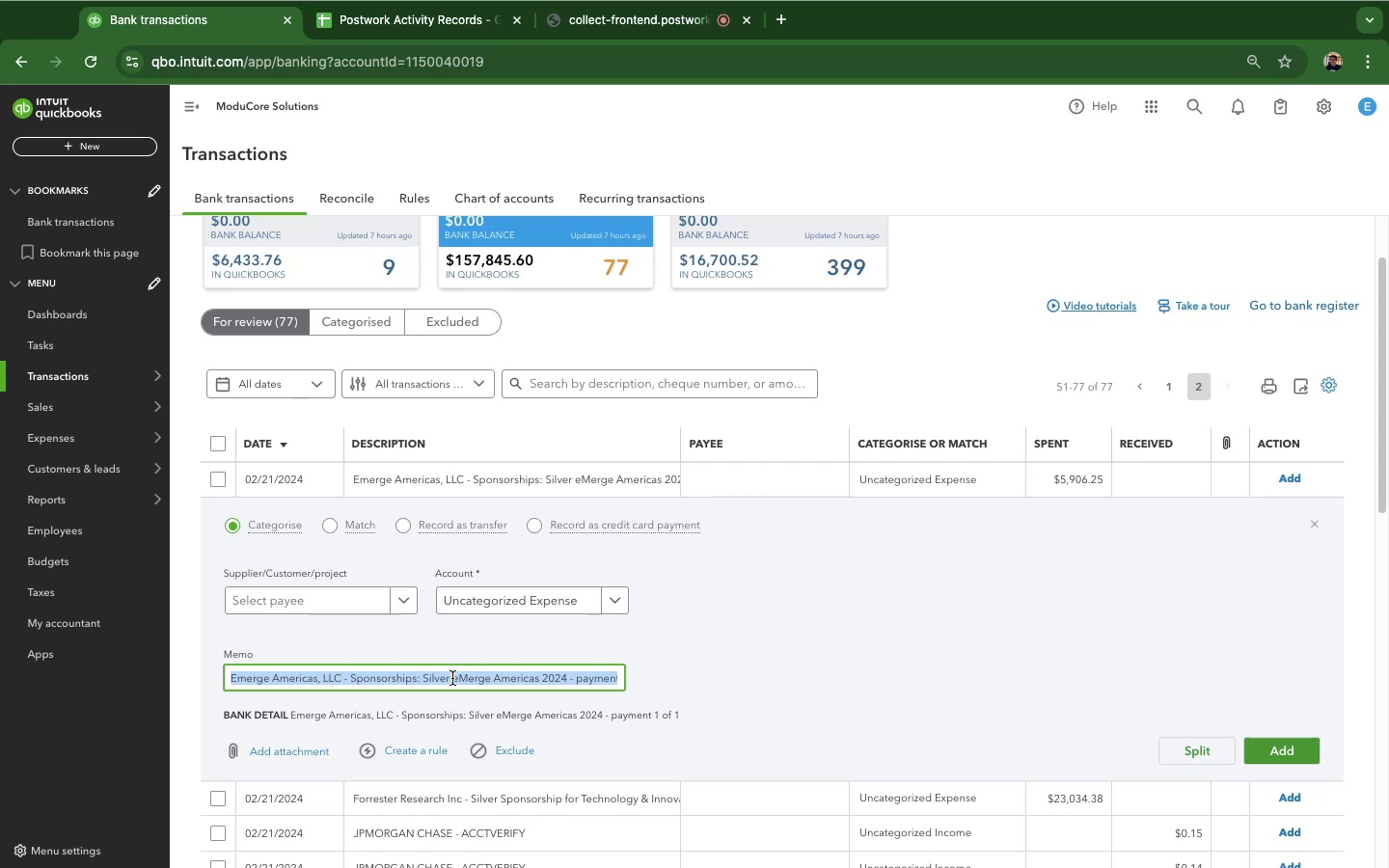 
hold_key(key=CommandLeft, duration=0.82)
 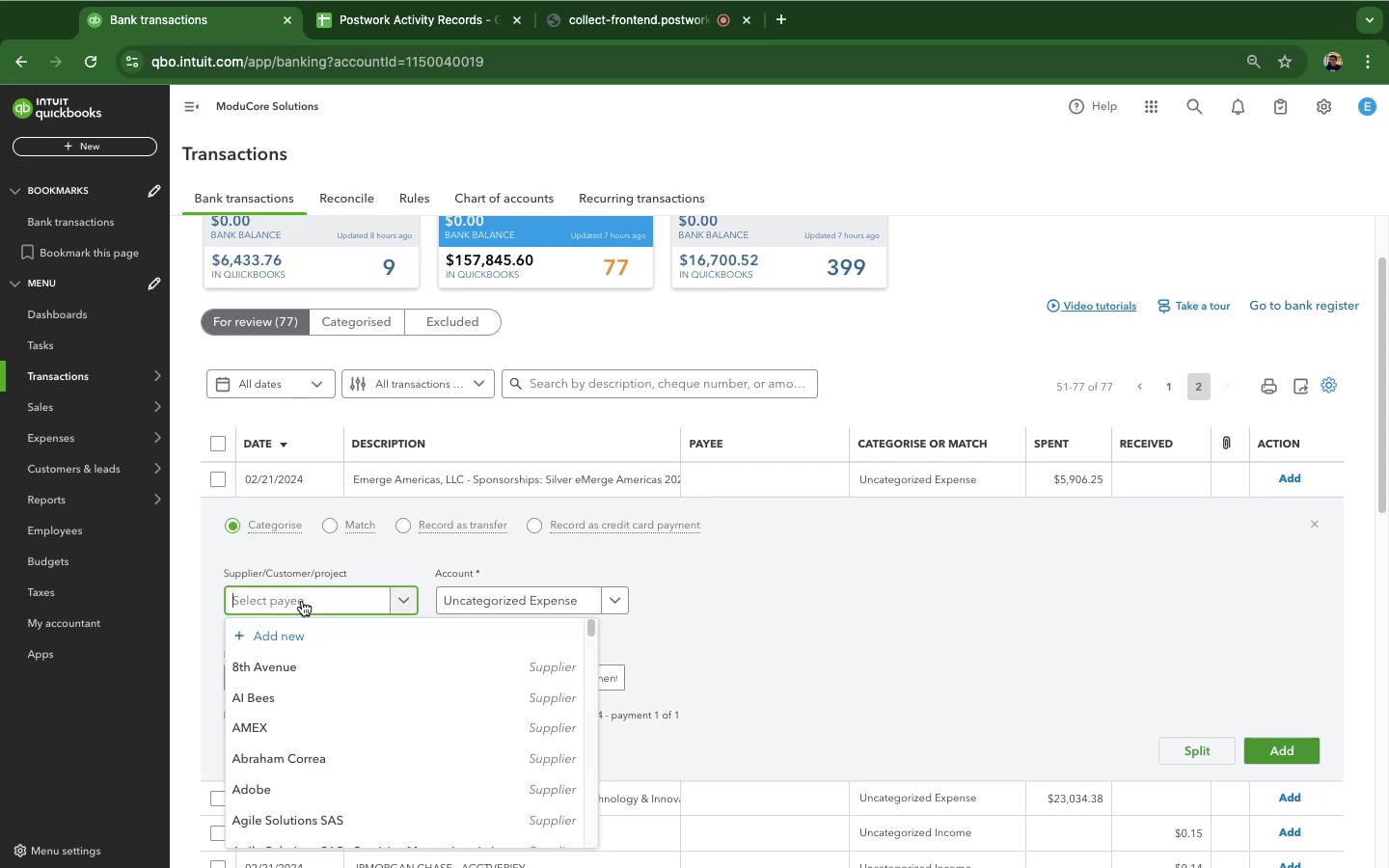 
hold_key(key=C, duration=0.32)
 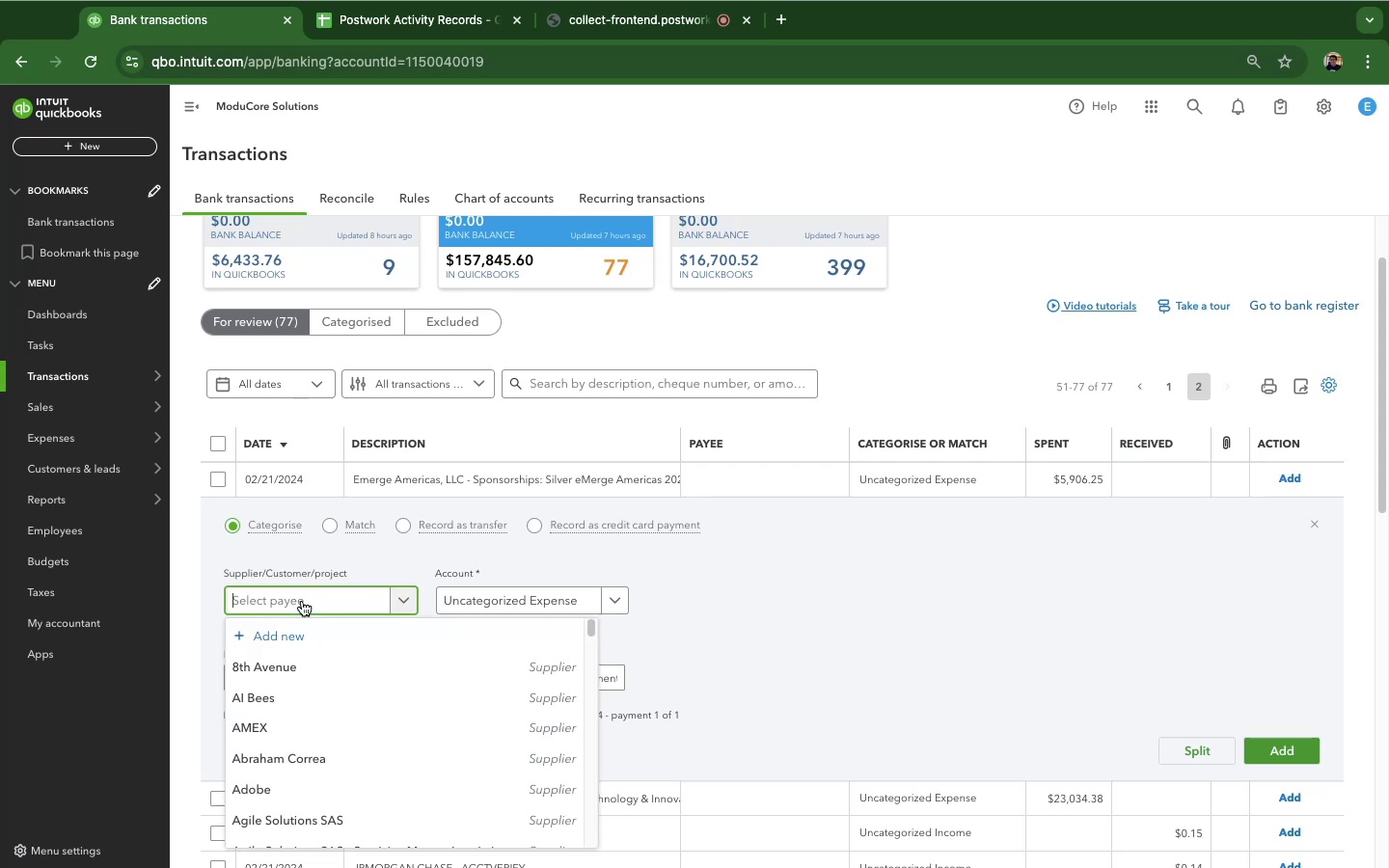 
left_click([302, 601])
 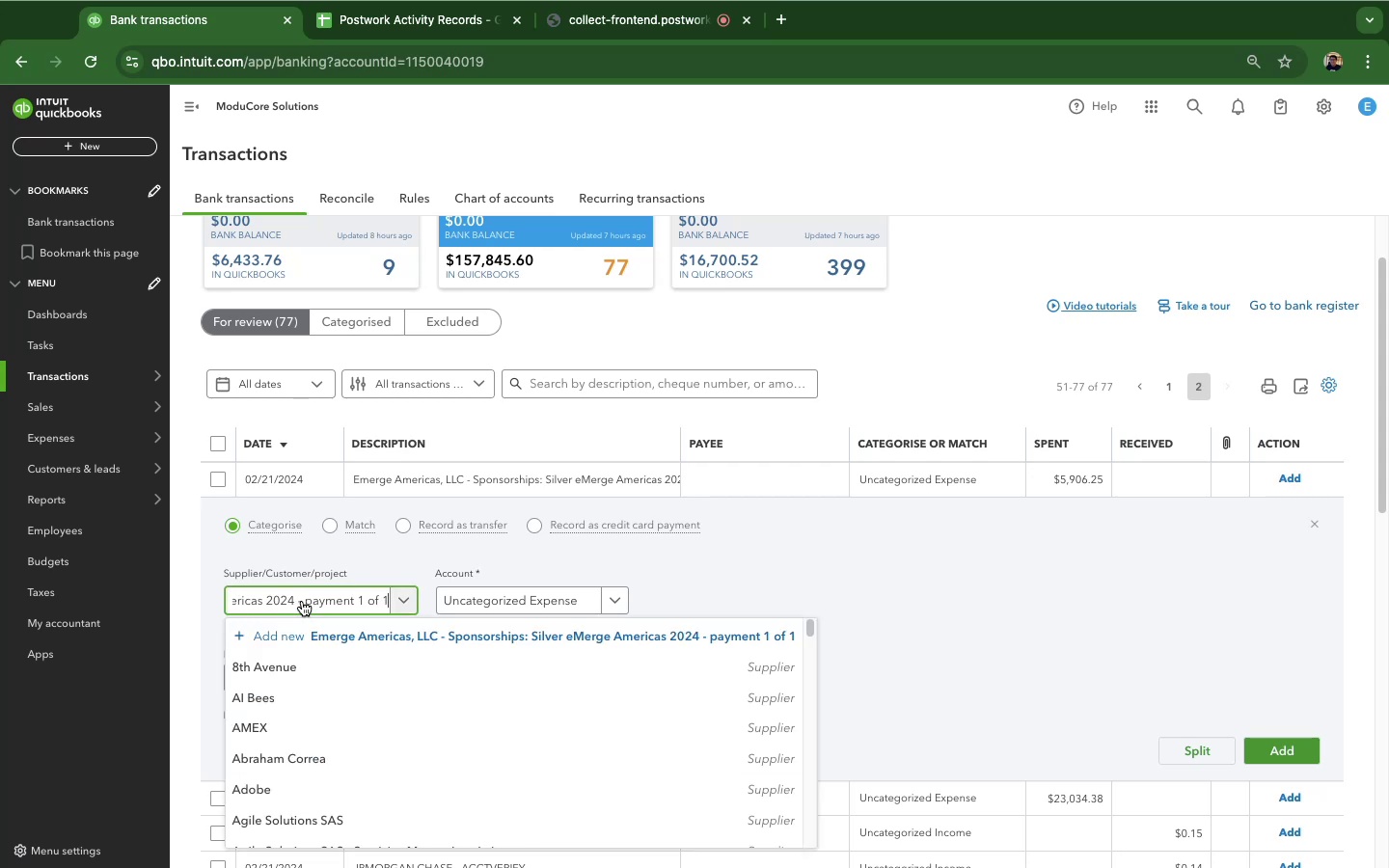 
key(Meta+CommandLeft)
 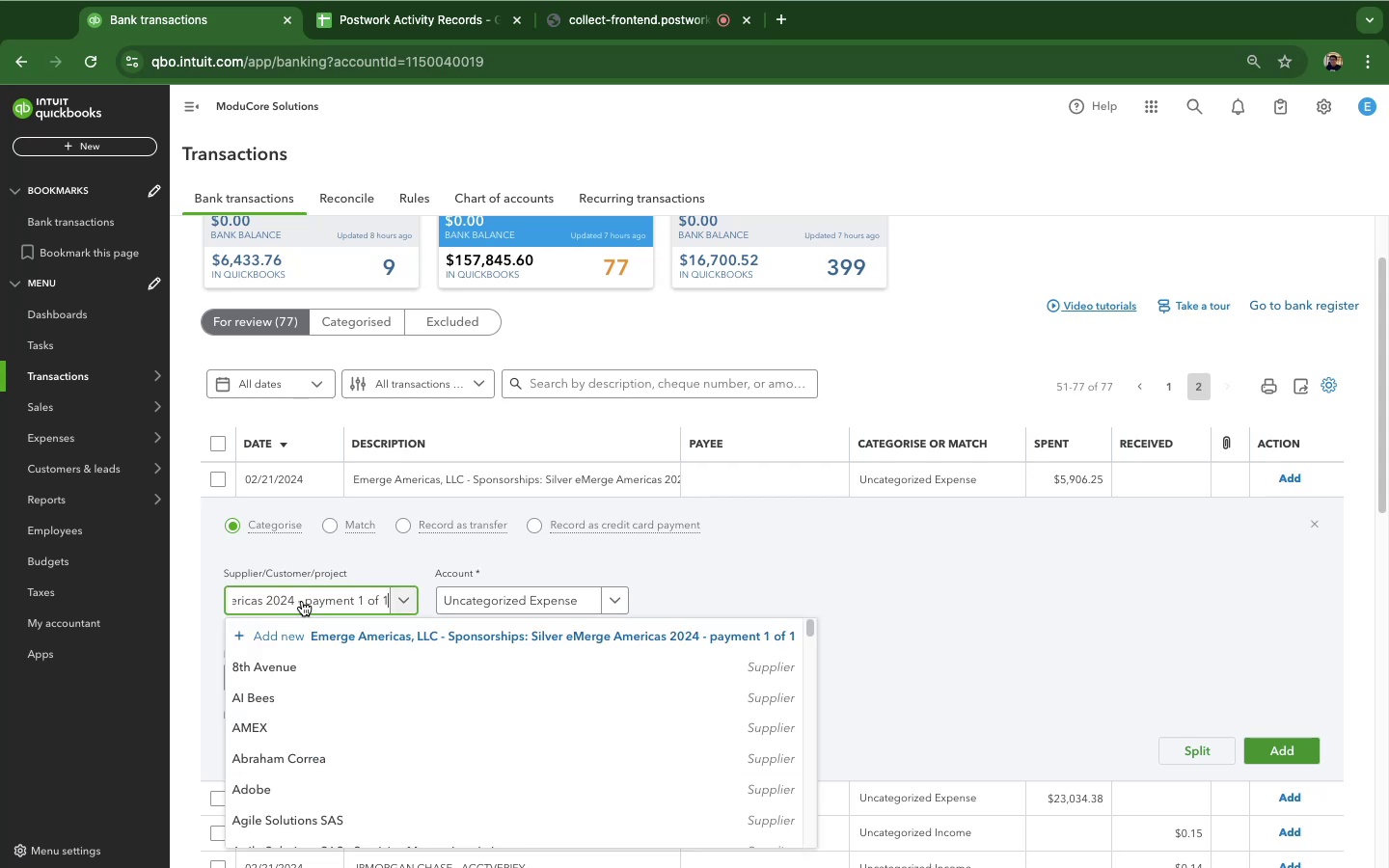 
key(Meta+V)
 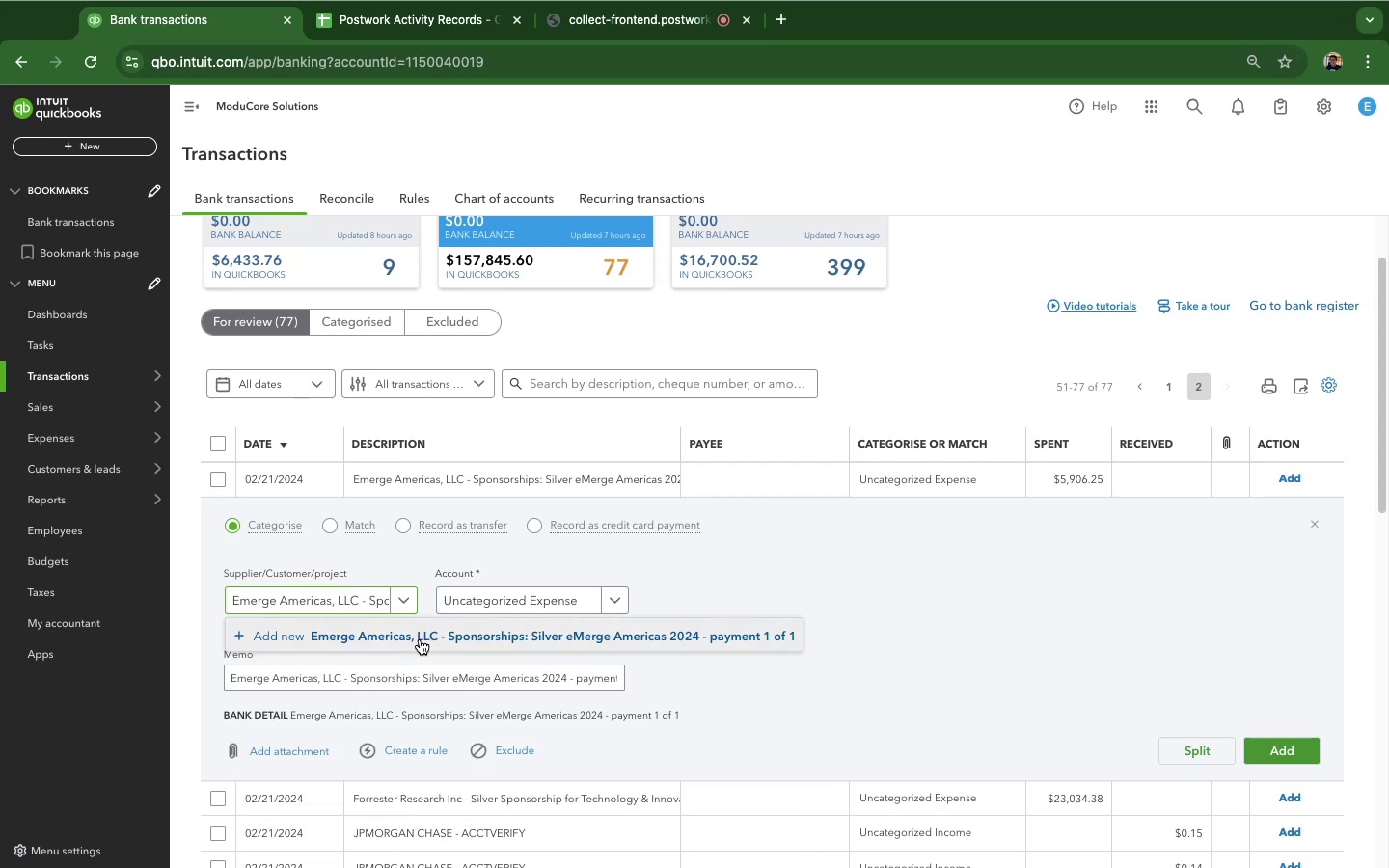 
left_click([420, 639])
 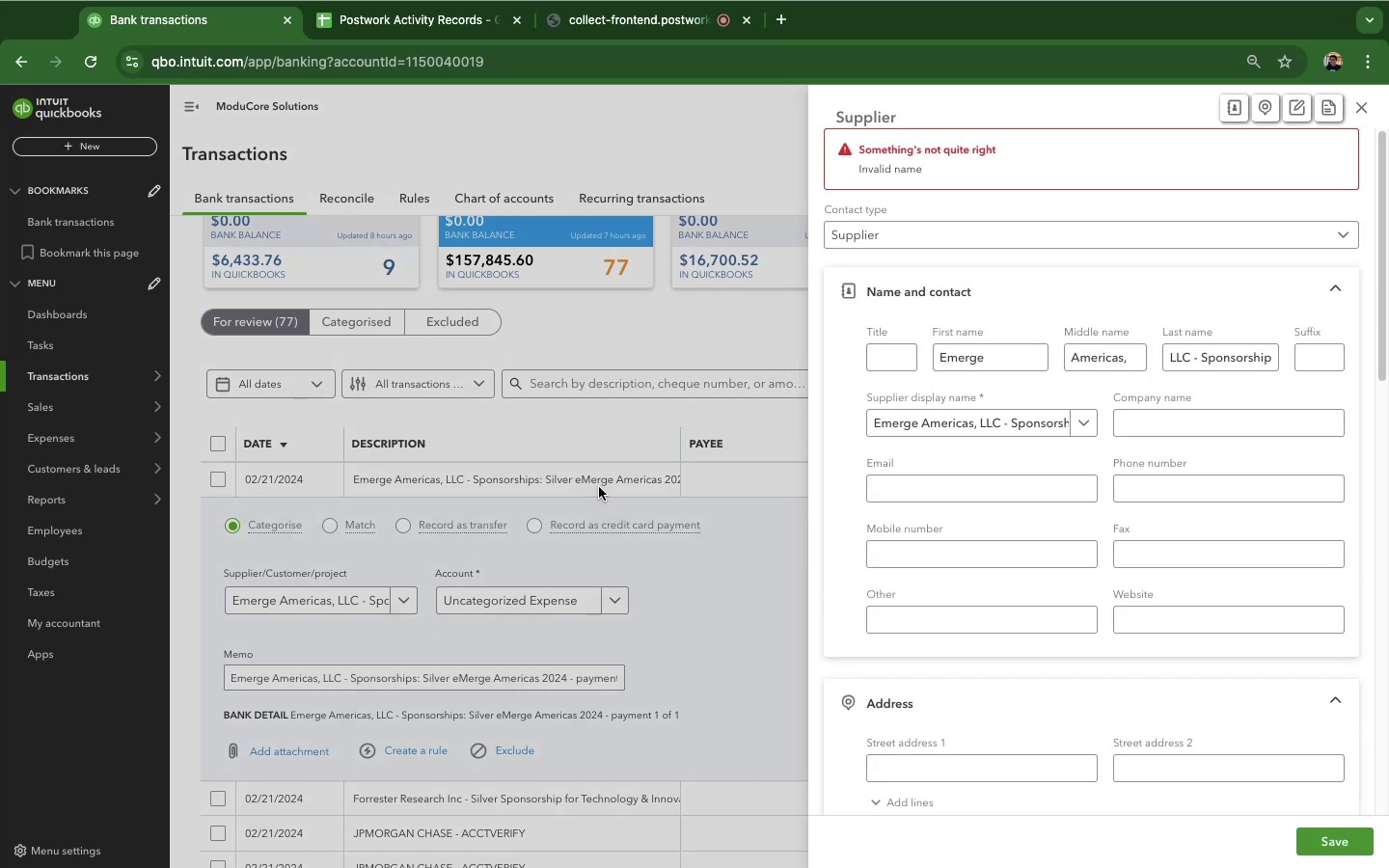 
wait(5.29)
 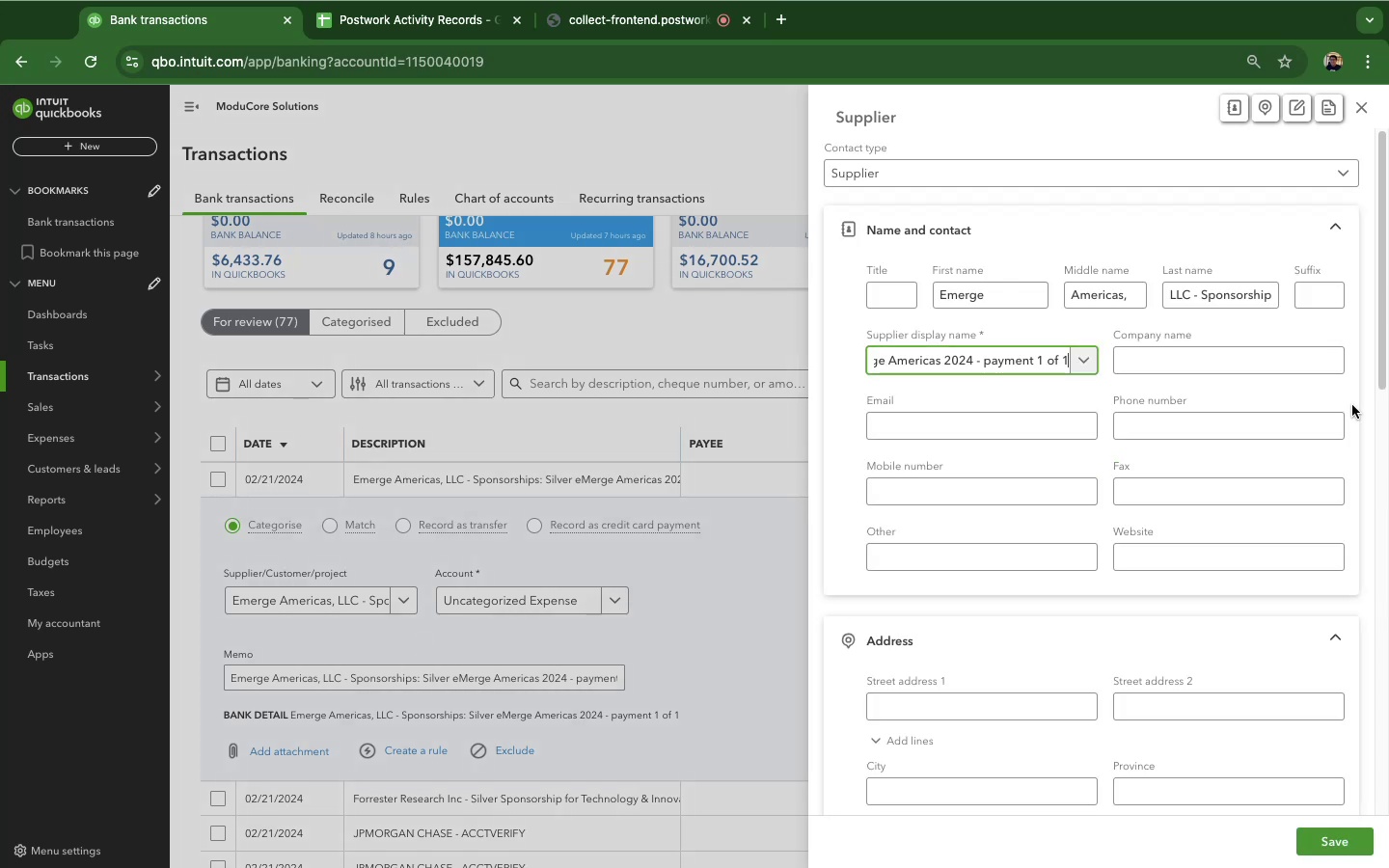 
left_click([1358, 111])
 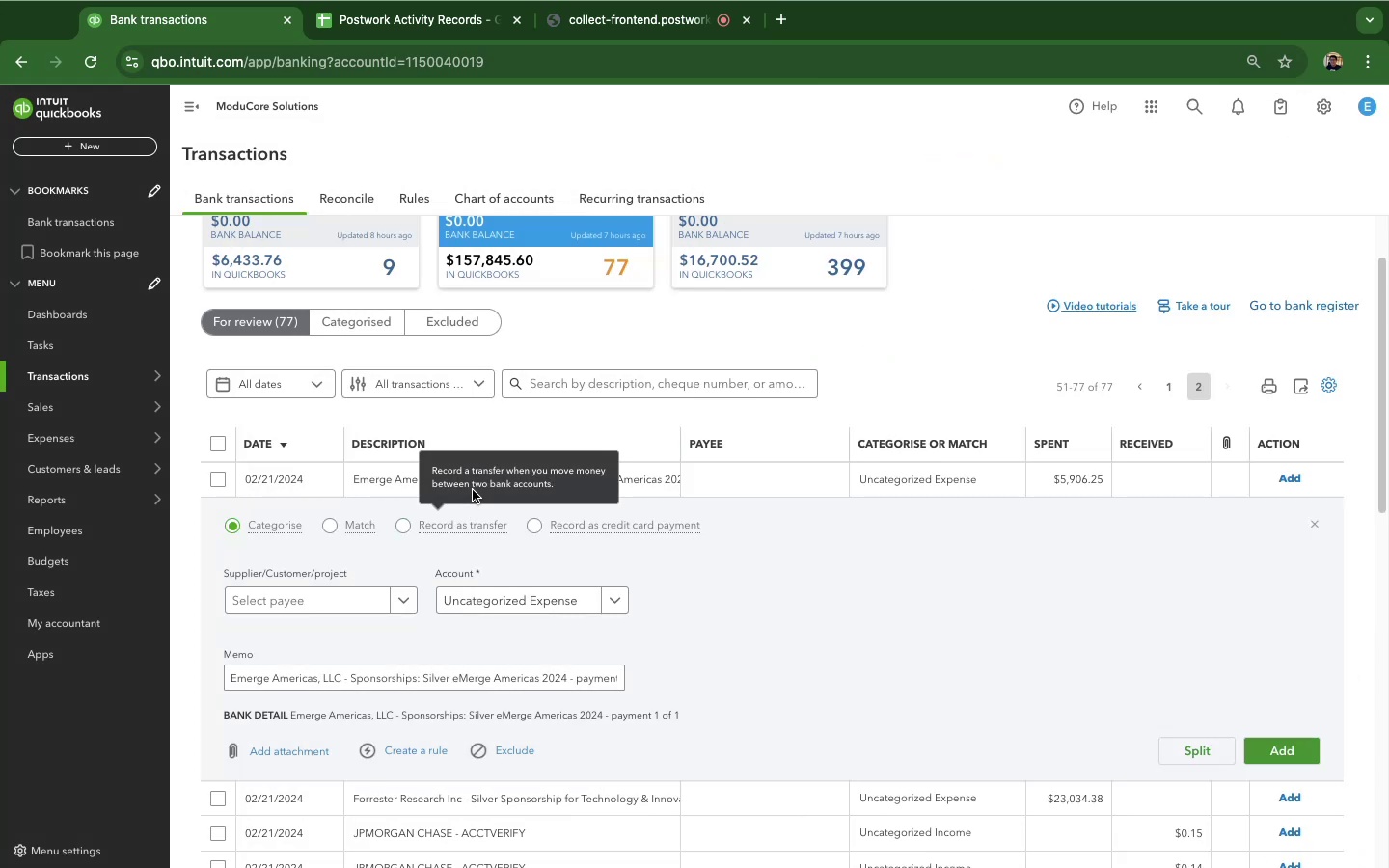 
left_click([473, 490])
 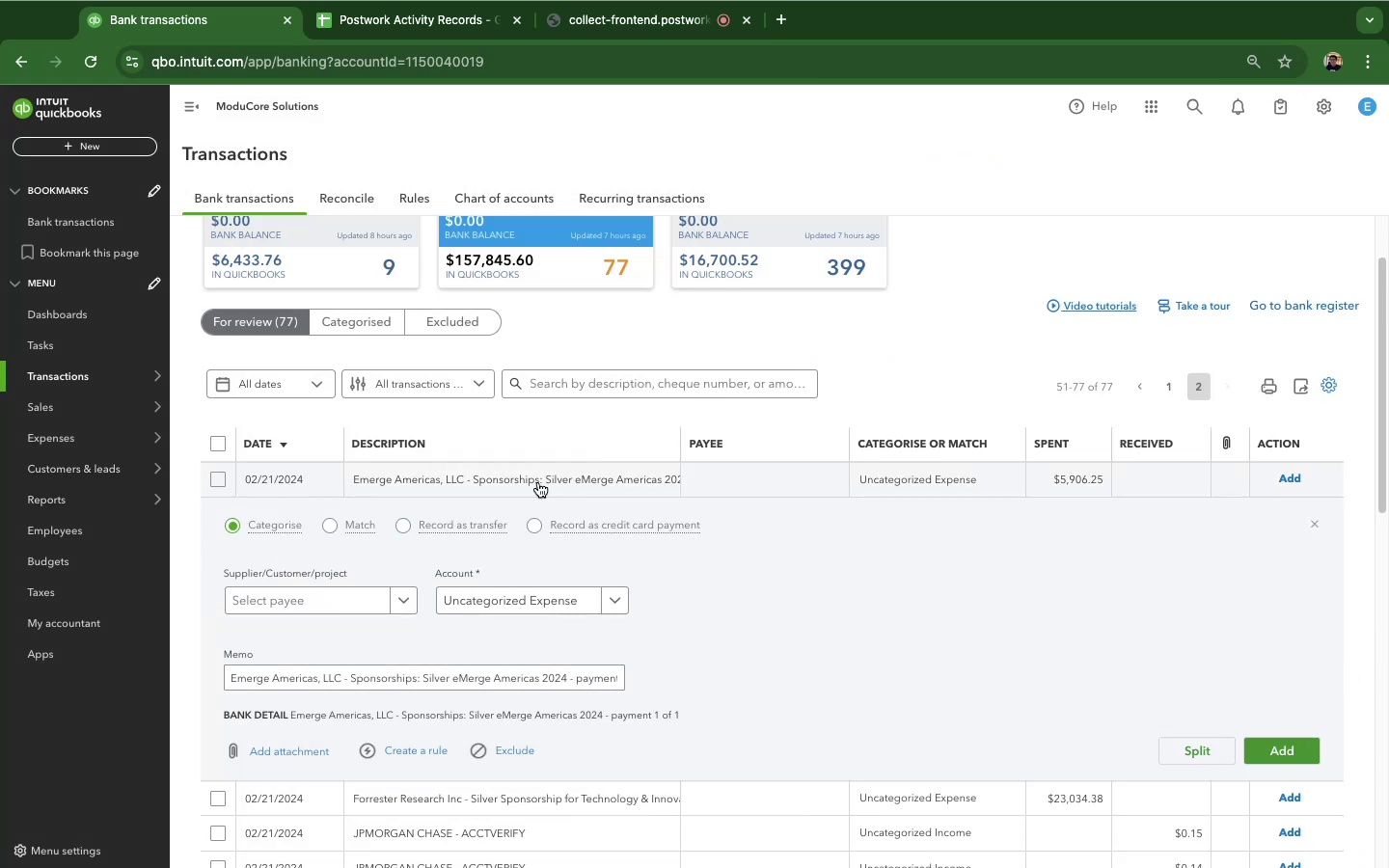 
left_click([538, 482])
 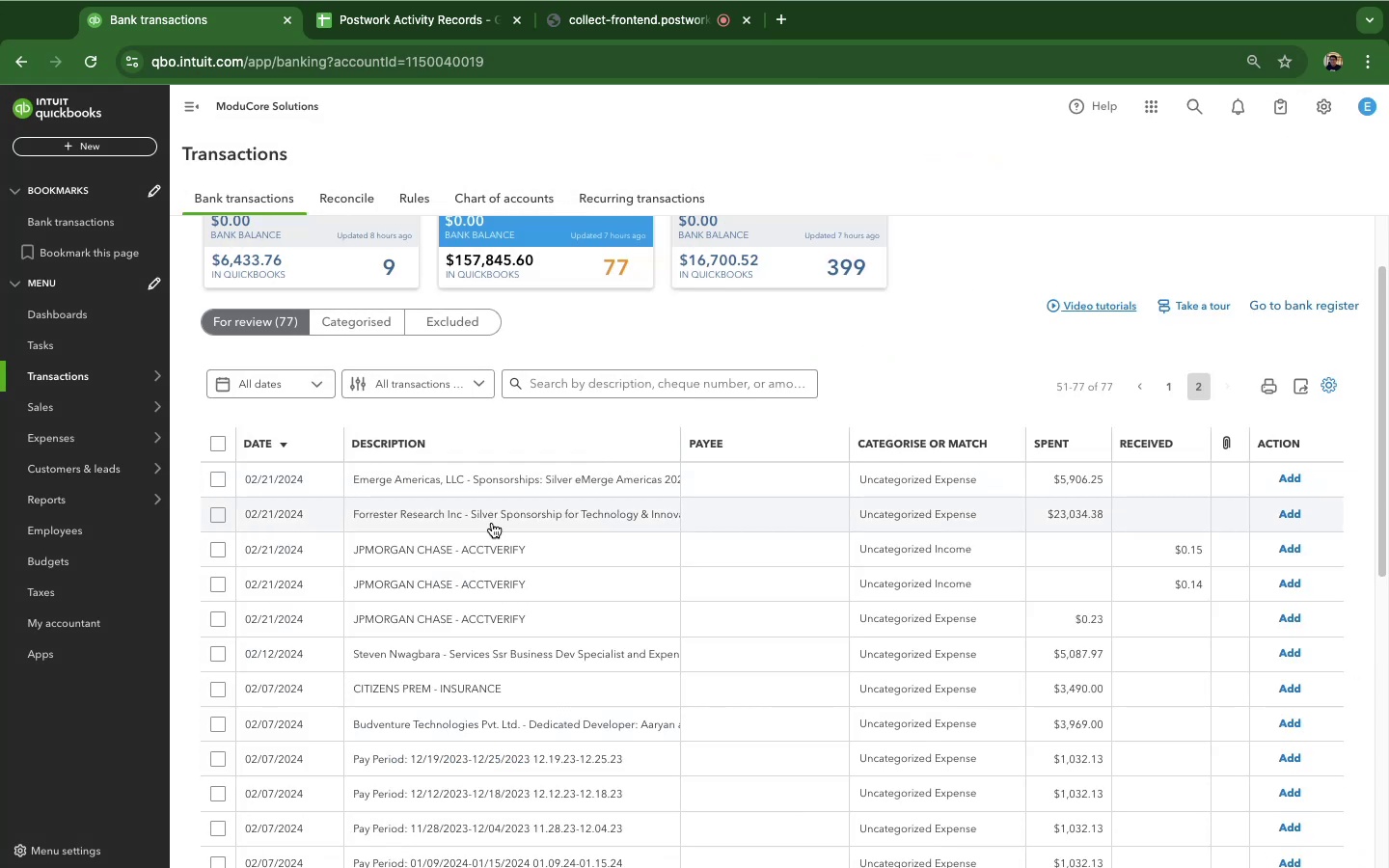 
left_click([492, 523])
 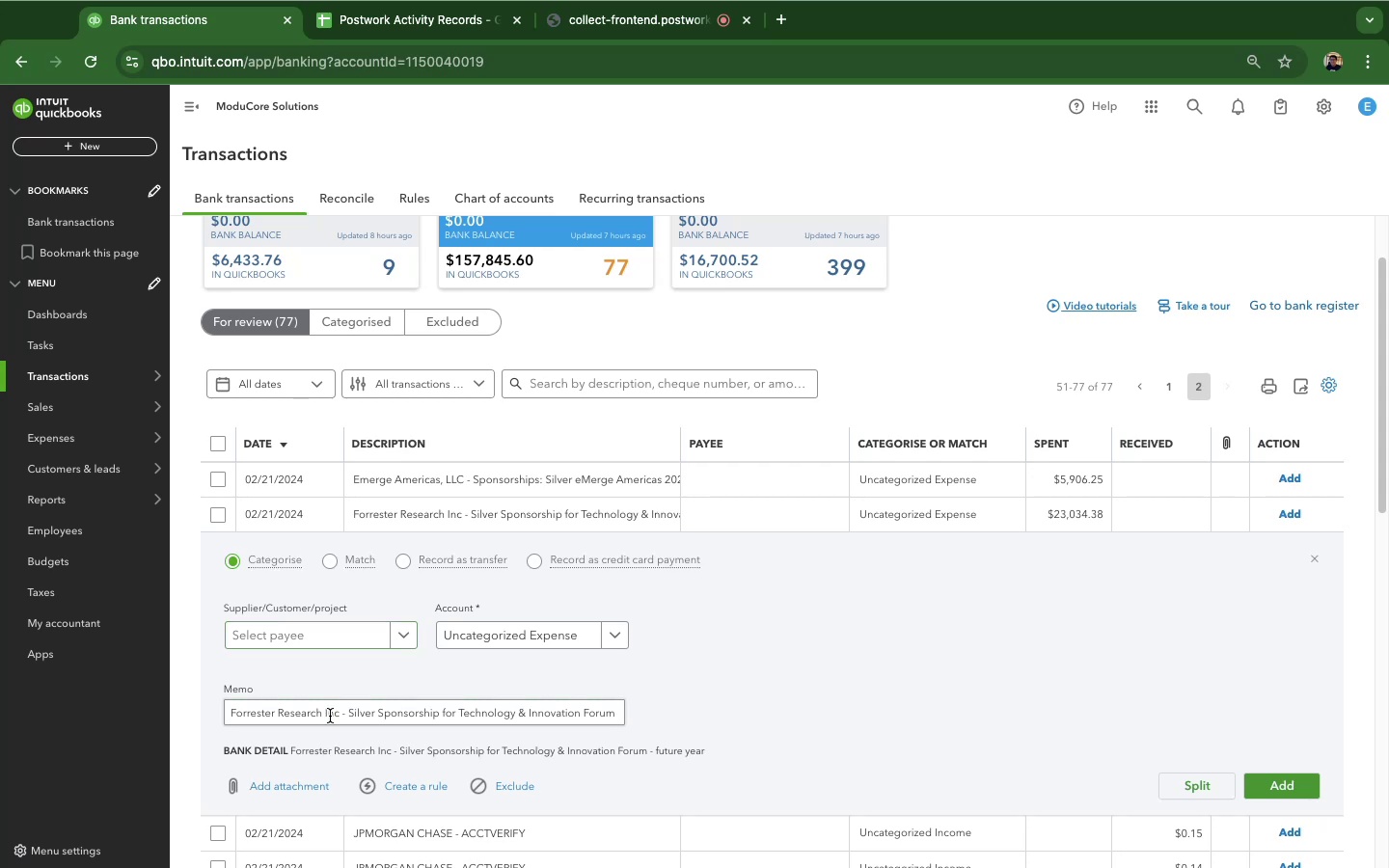 
double_click([330, 716])
 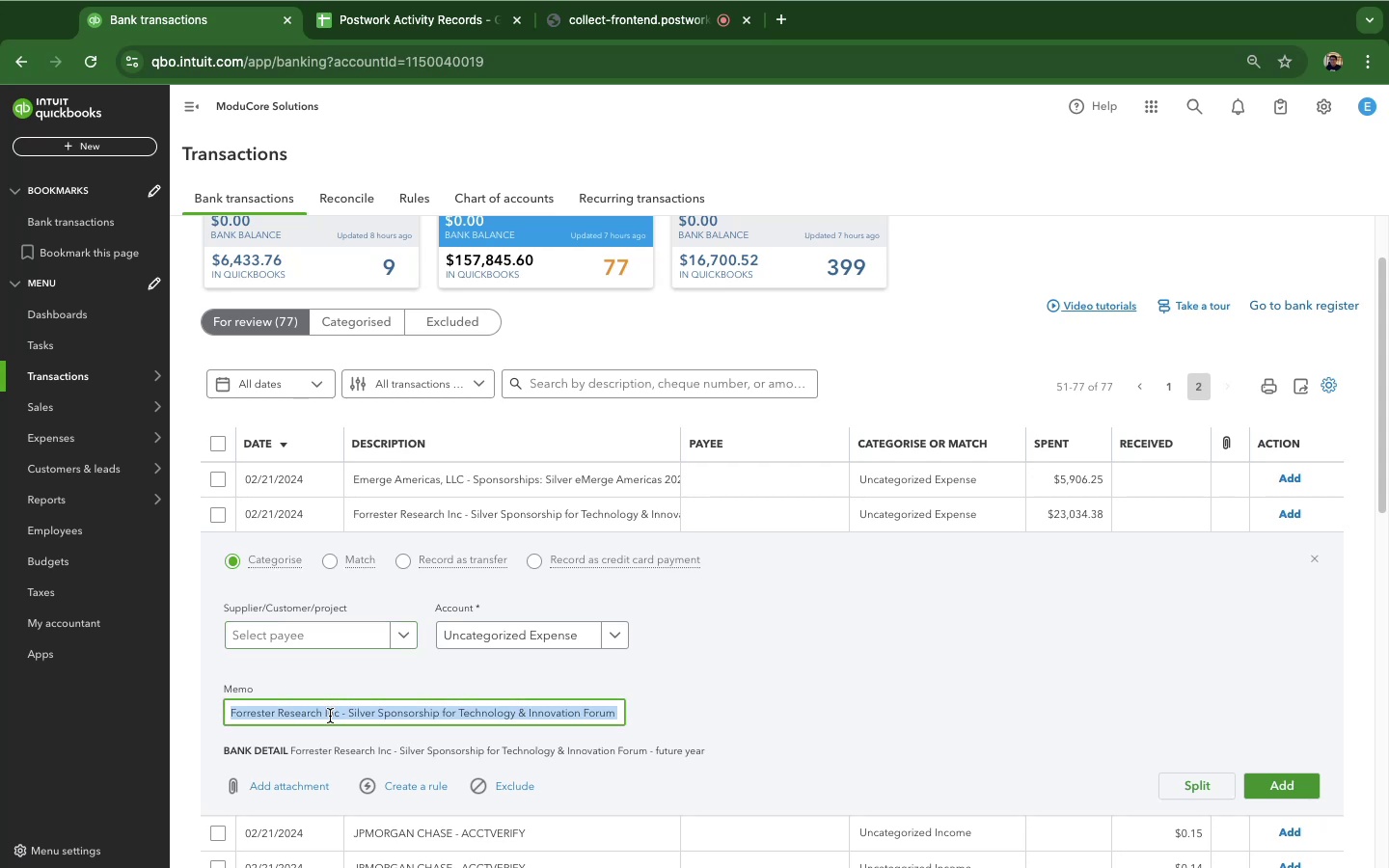 
triple_click([330, 716])
 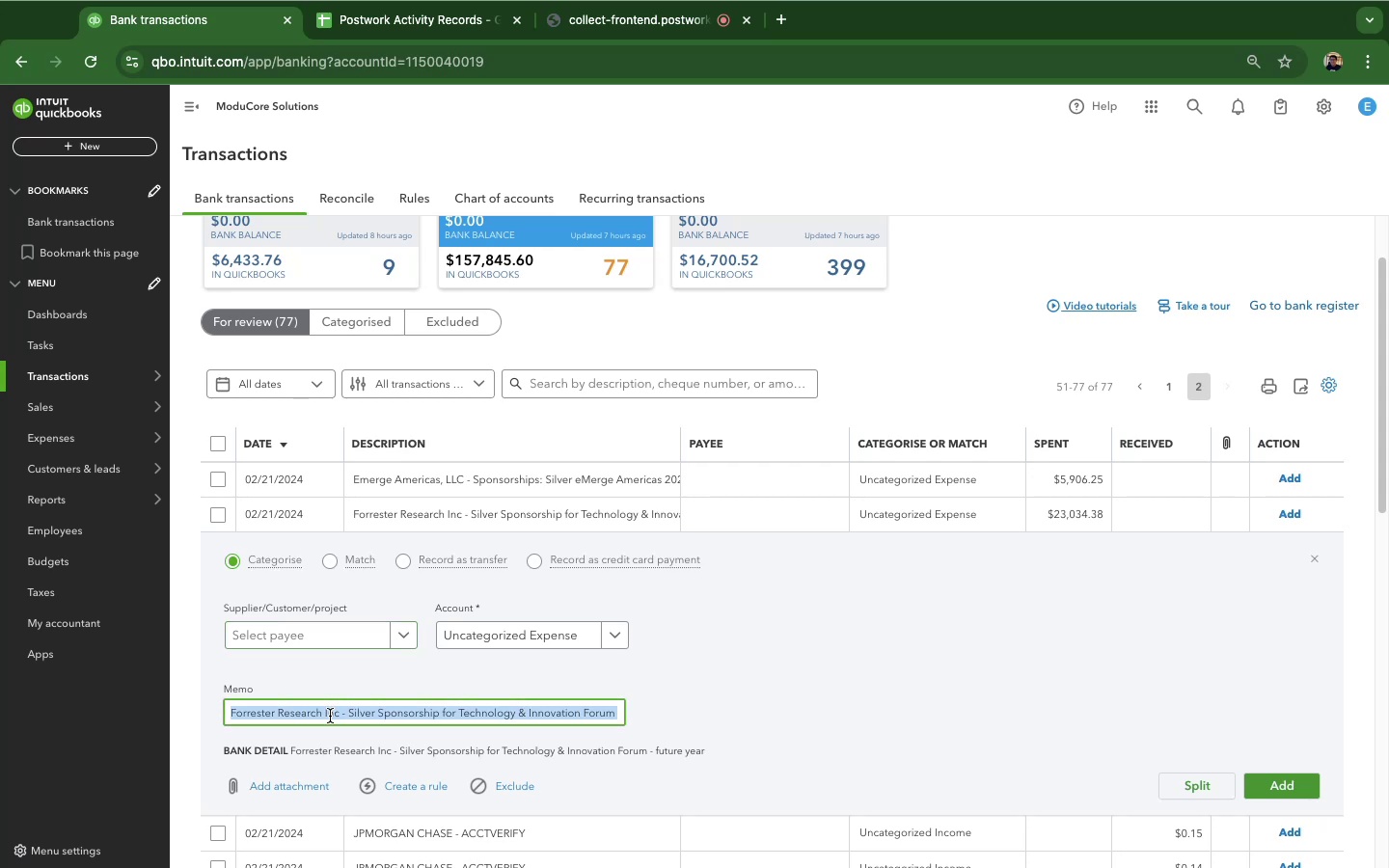 
triple_click([330, 716])
 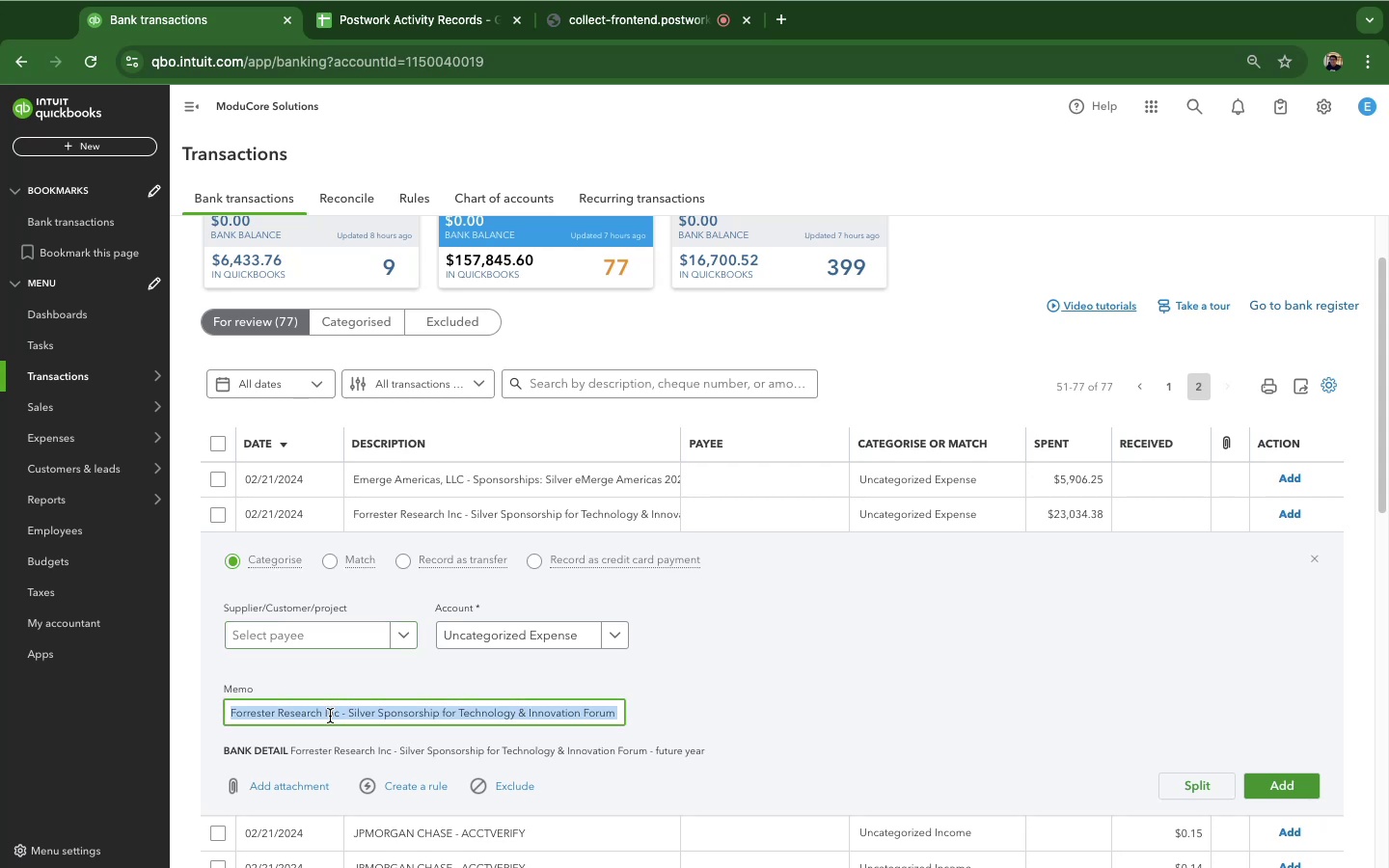 
key(Meta+C)
 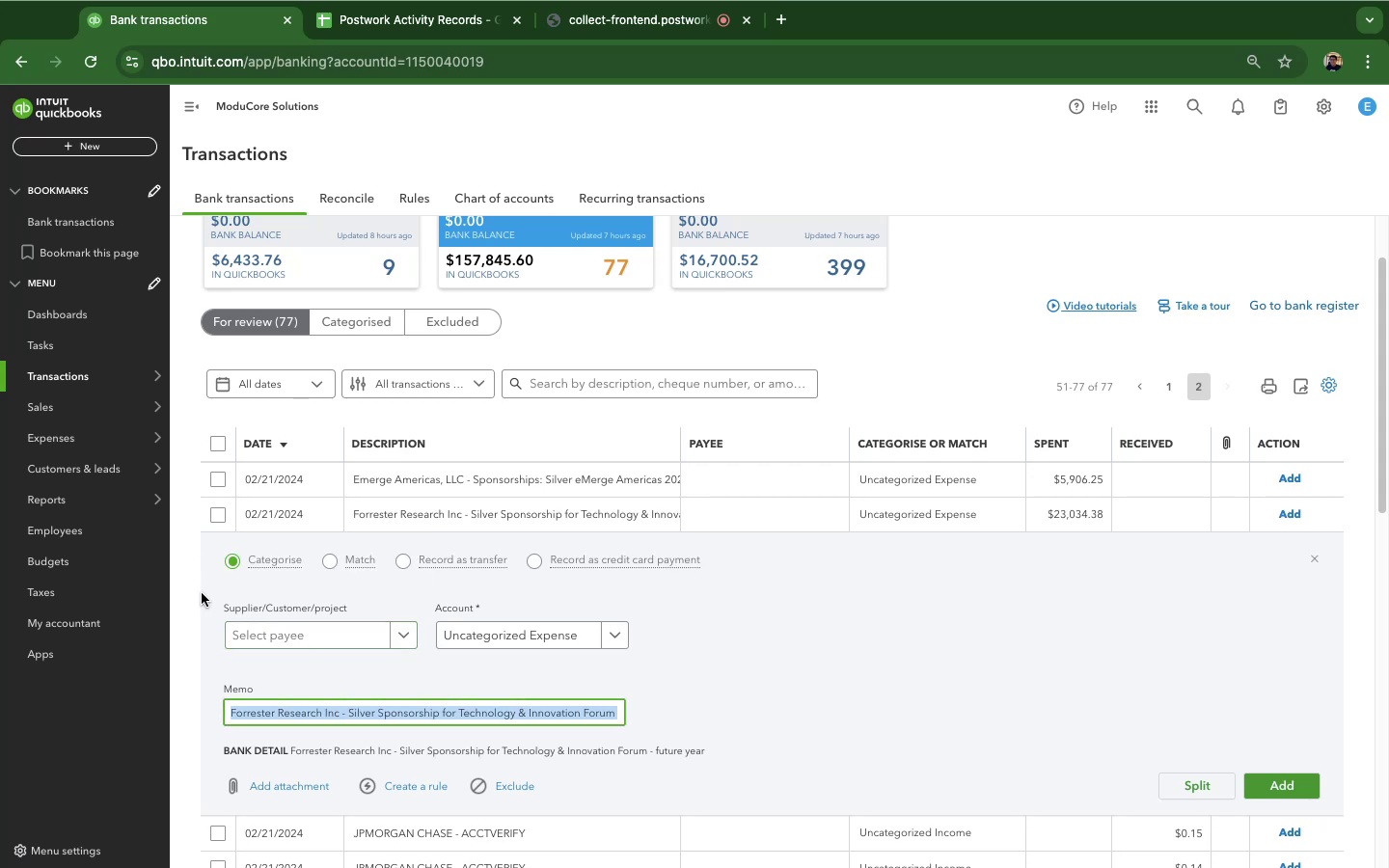 
wait(8.25)
 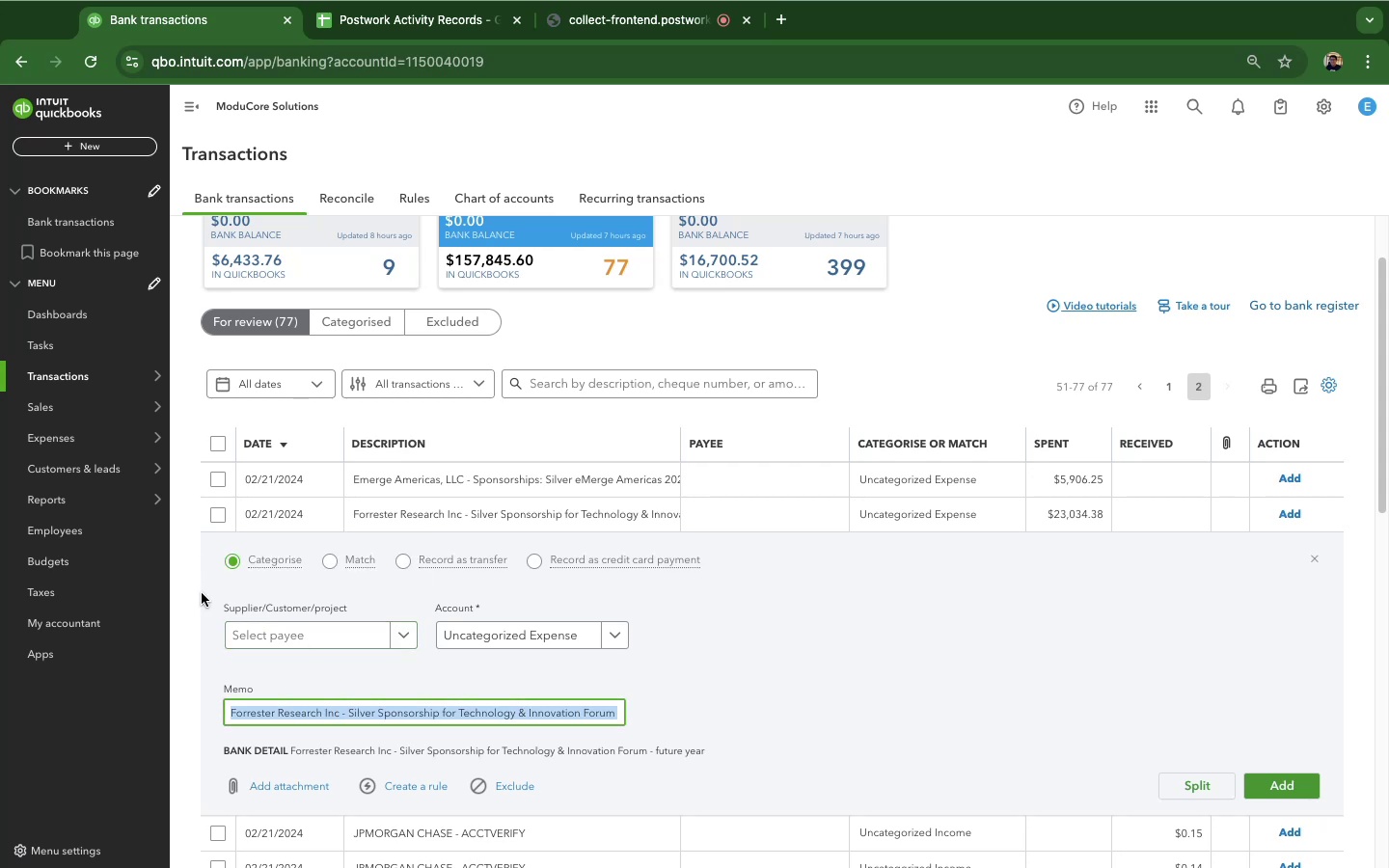 
key(Meta+C)
 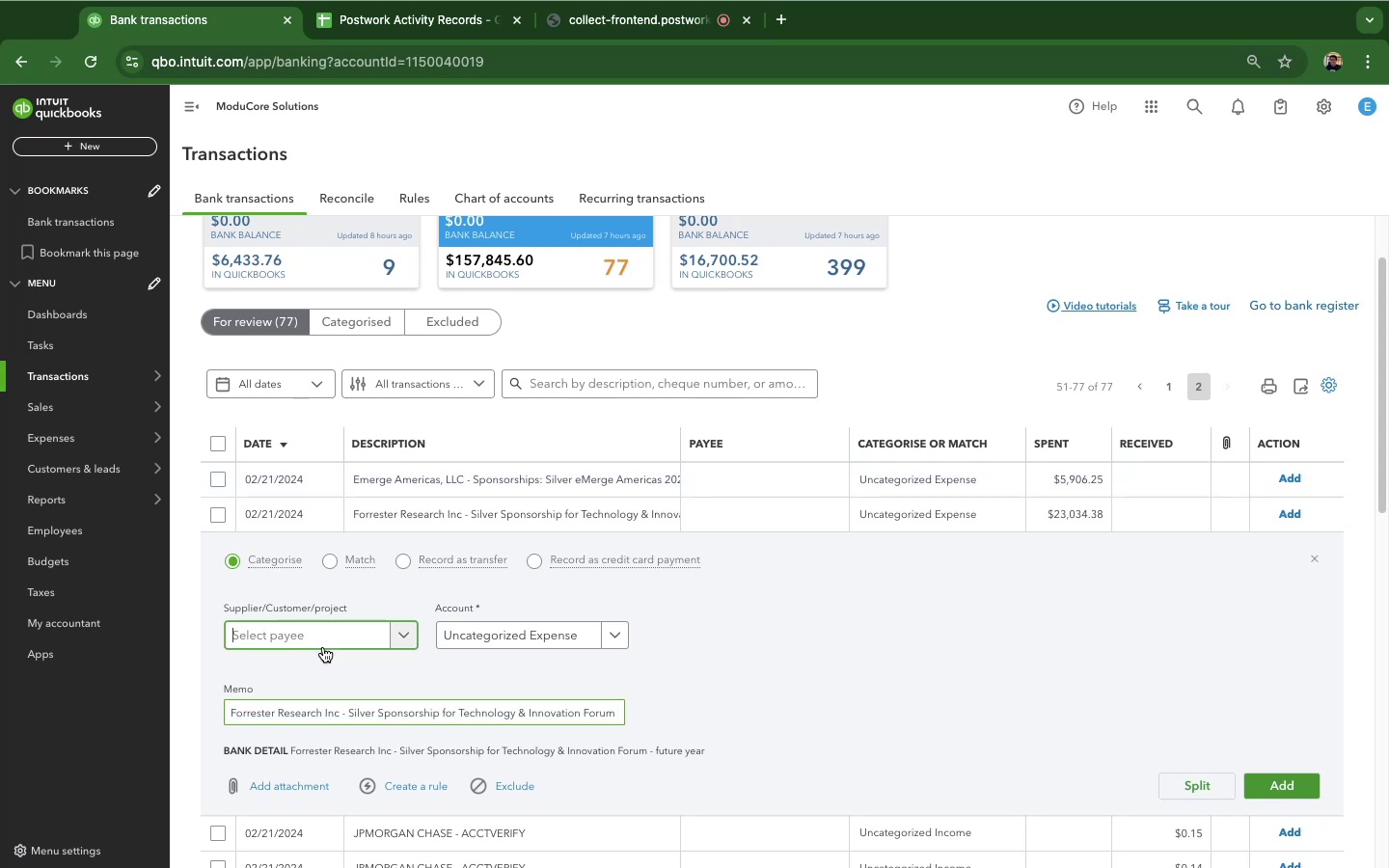 
left_click([323, 647])
 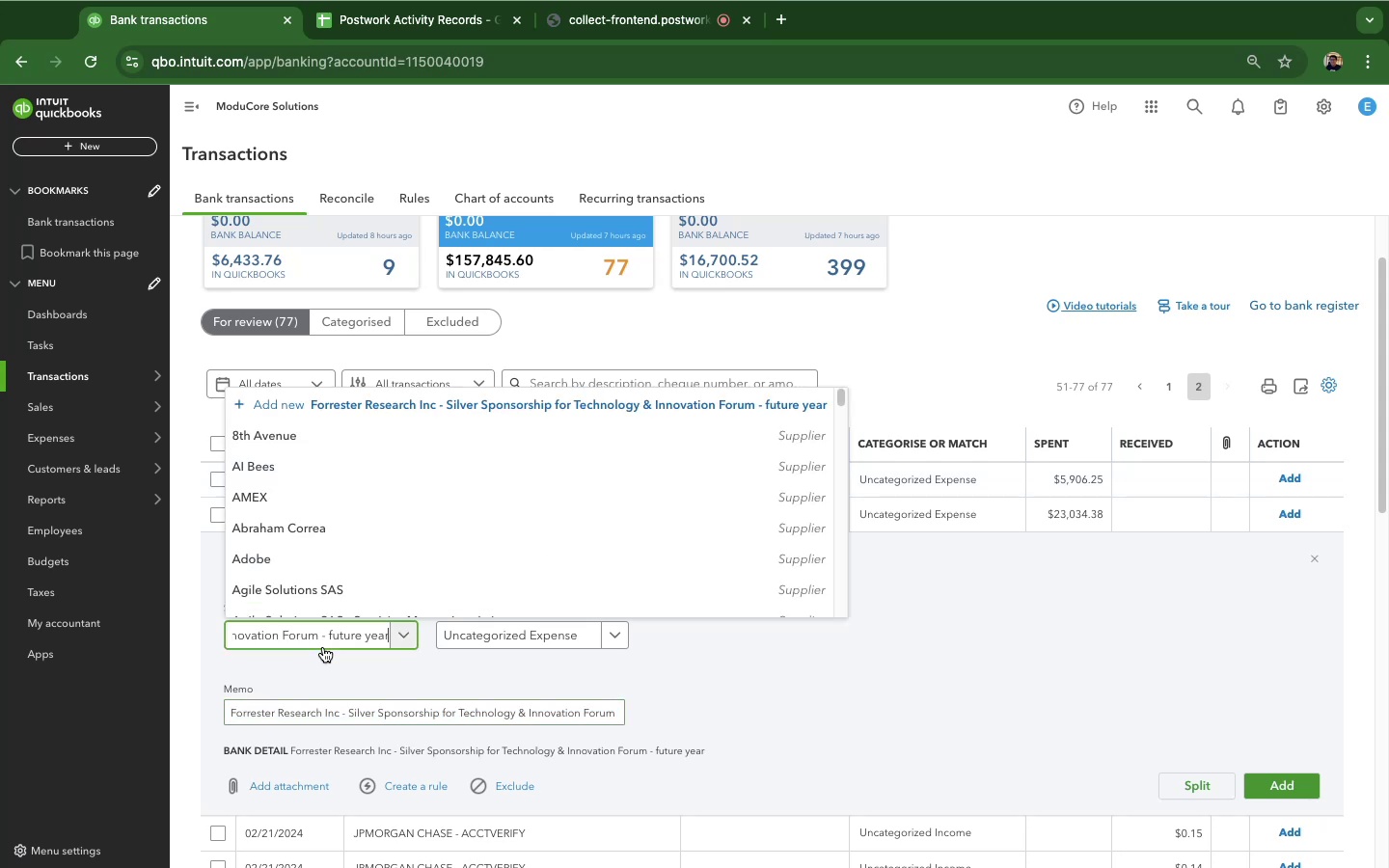 
key(Meta+CommandLeft)
 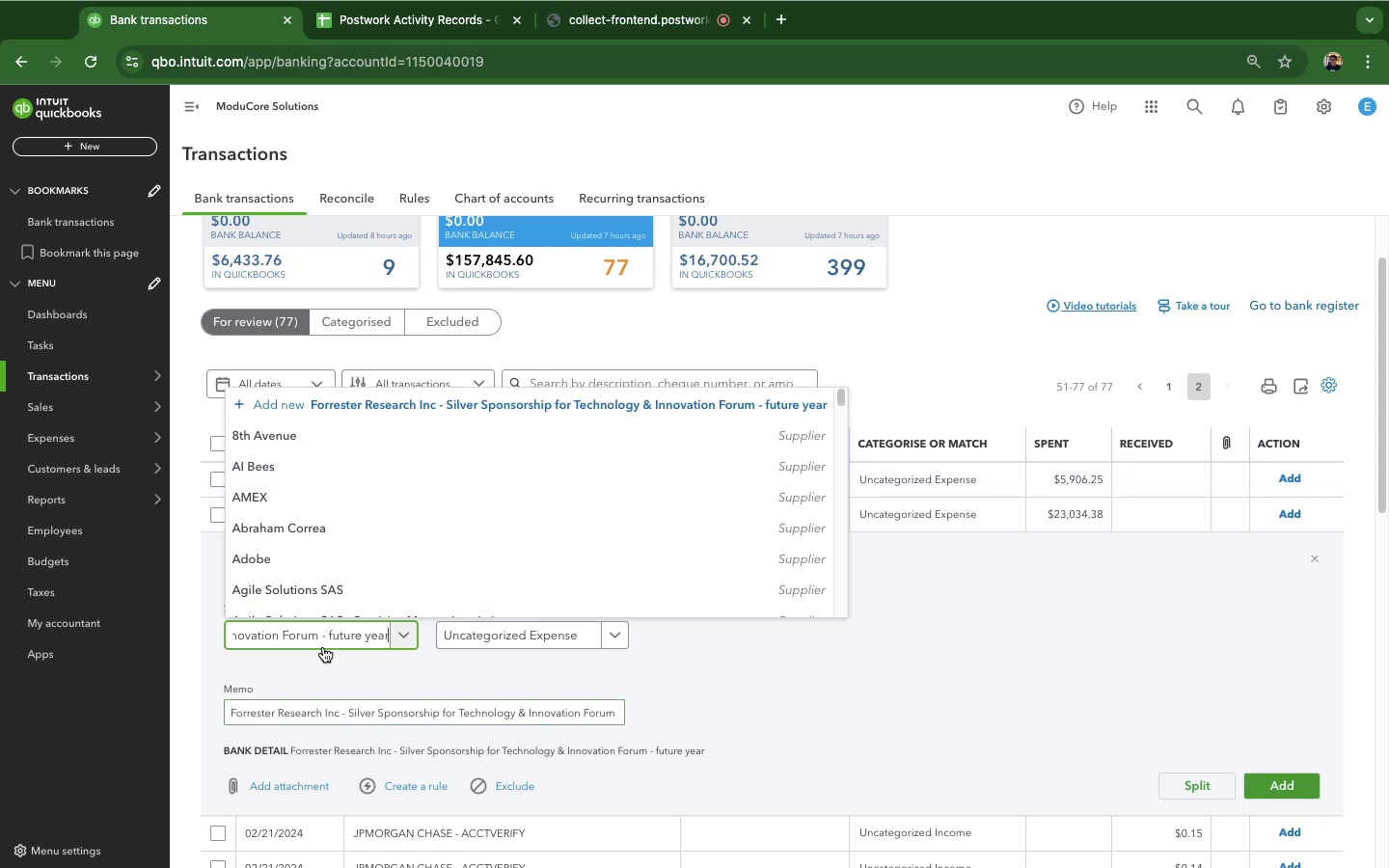 
key(Meta+V)
 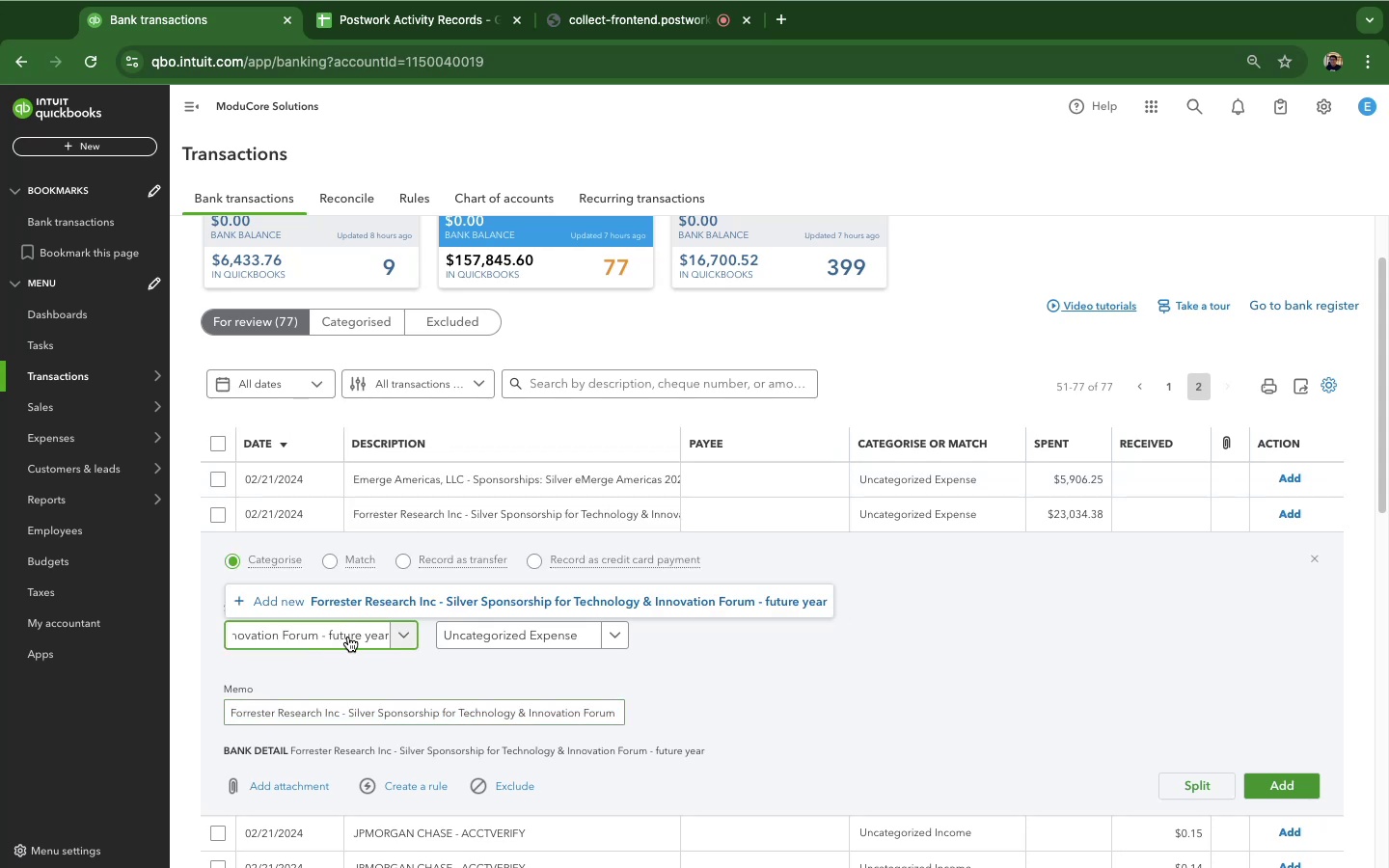 
left_click([348, 637])
 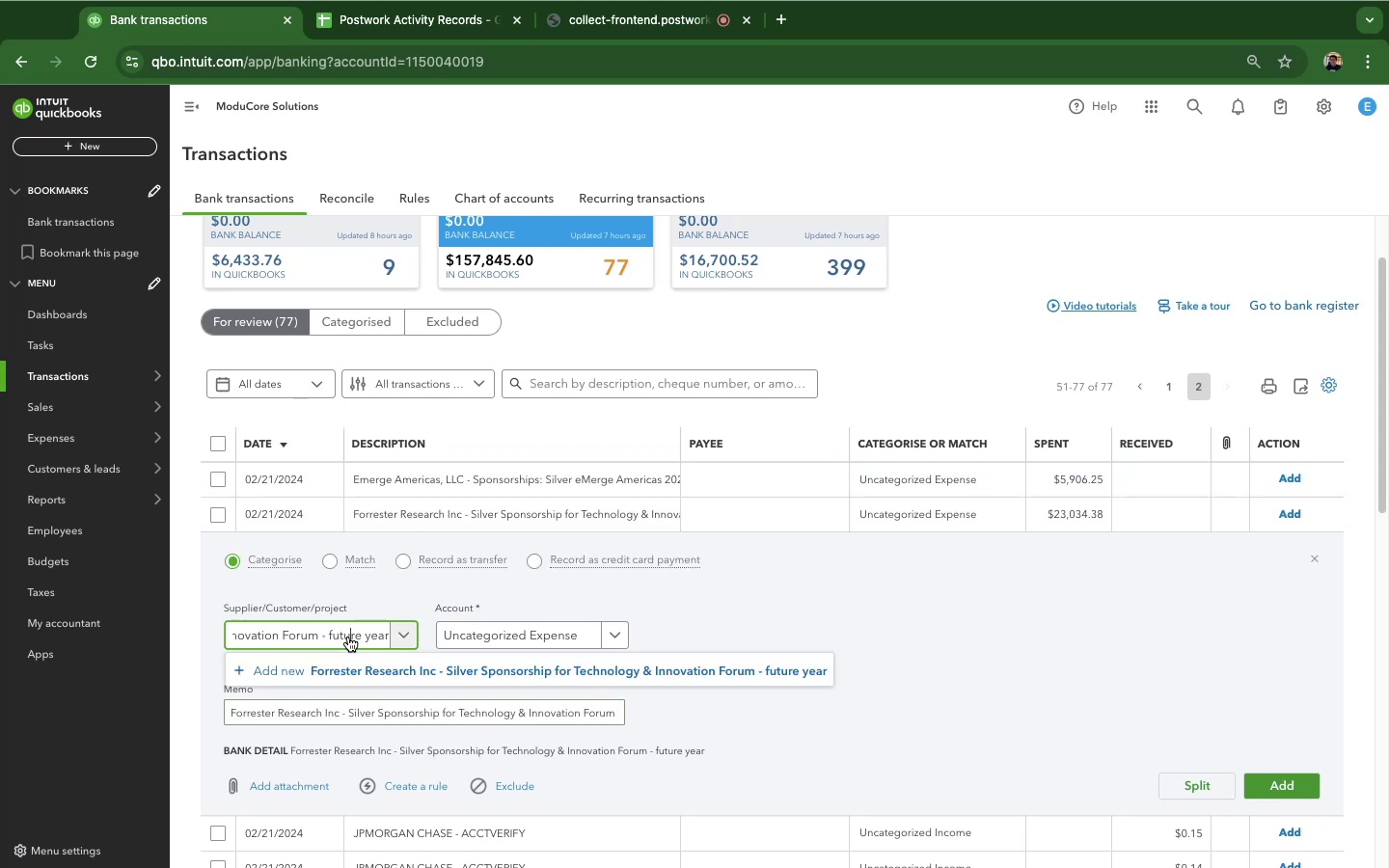 
left_click([348, 637])
 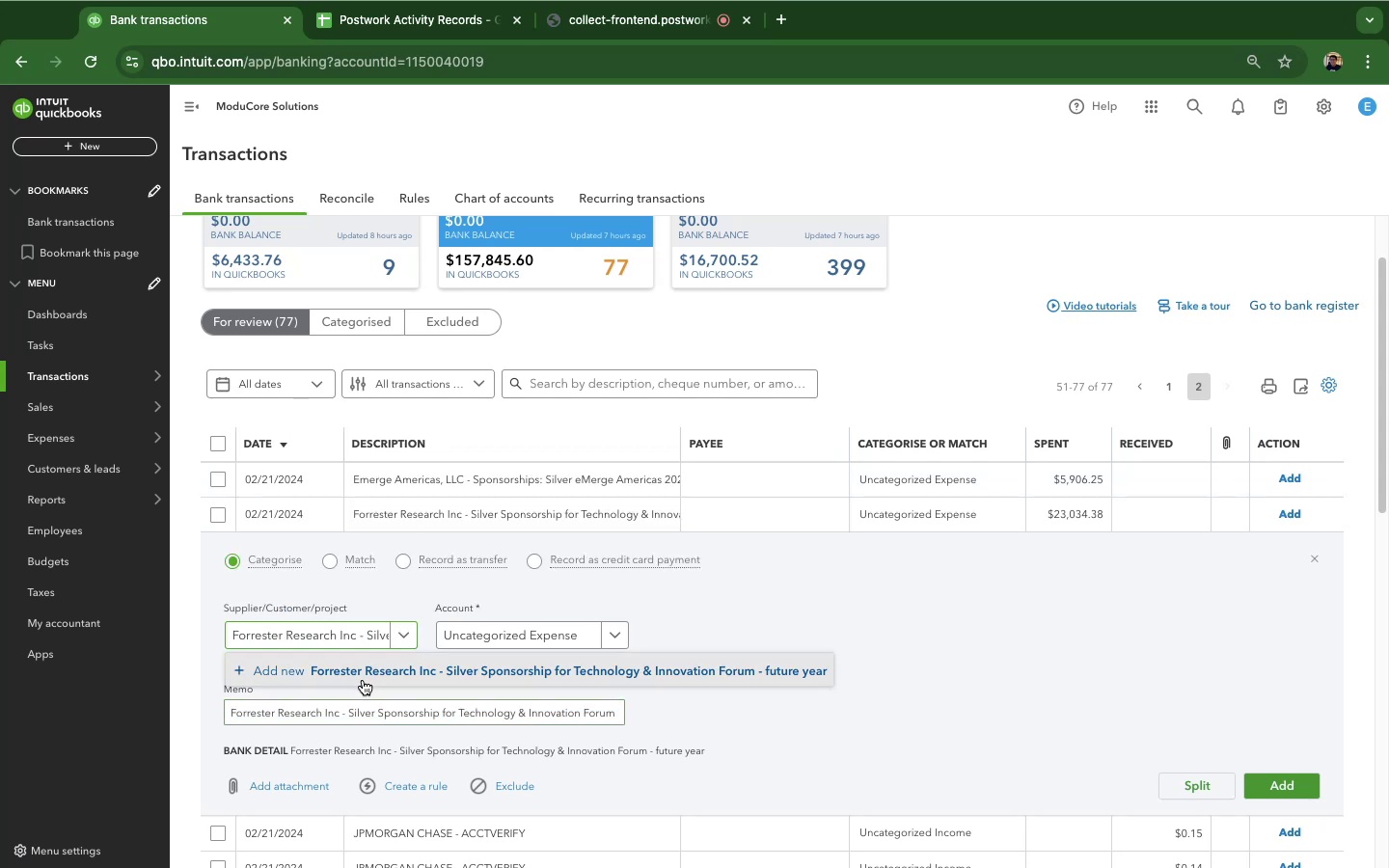 
left_click([363, 680])
 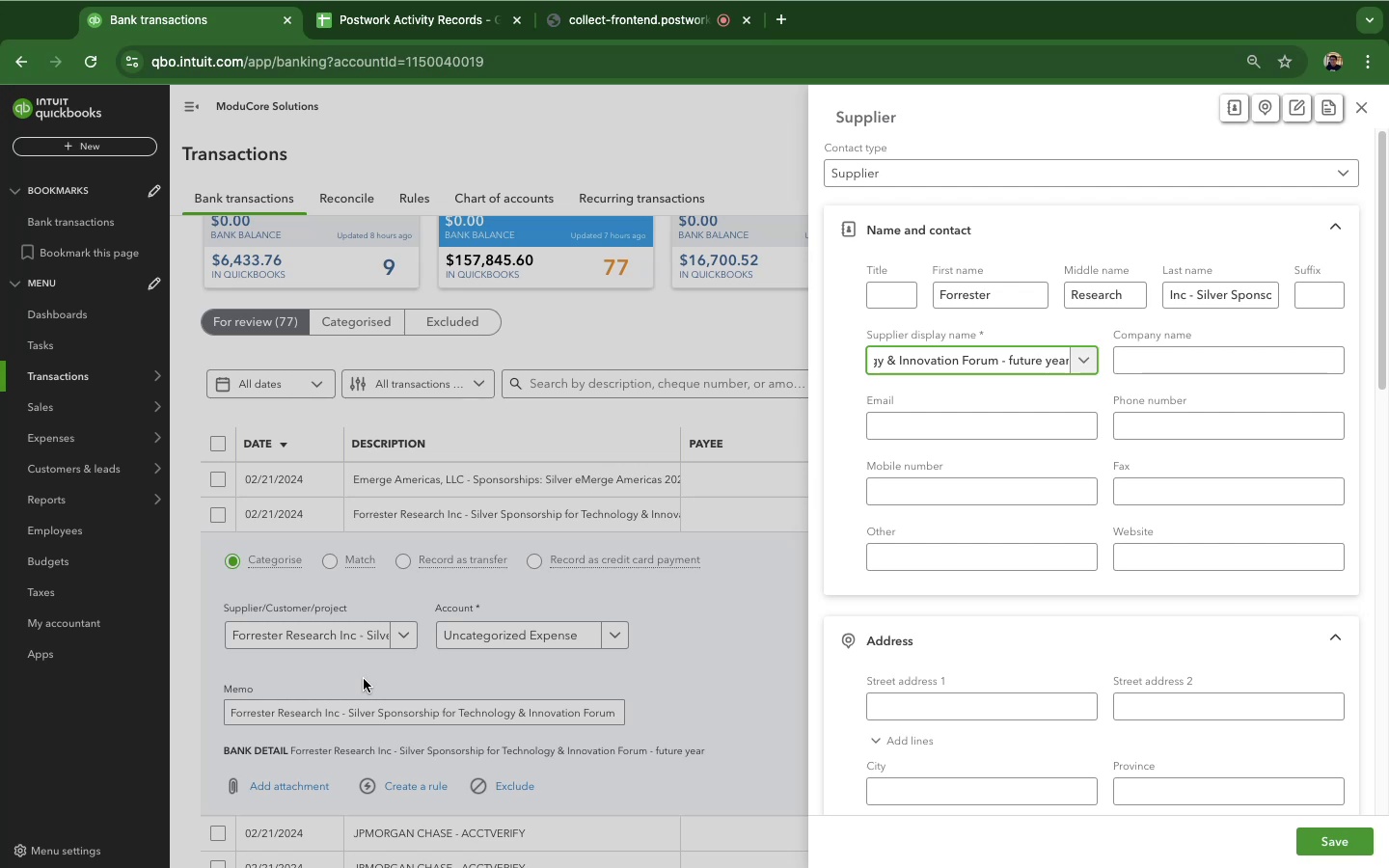 
wait(30.24)
 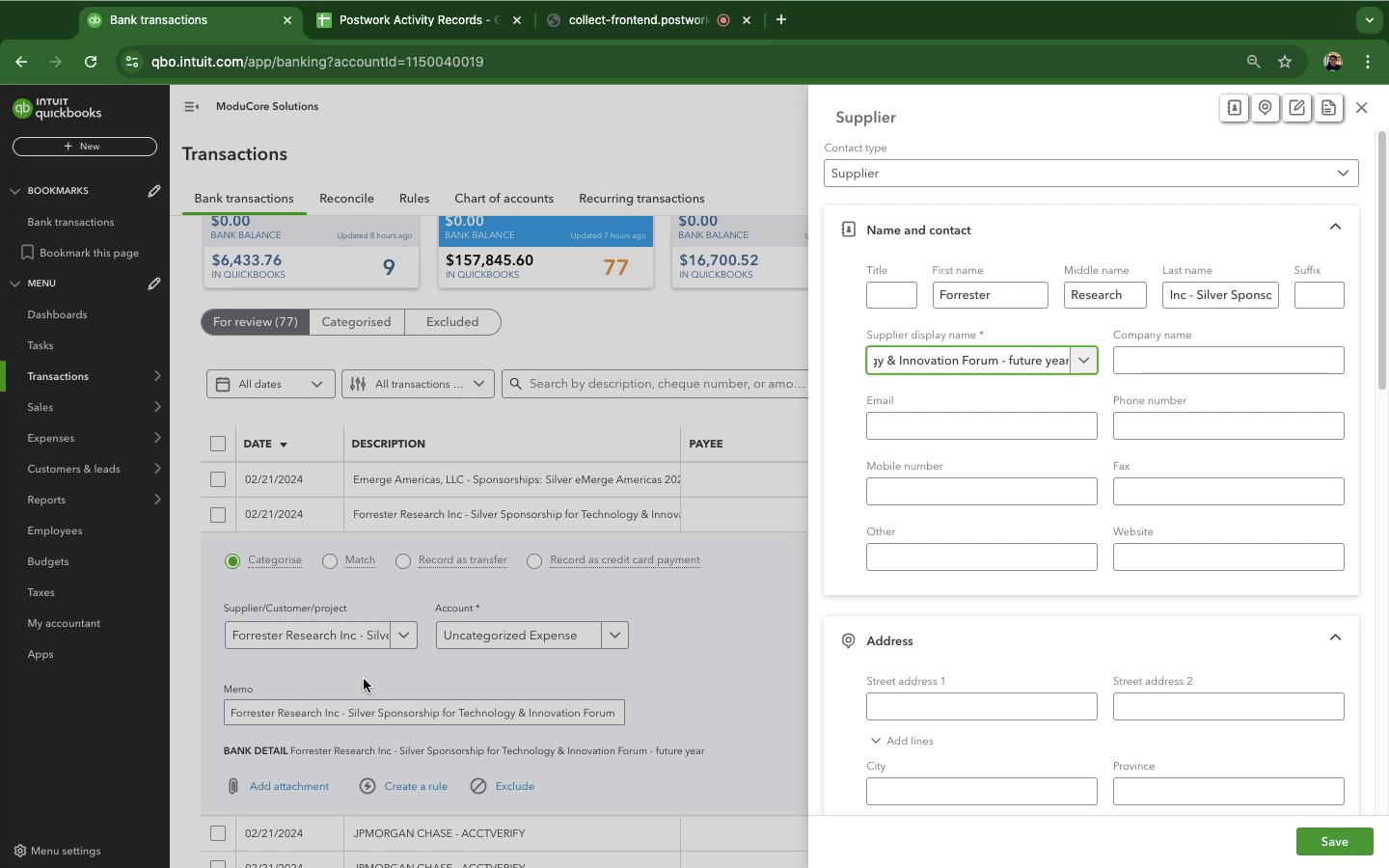 
left_click([1318, 839])
 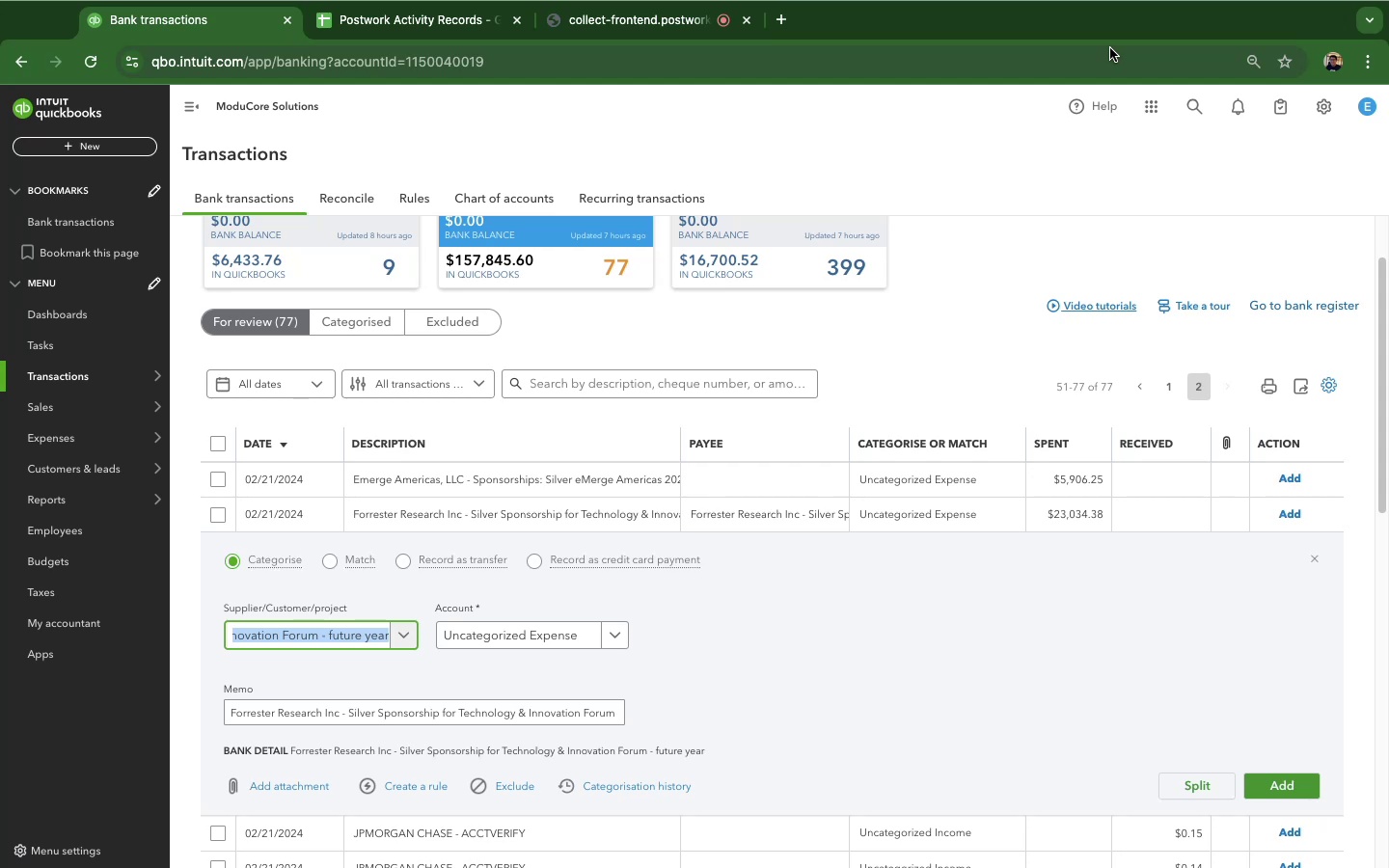 
wait(71.61)
 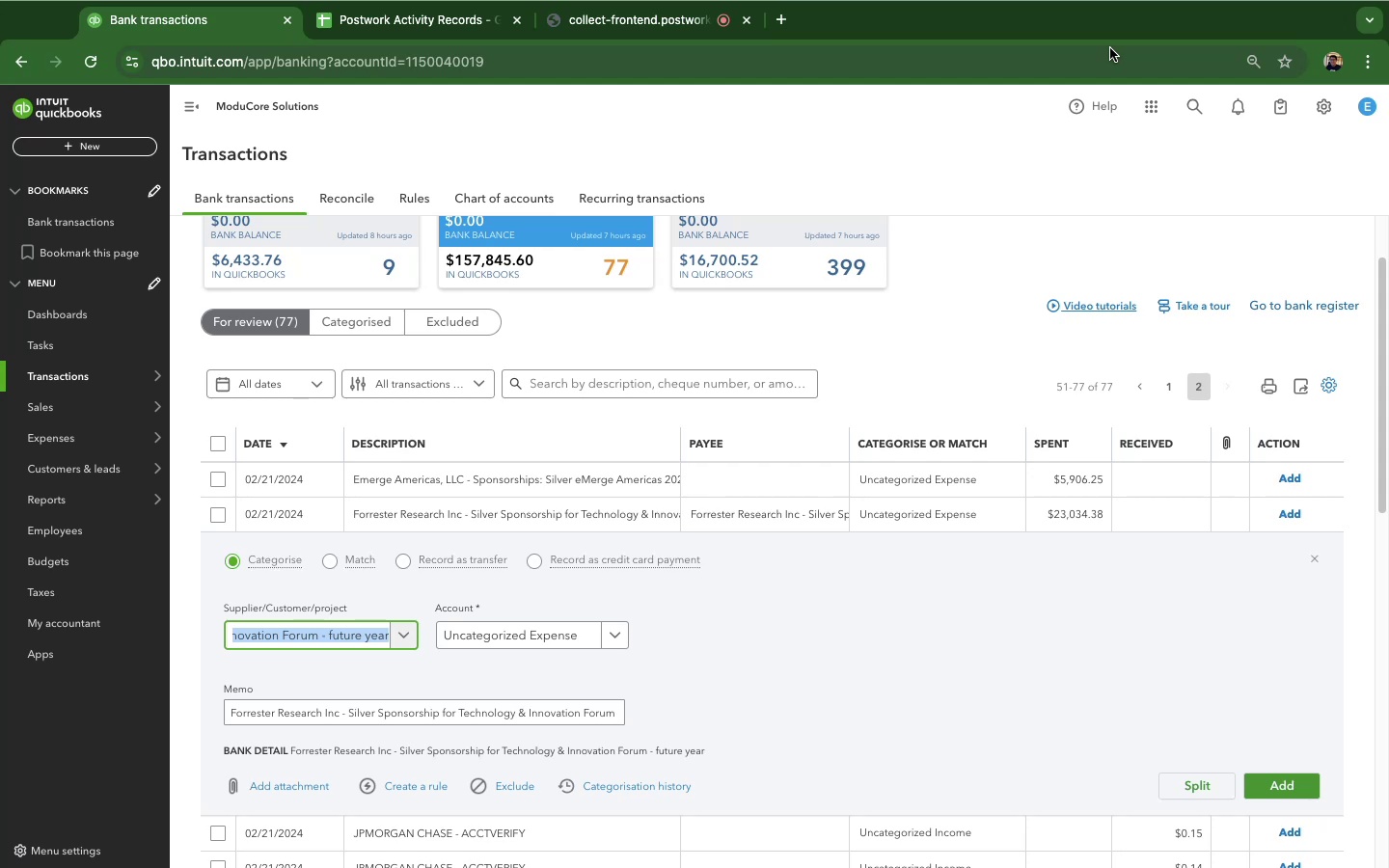 
scroll: coordinate [1370, 514], scroll_direction: down, amount: 9.0
 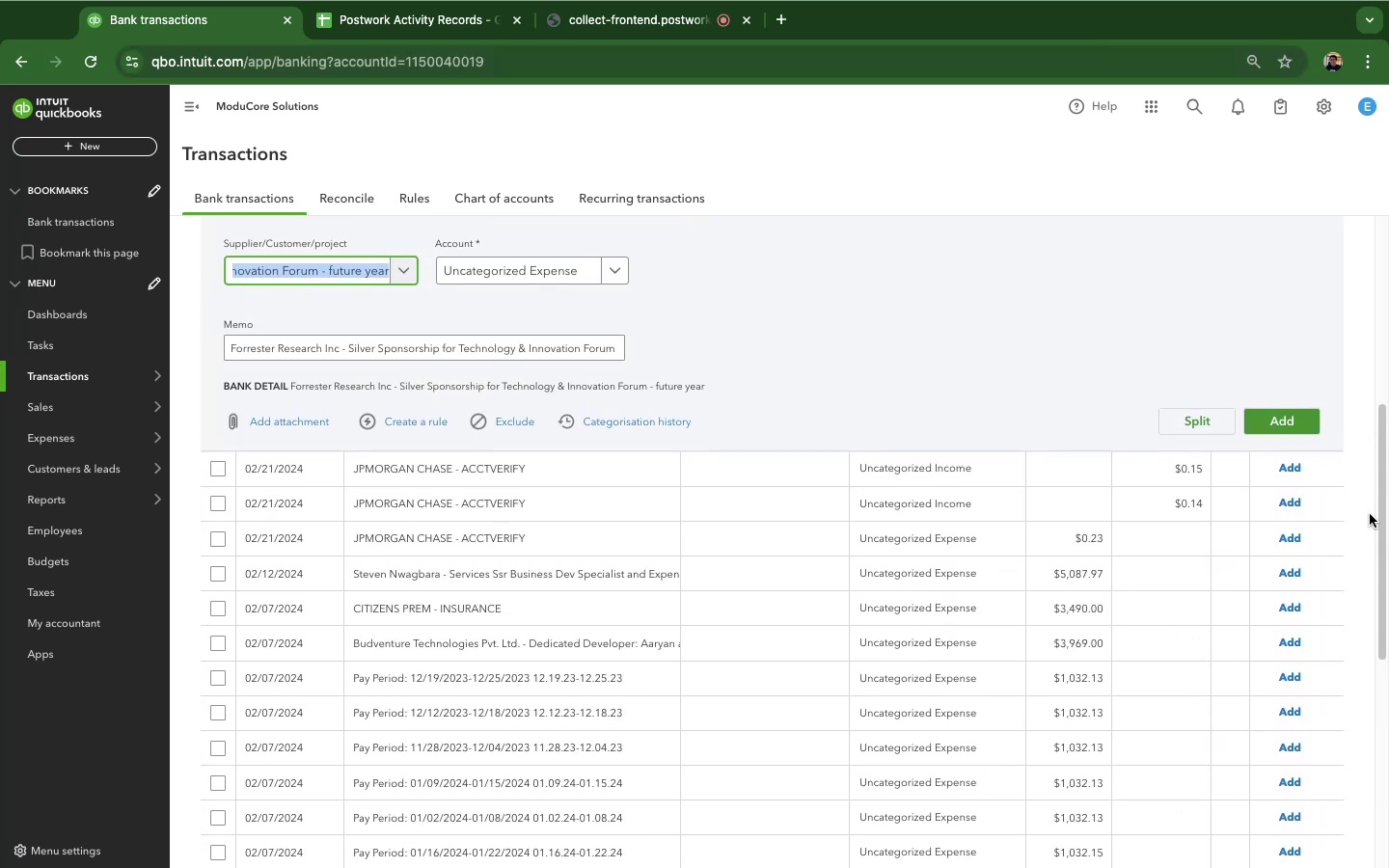 
scroll: coordinate [1370, 514], scroll_direction: up, amount: 8.0
 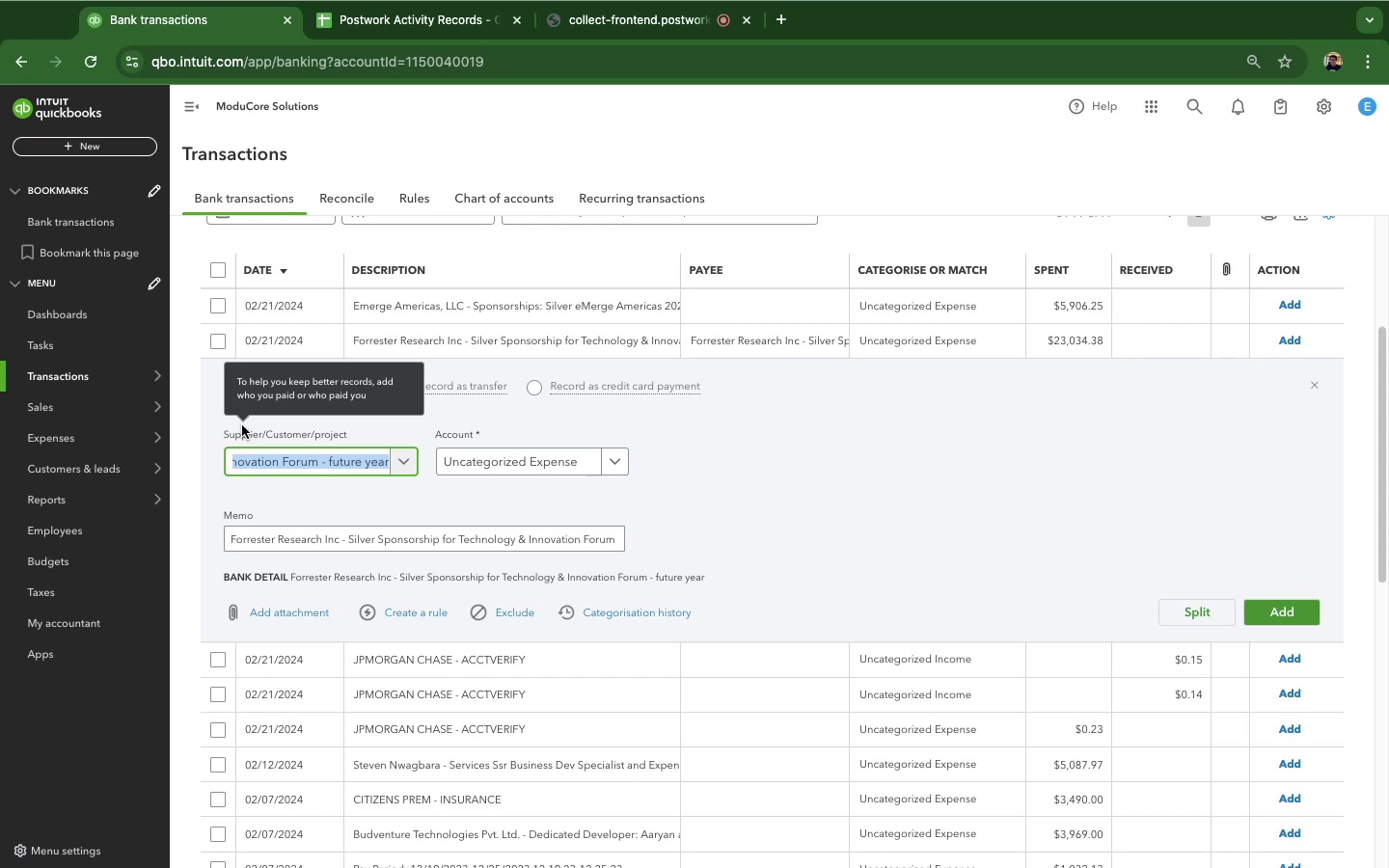 
wait(22.84)
 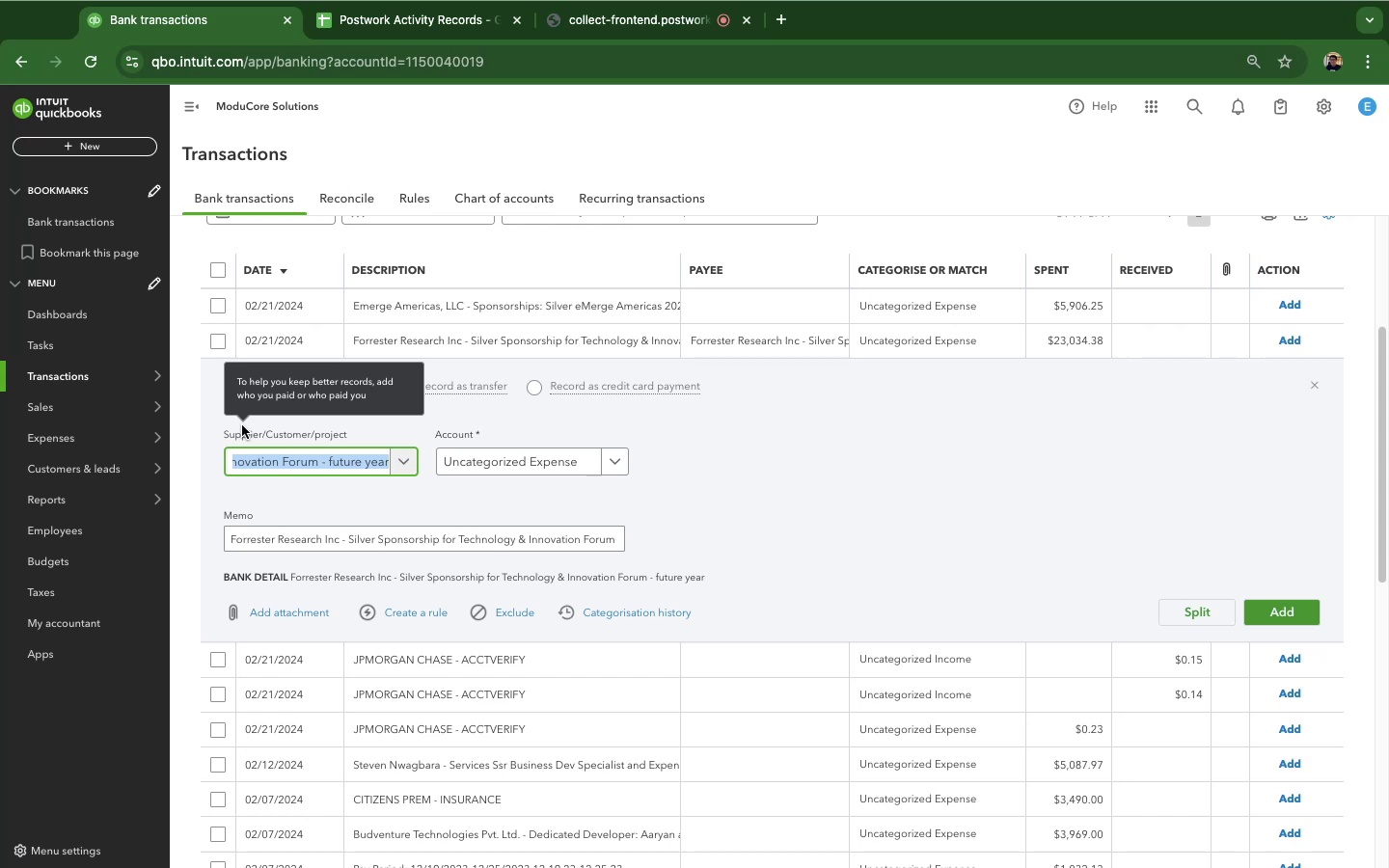 
hold_key(key=ShiftRight, duration=13.07)
 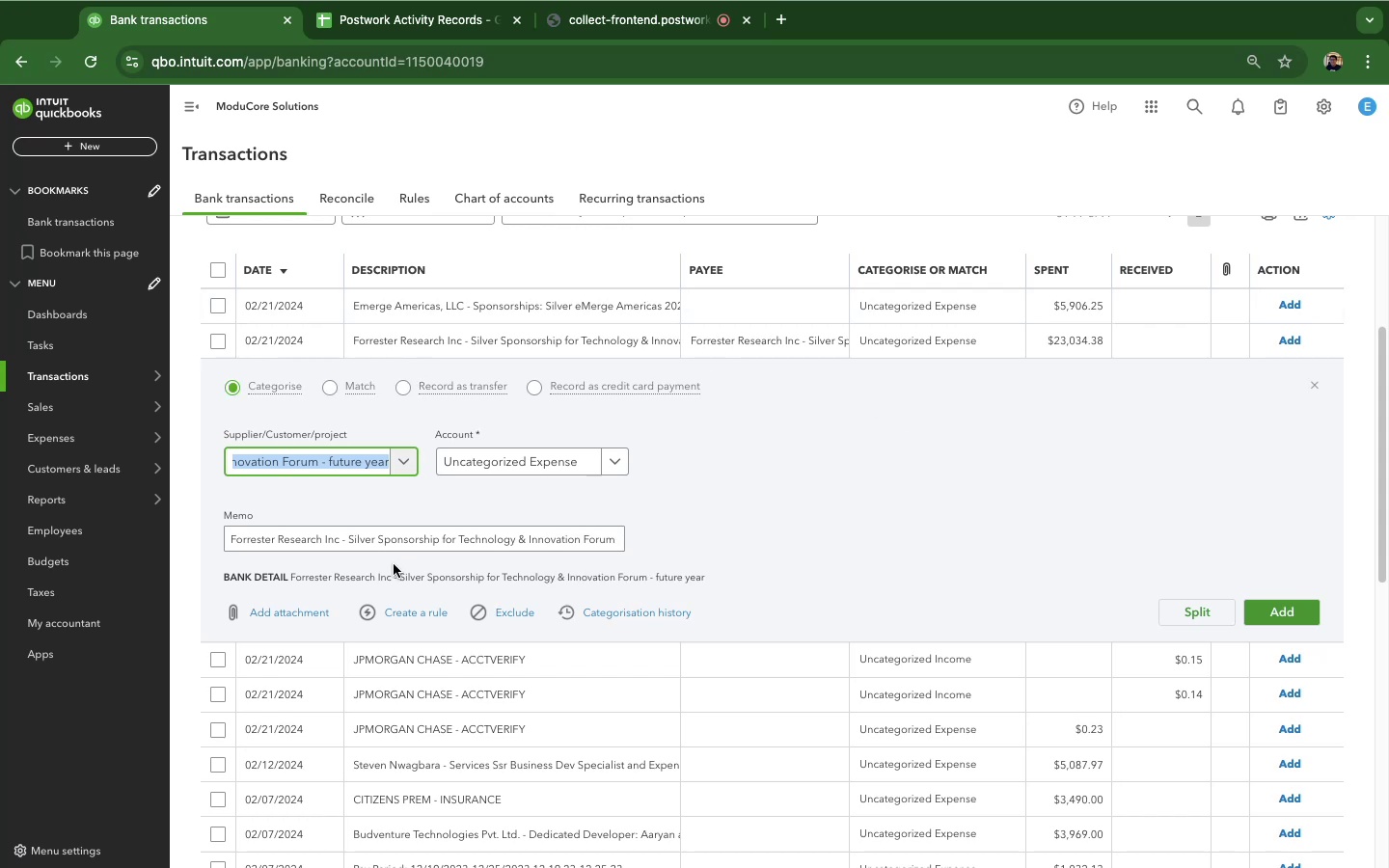 
wait(56.11)
 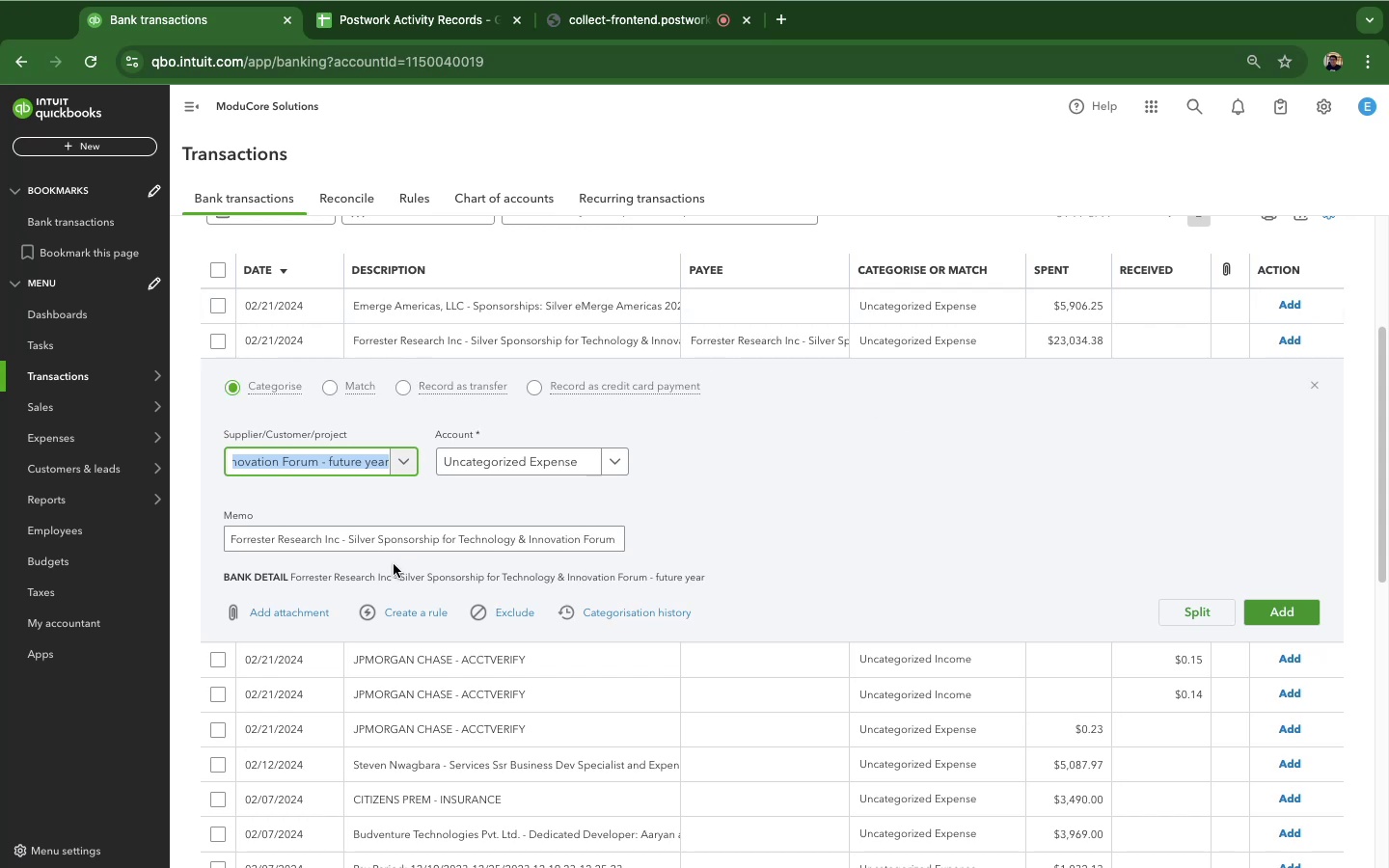 
left_click([564, 467])
 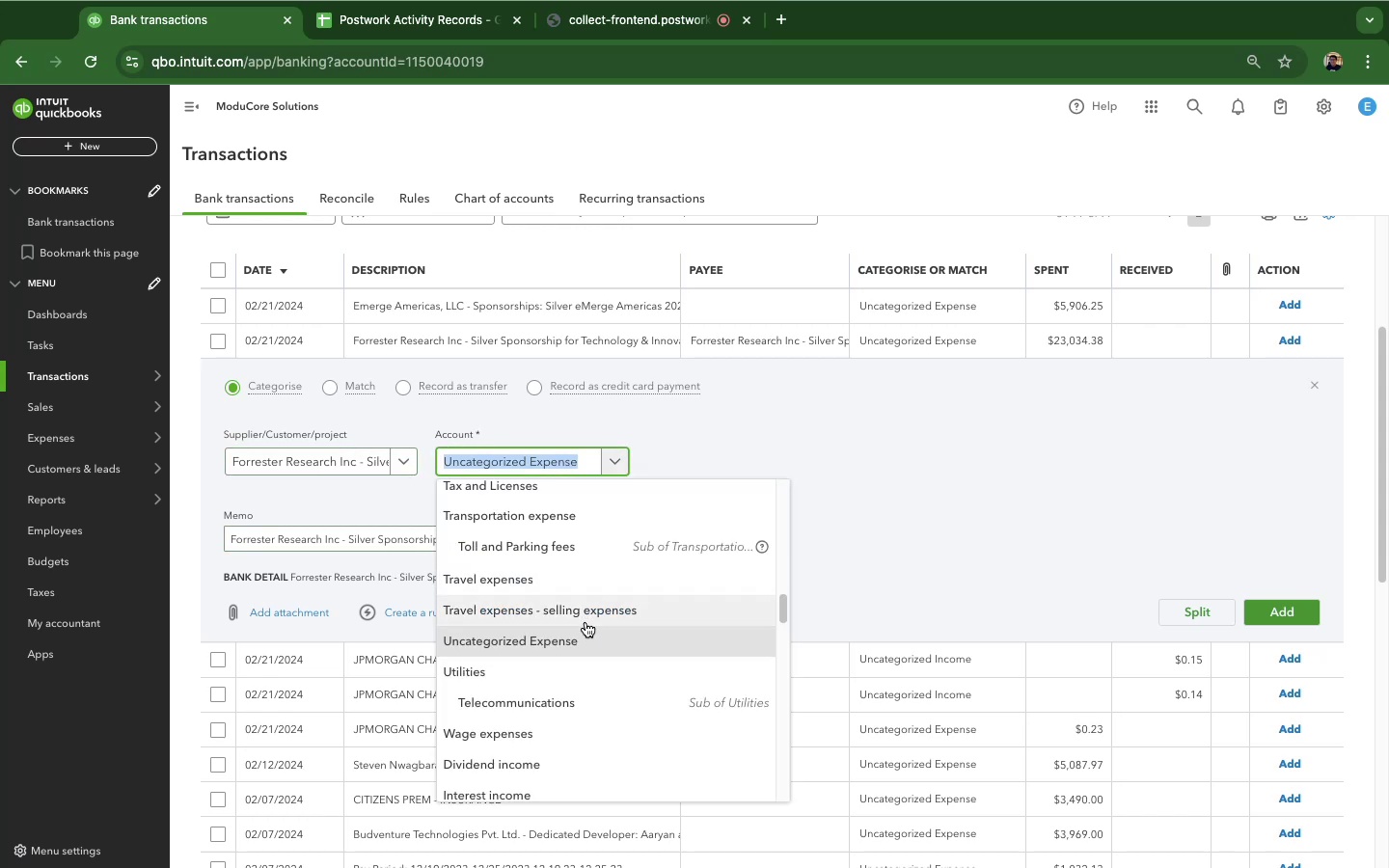 
scroll: coordinate [593, 615], scroll_direction: down, amount: 8.0
 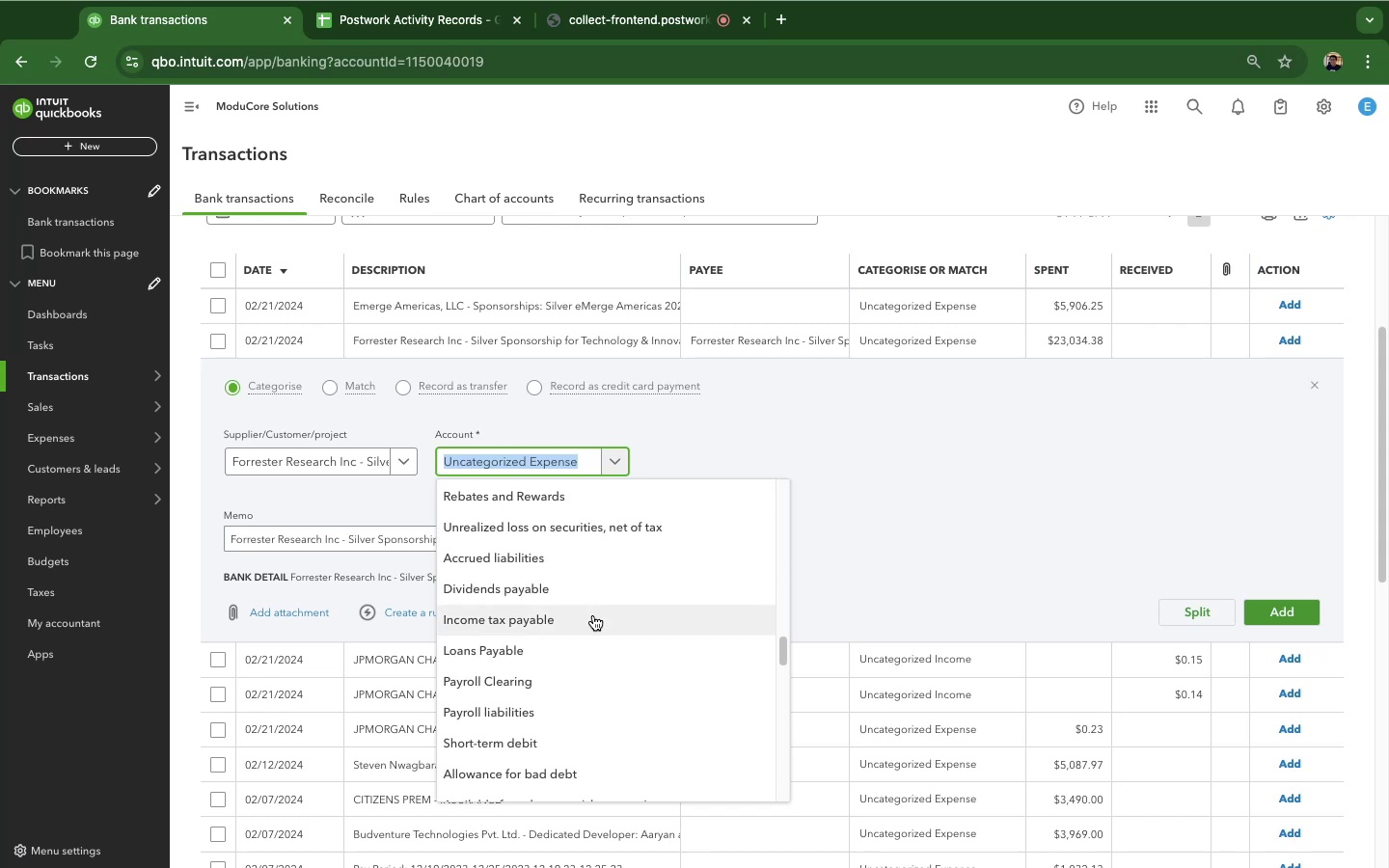 
wait(5.05)
 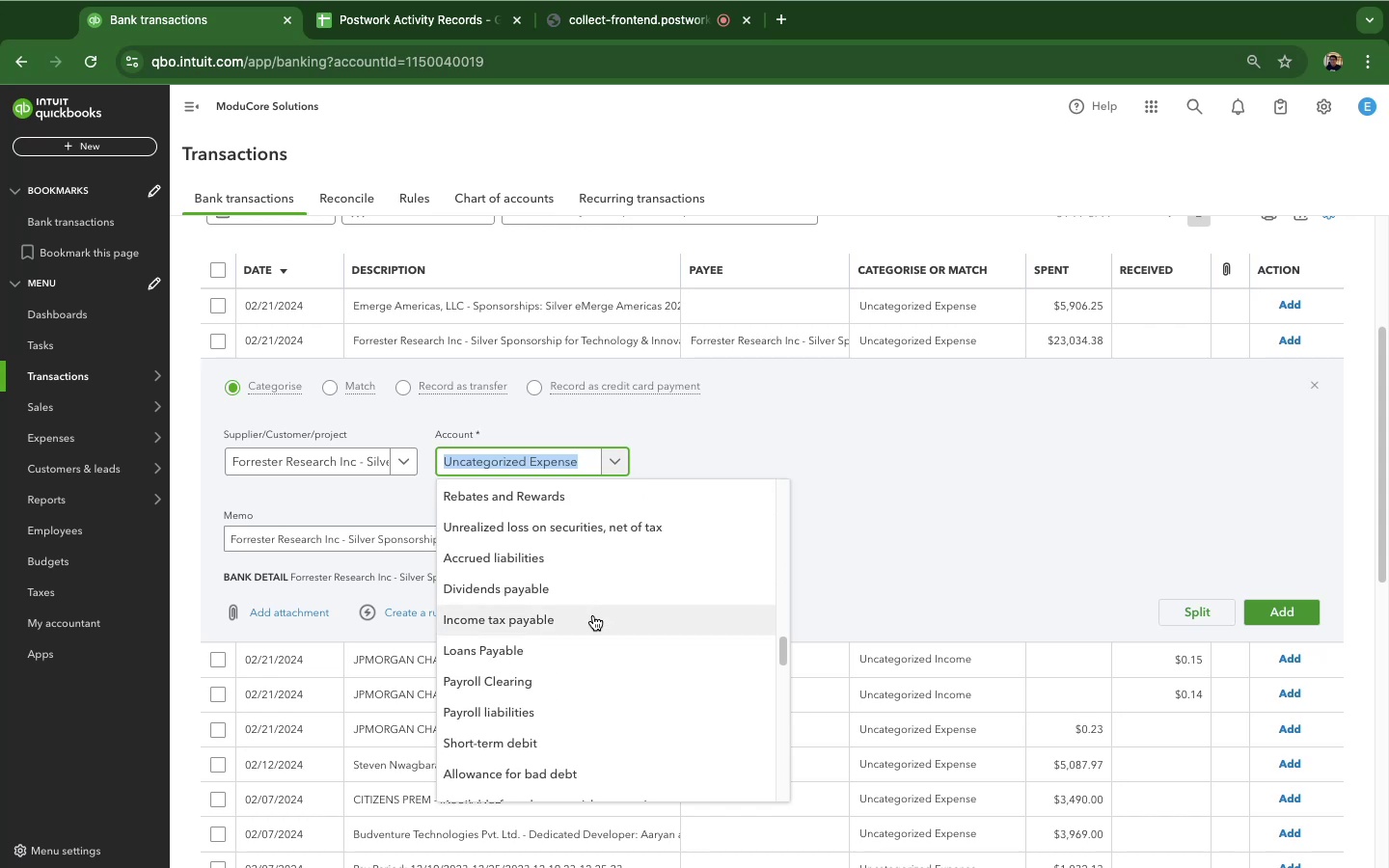 
scroll: coordinate [593, 615], scroll_direction: down, amount: 10.0
 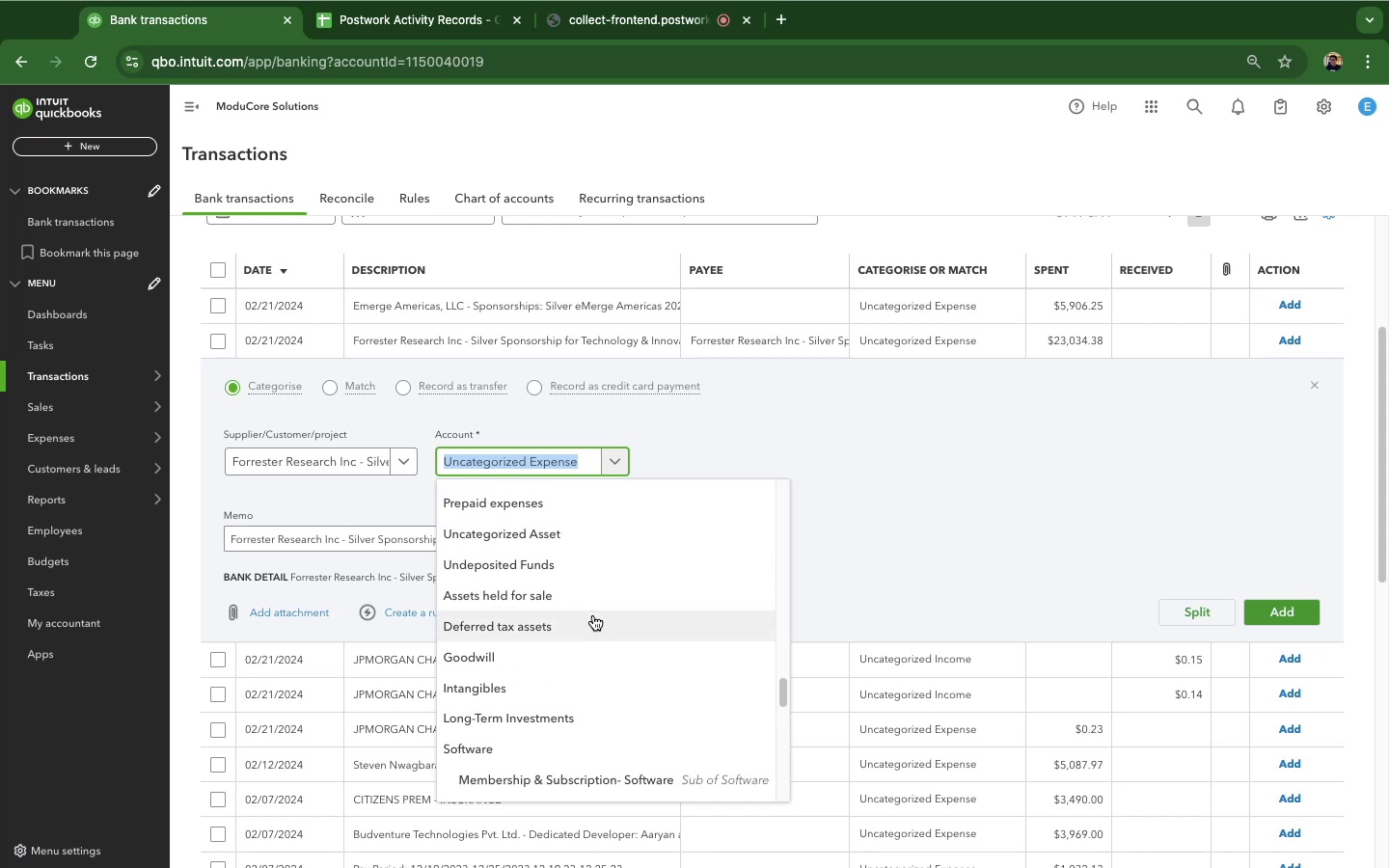 
scroll: coordinate [593, 615], scroll_direction: up, amount: 2.0
 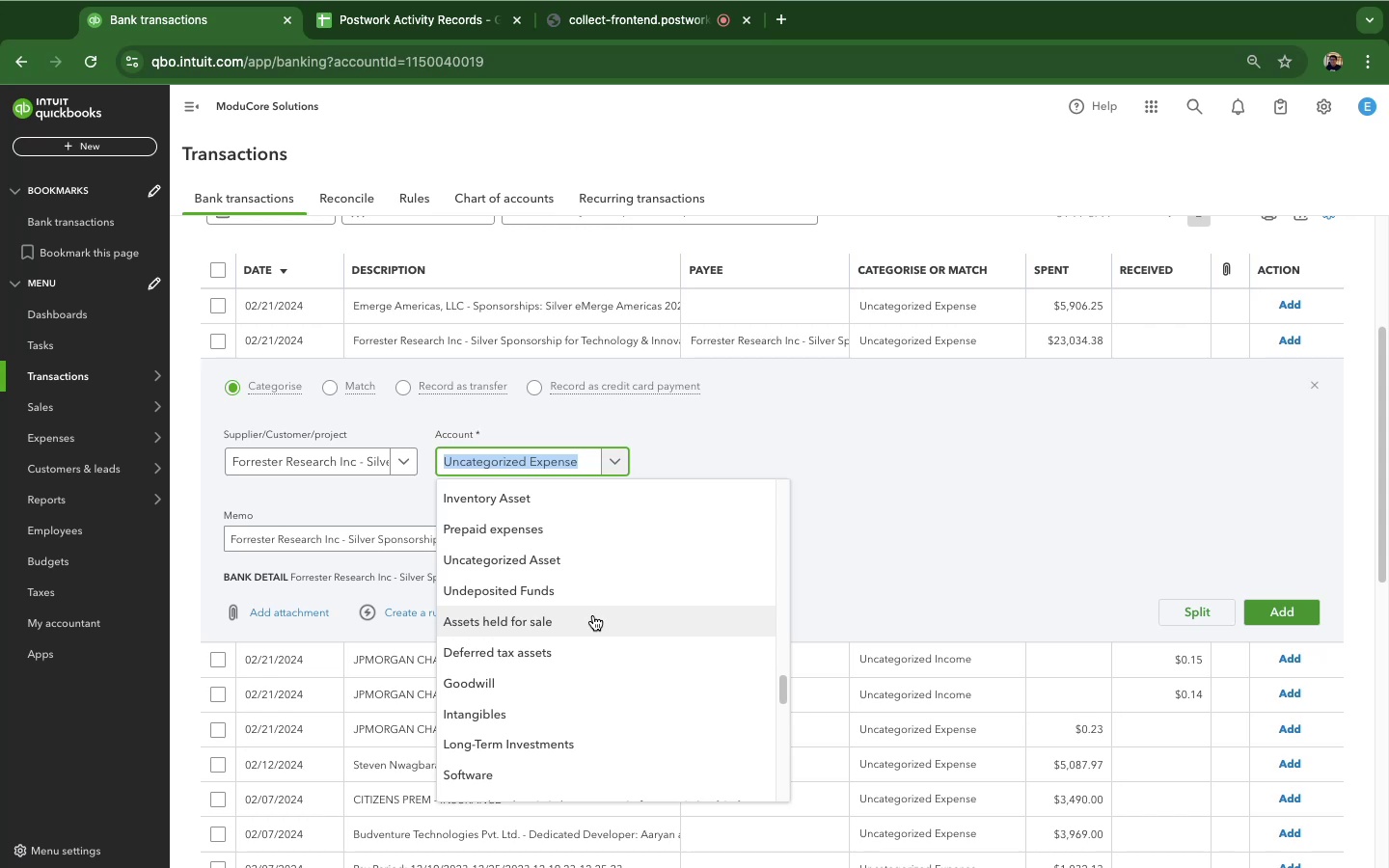 
wait(38.95)
 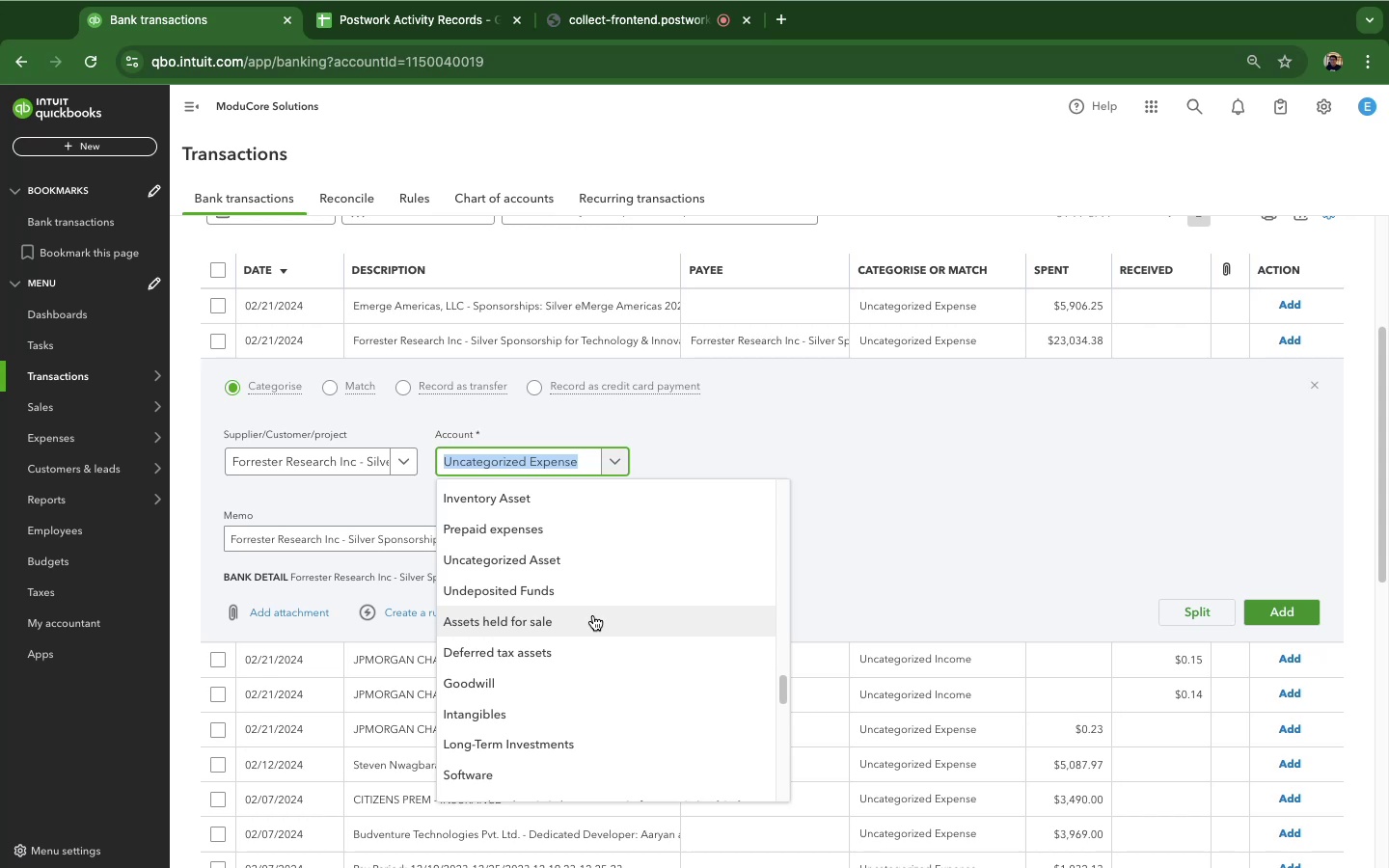 
scroll: coordinate [629, 674], scroll_direction: down, amount: 25.0
 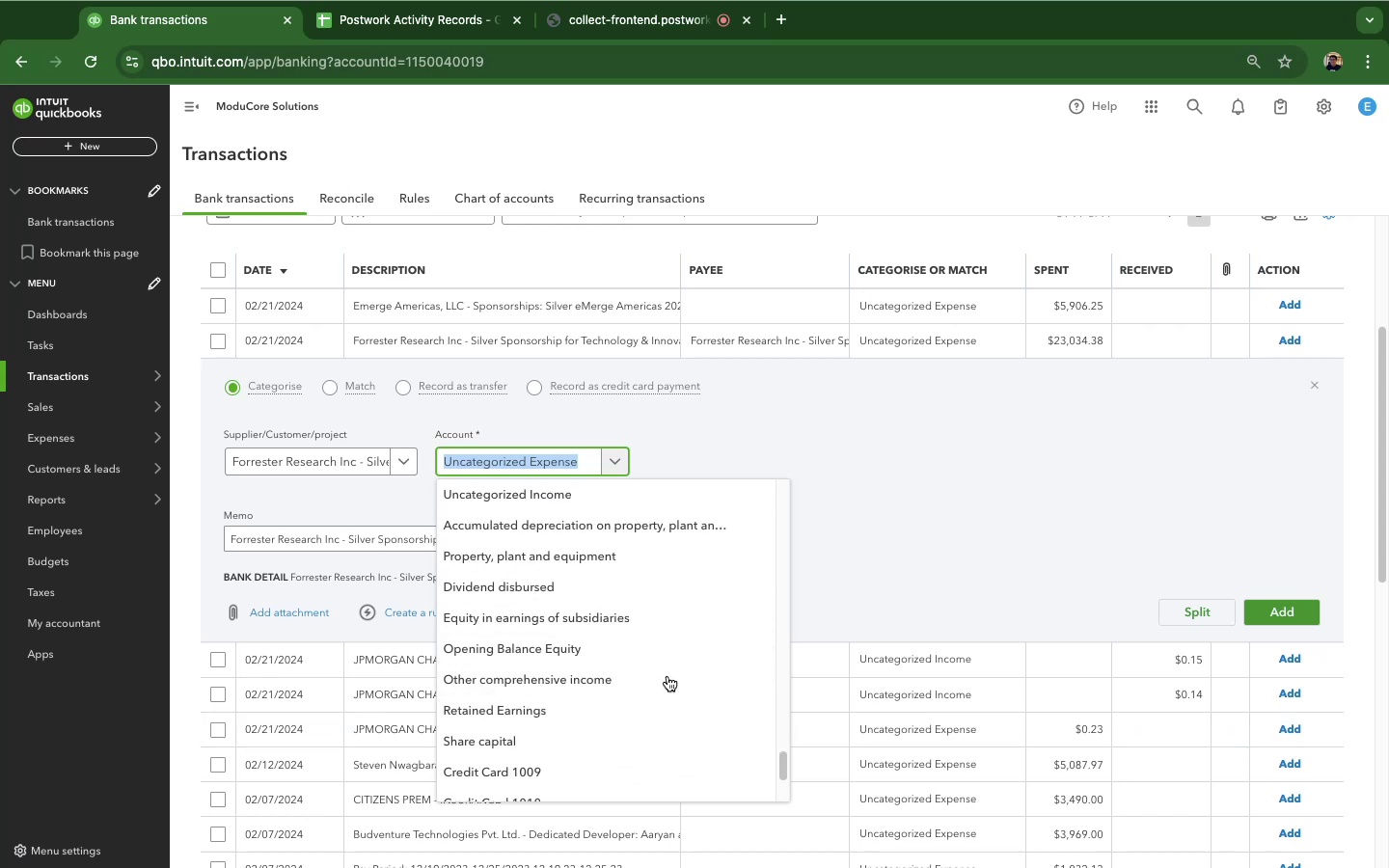 
scroll: coordinate [668, 675], scroll_direction: up, amount: 74.0
 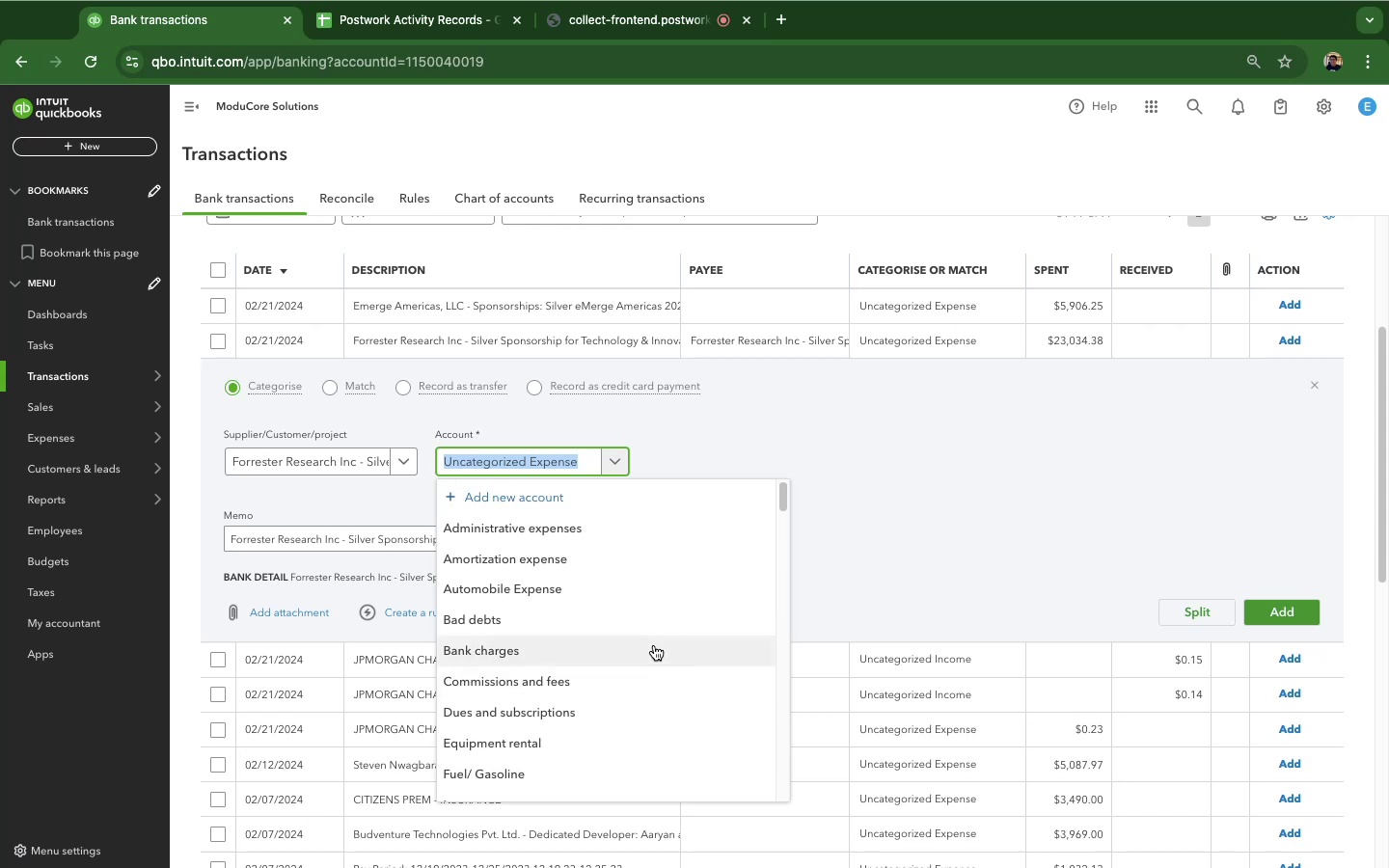 
wait(7.24)
 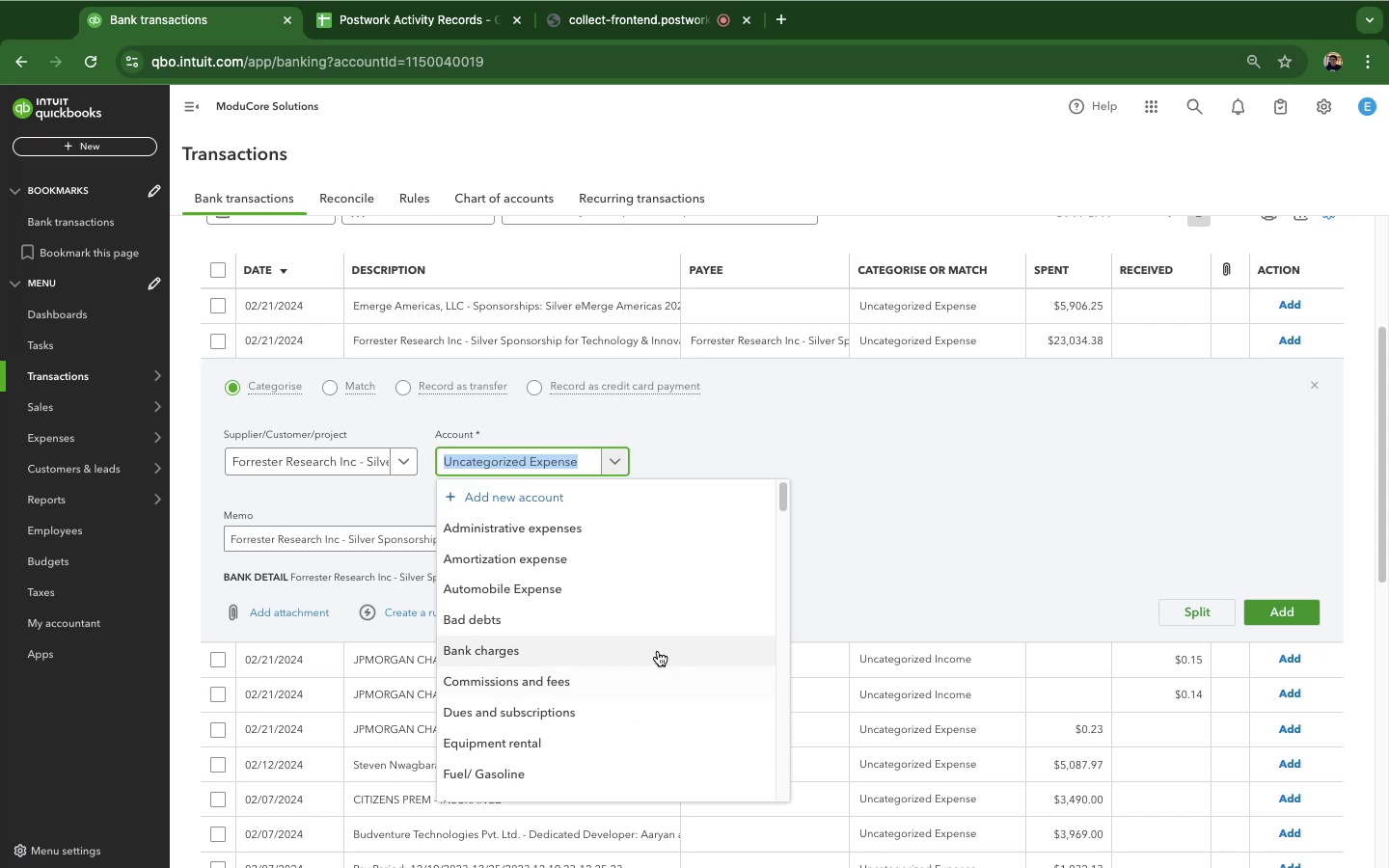 
scroll: coordinate [654, 645], scroll_direction: down, amount: 6.0
 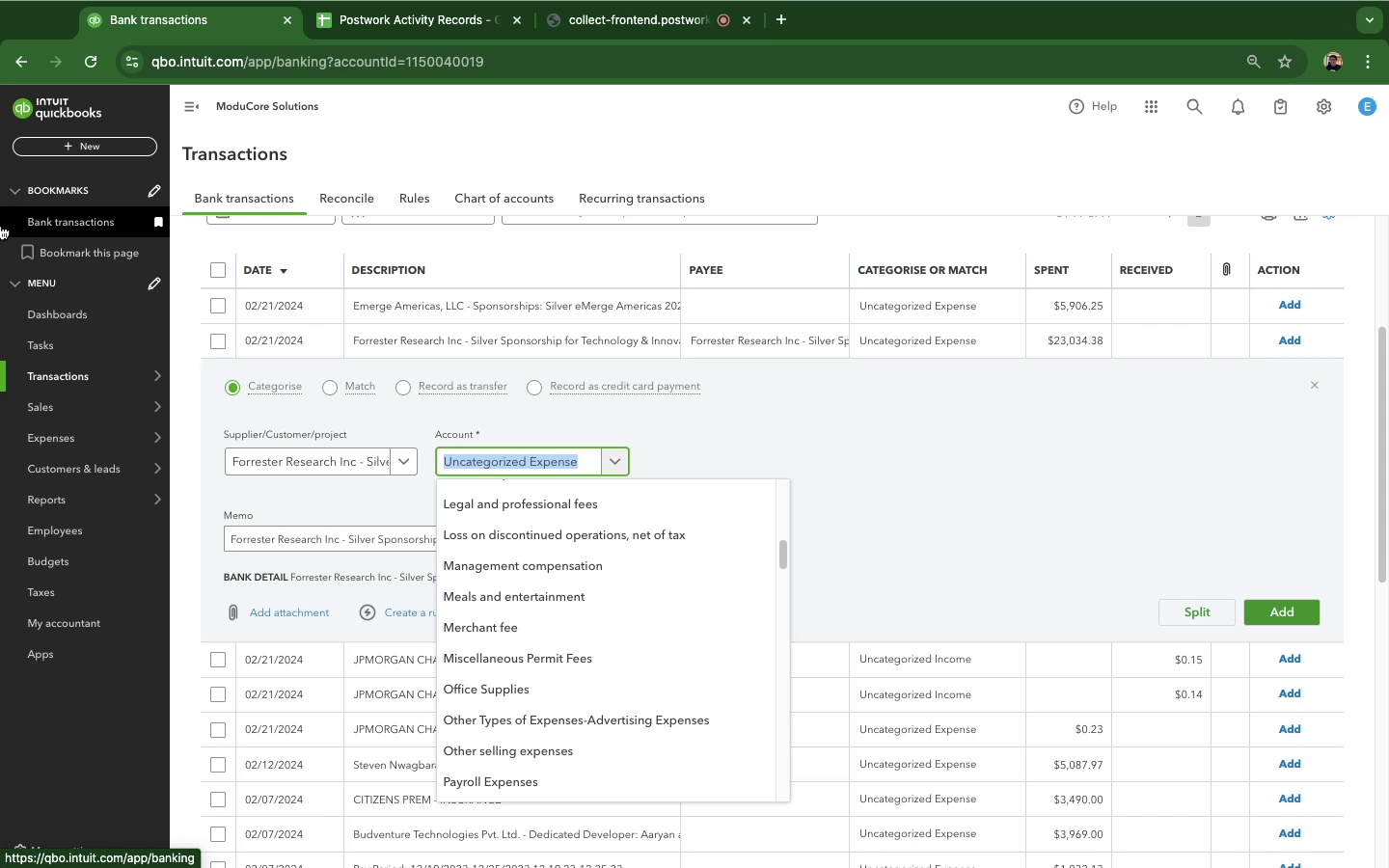 
wait(25.15)
 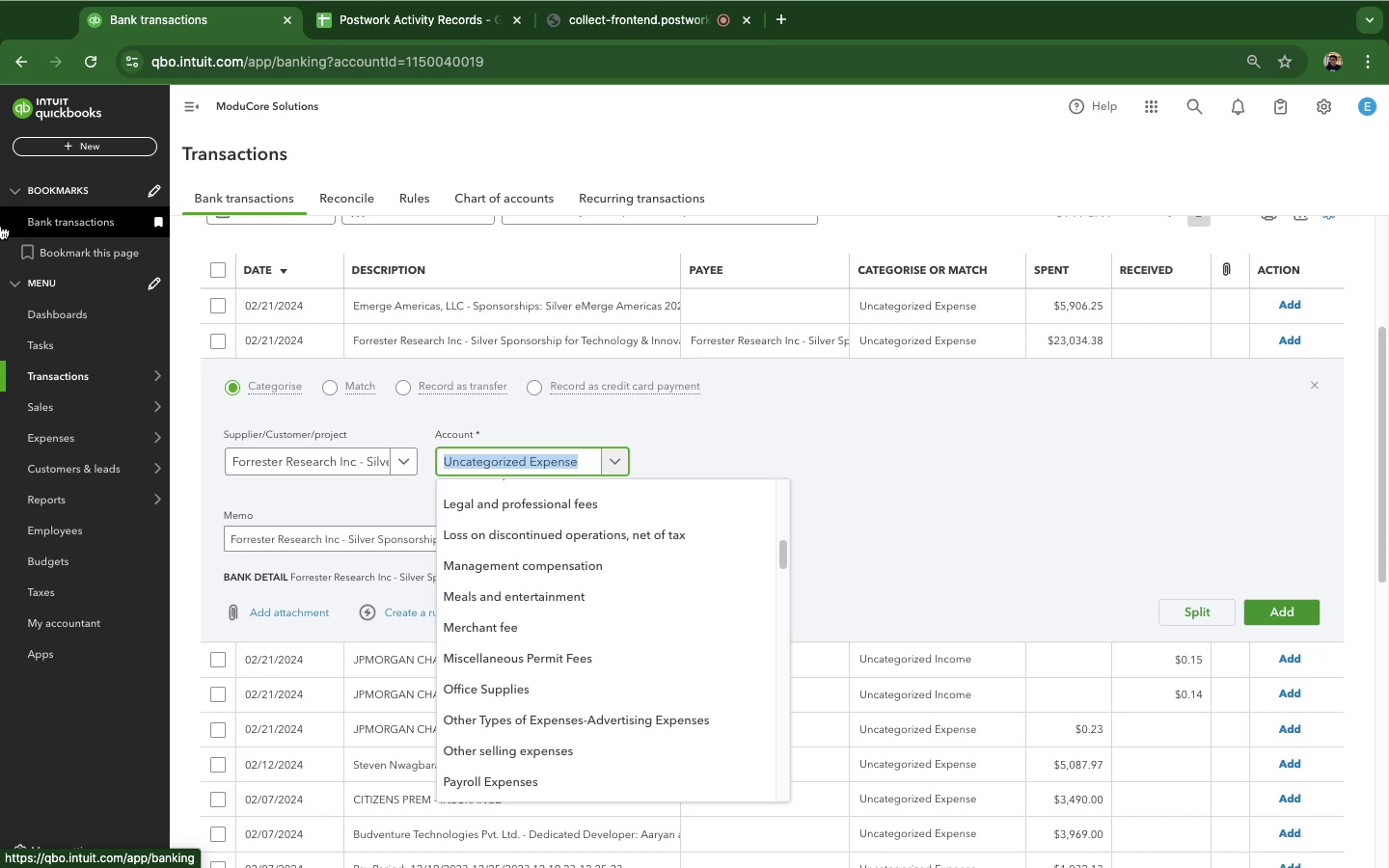 
scroll: coordinate [596, 599], scroll_direction: down, amount: 13.0
 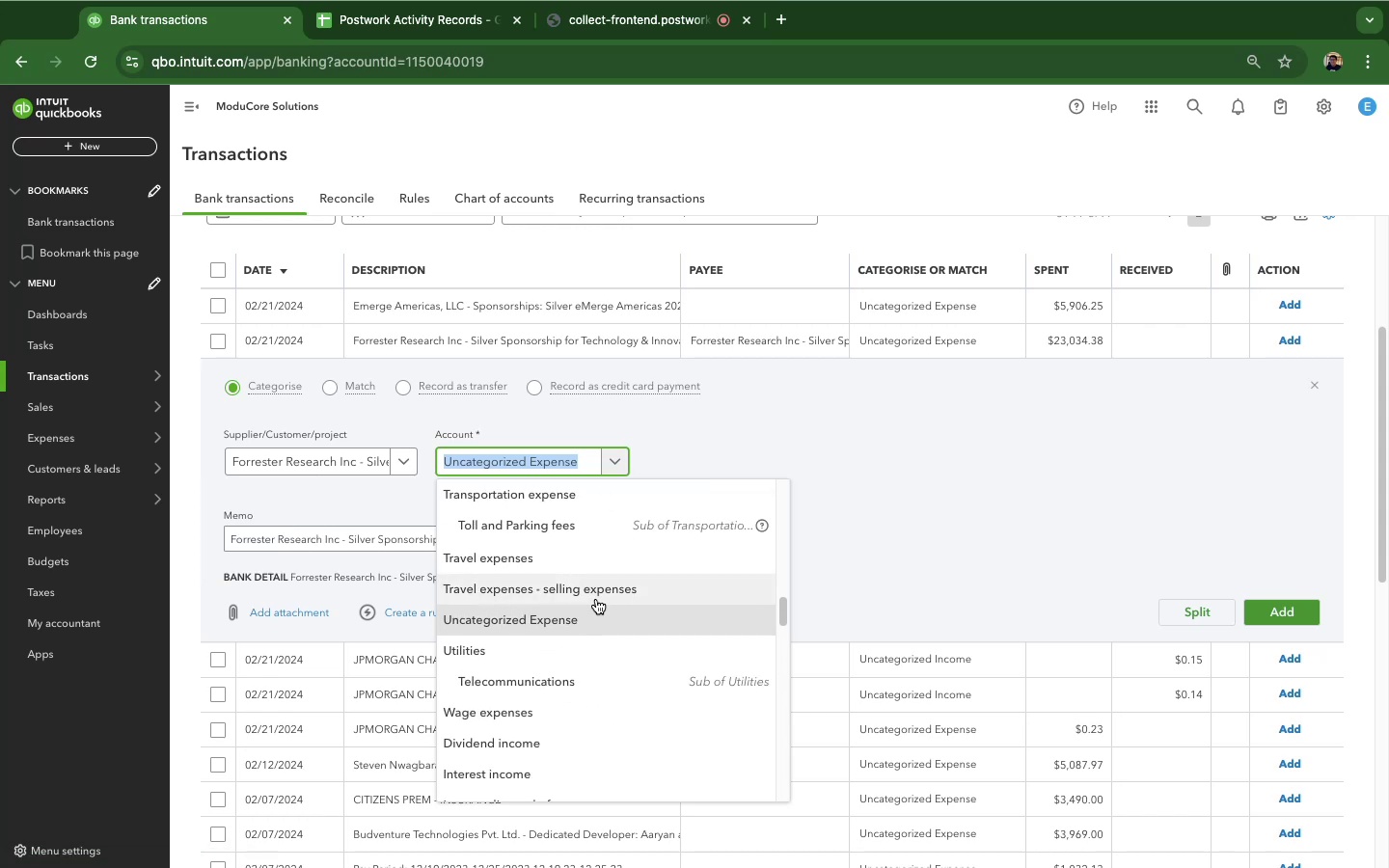 
scroll: coordinate [596, 599], scroll_direction: up, amount: 12.0
 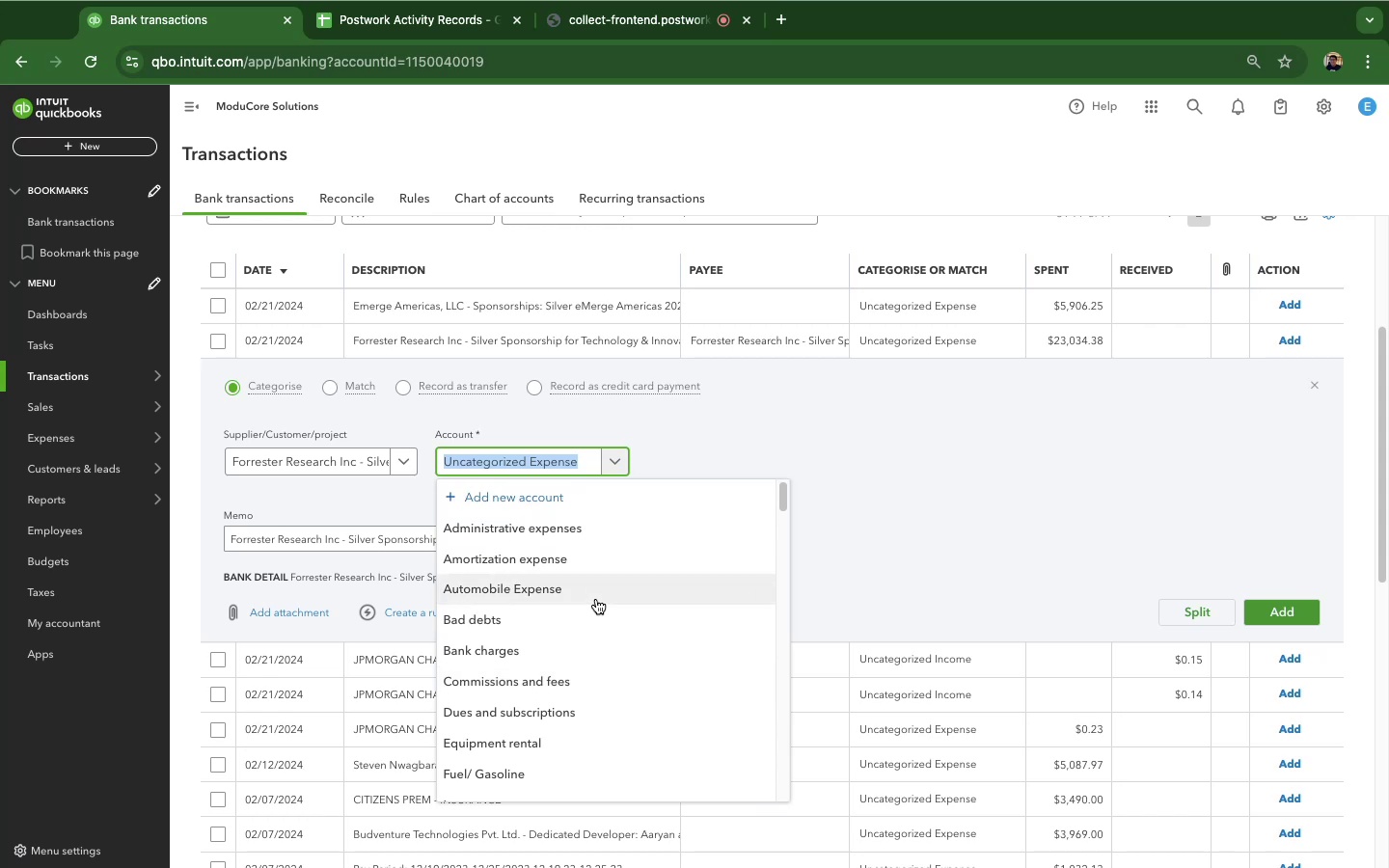 
scroll: coordinate [596, 599], scroll_direction: down, amount: 8.0
 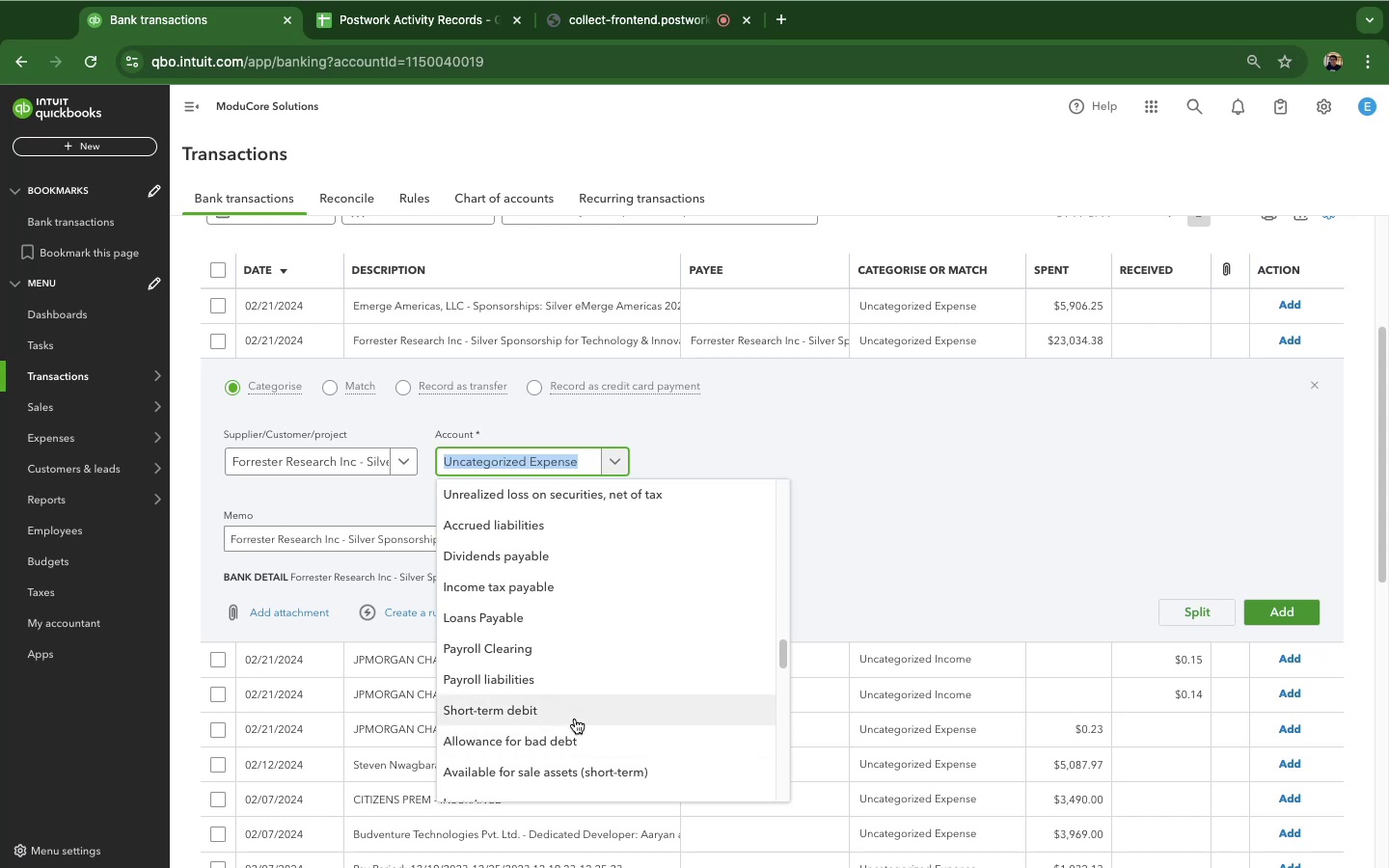 
wait(20.64)
 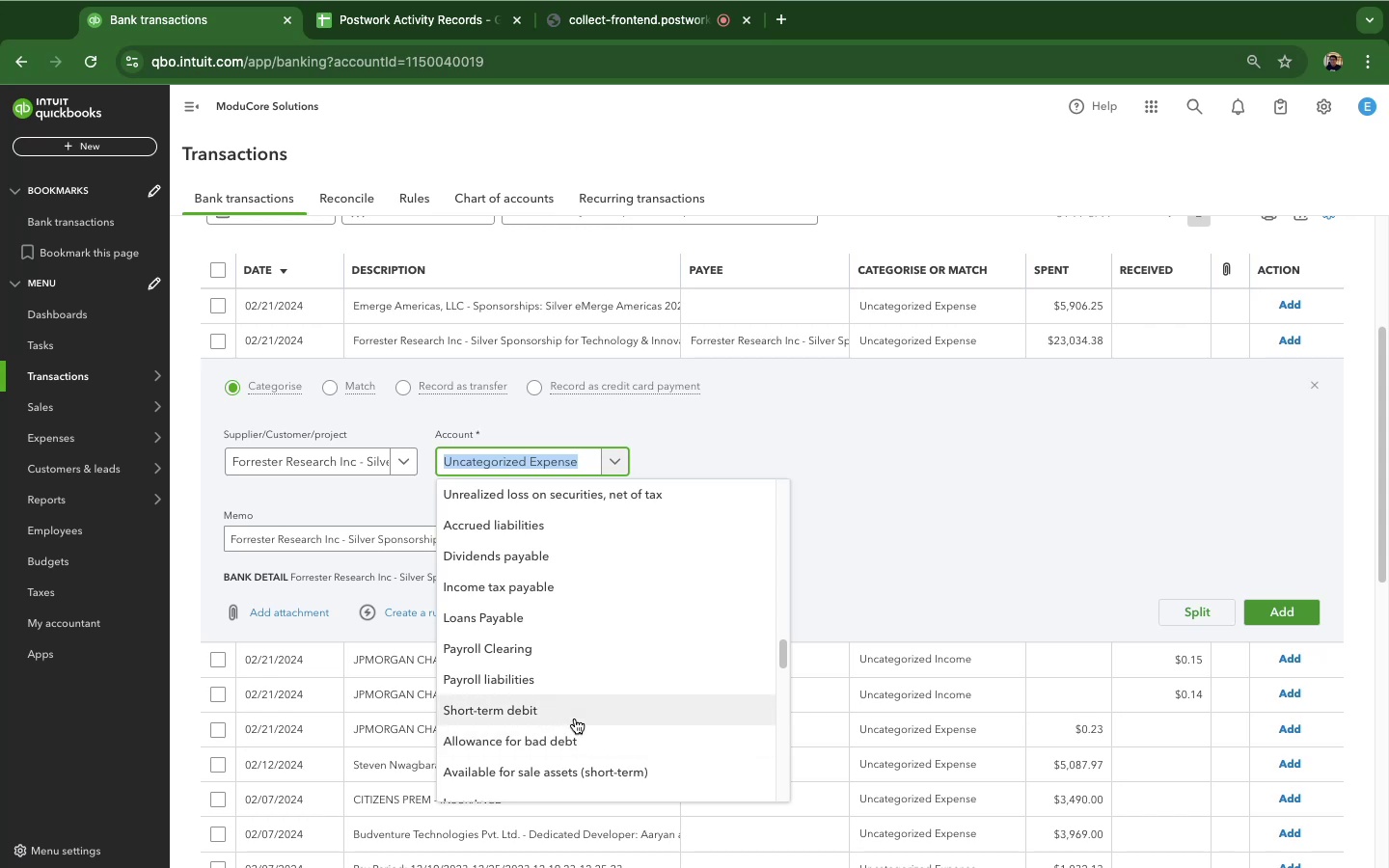 
scroll: coordinate [553, 695], scroll_direction: up, amount: 20.0
 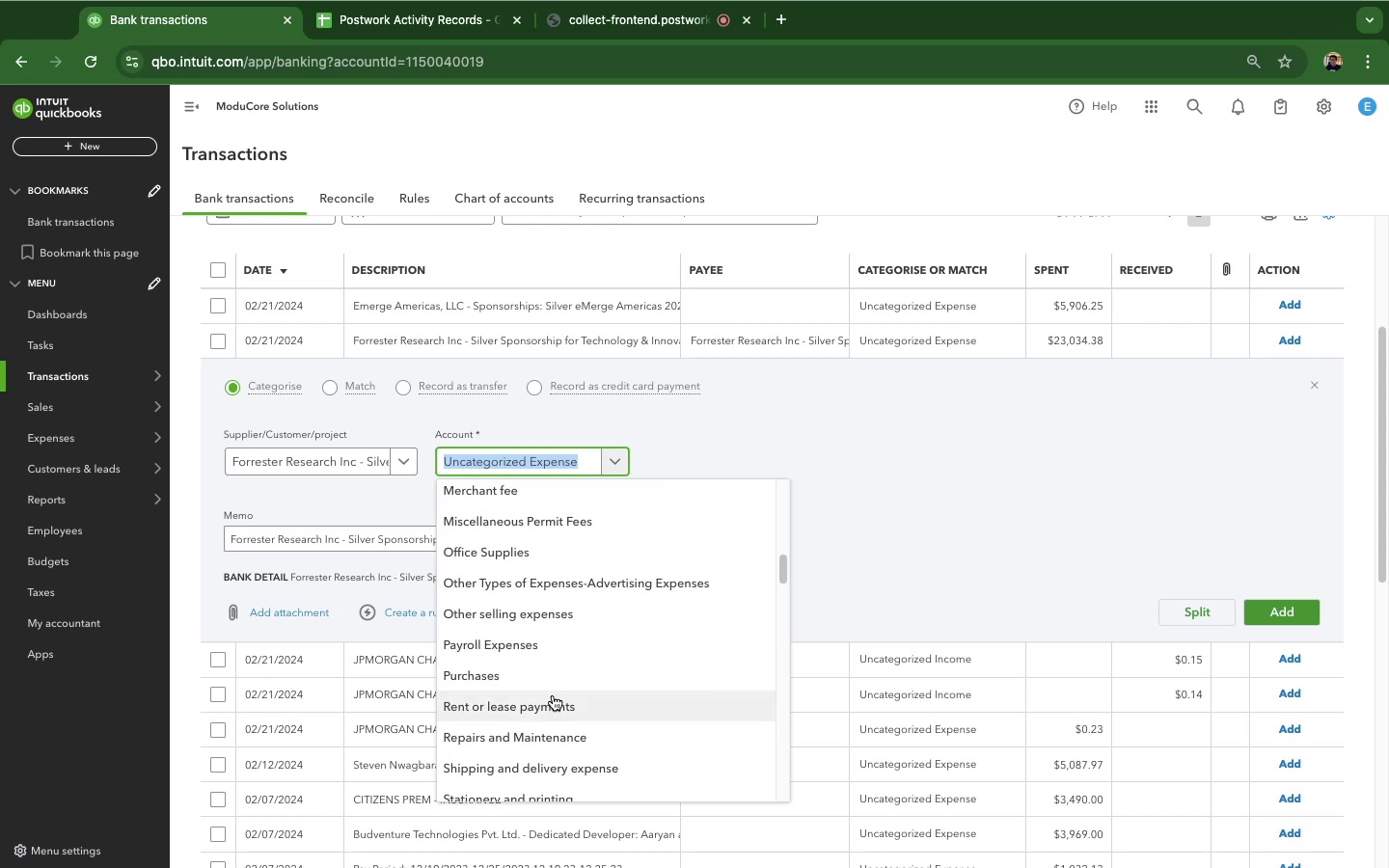 
scroll: coordinate [553, 695], scroll_direction: down, amount: 4.0
 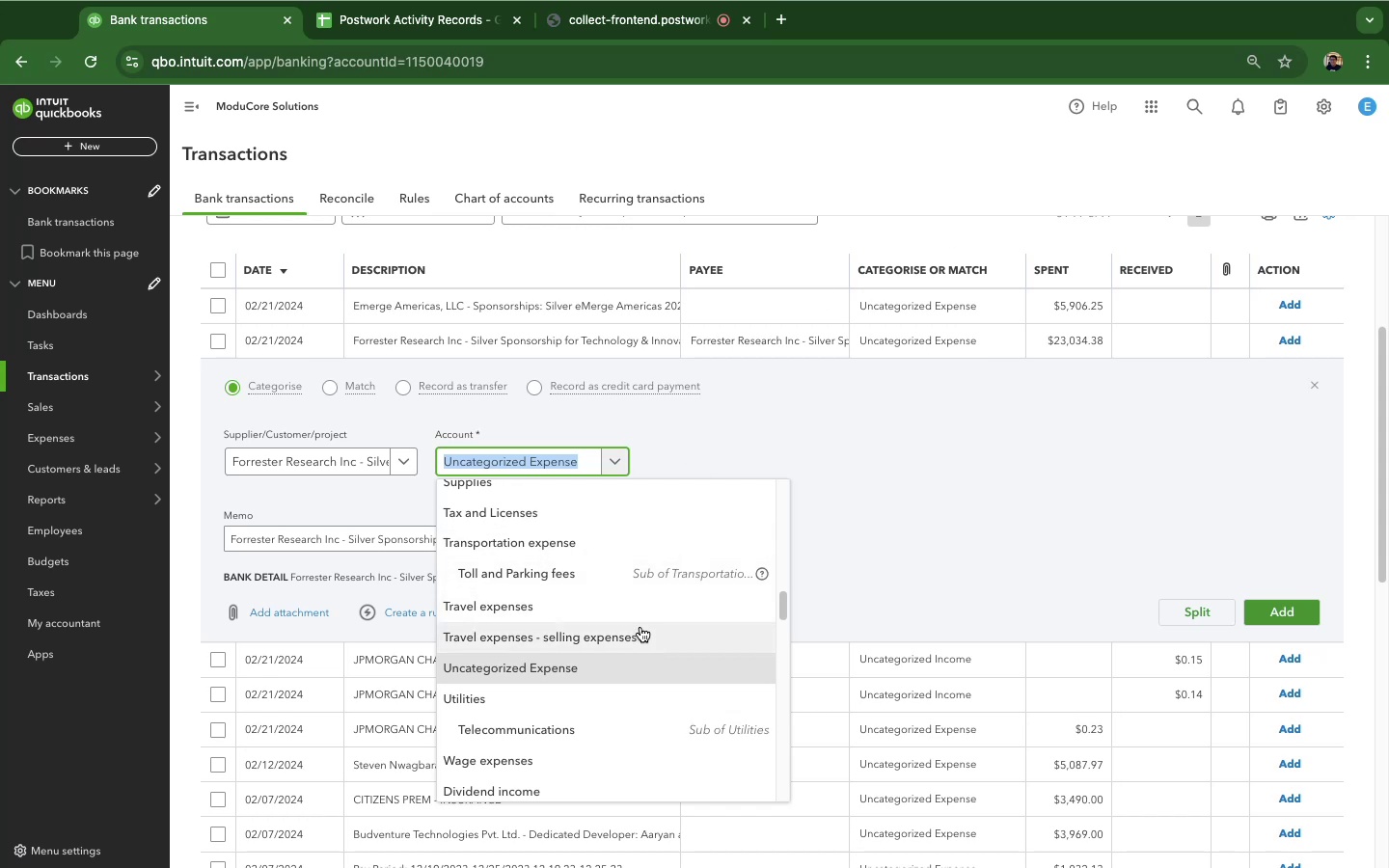 
wait(21.43)
 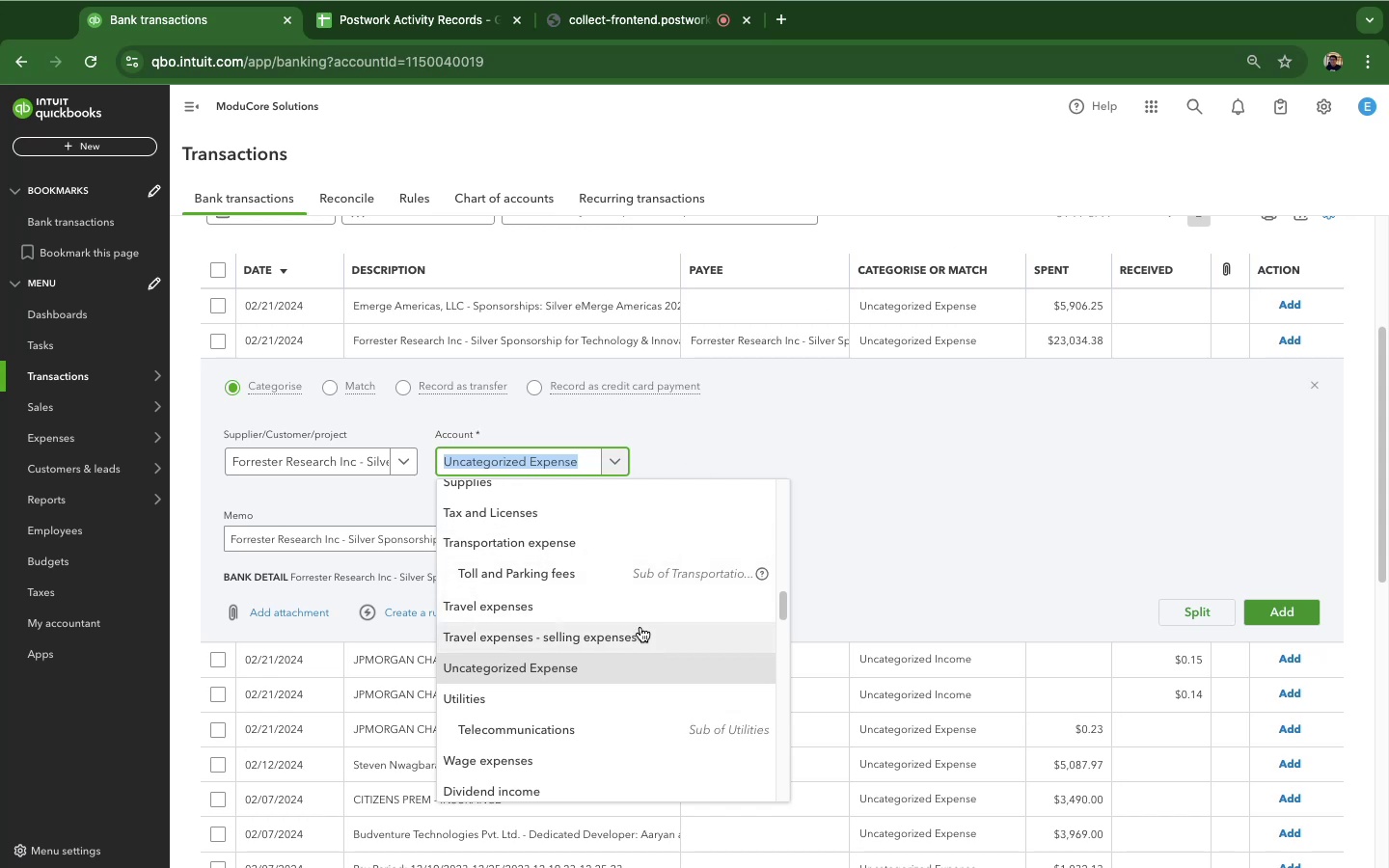 
scroll: coordinate [588, 607], scroll_direction: down, amount: 20.0
 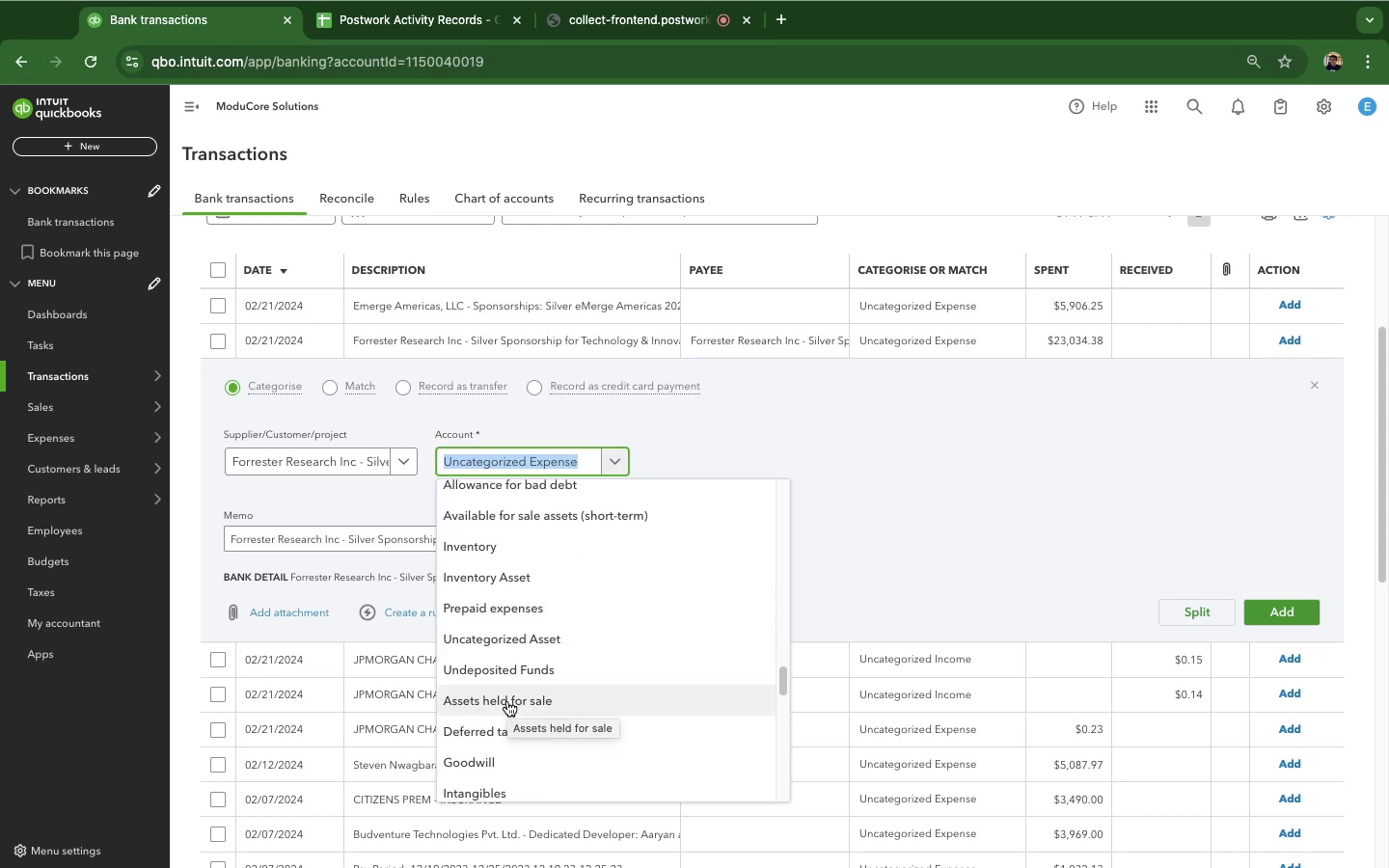 
wait(6.03)
 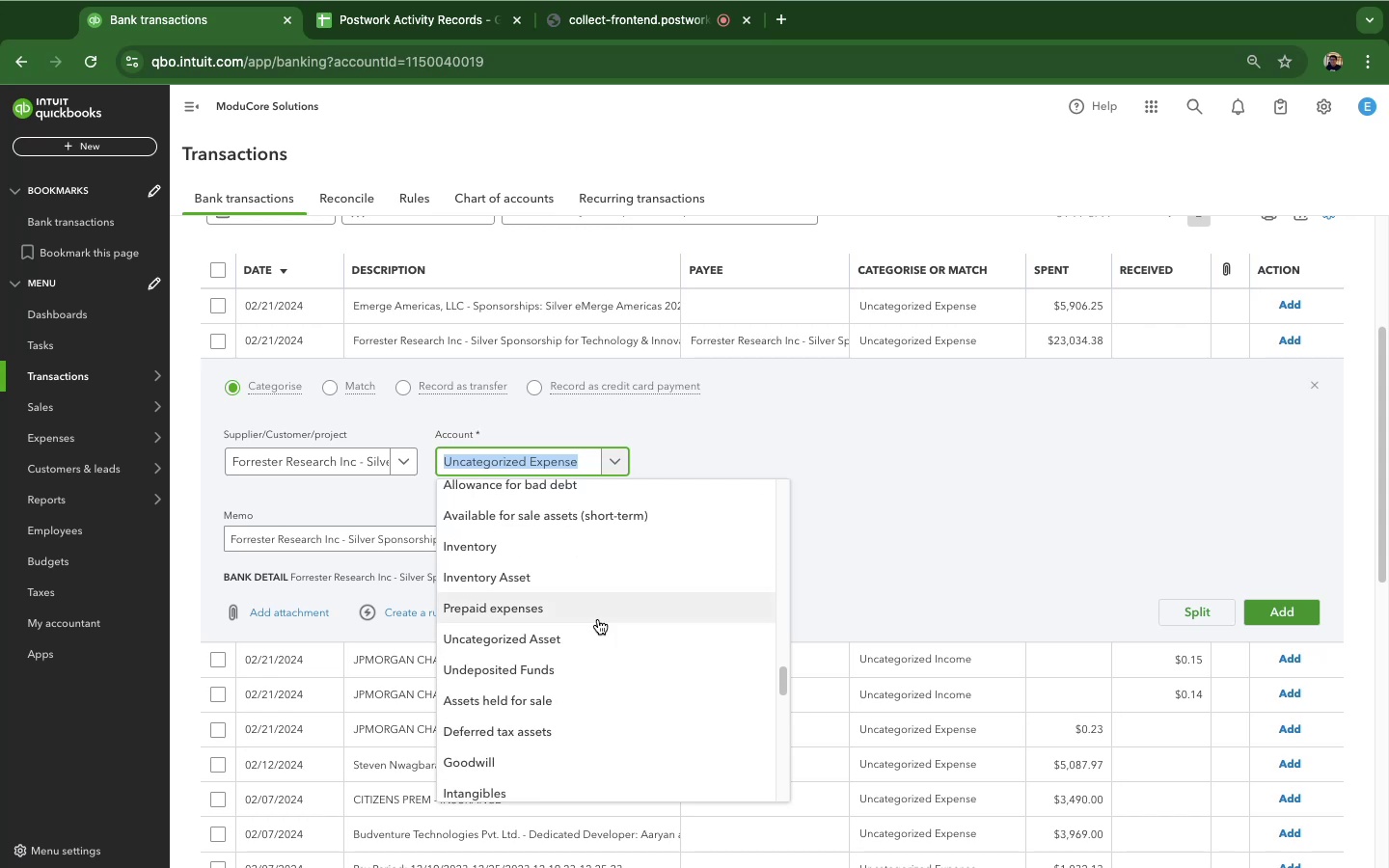 
scroll: coordinate [600, 713], scroll_direction: down, amount: 58.0
 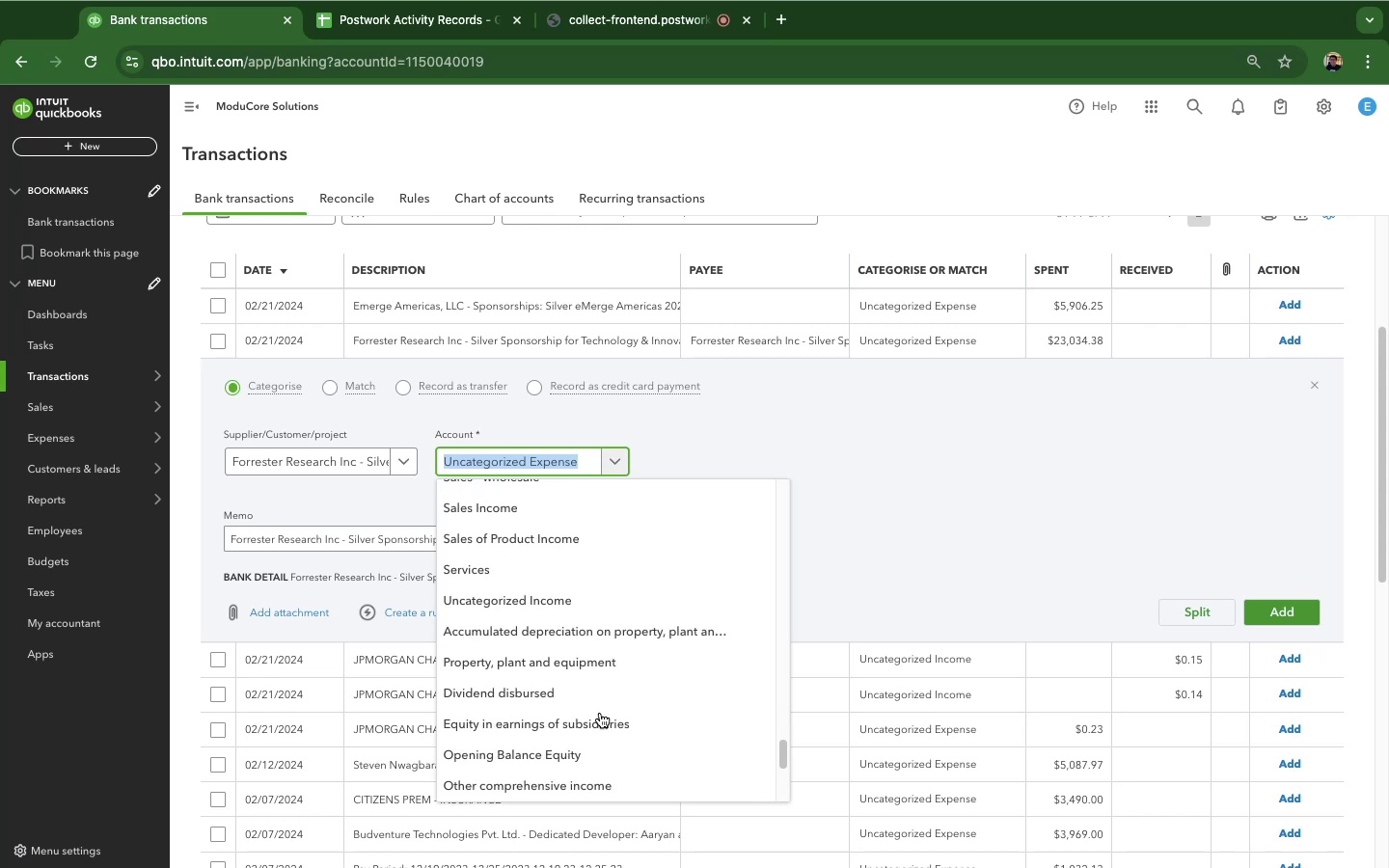 
scroll: coordinate [600, 713], scroll_direction: up, amount: 49.0
 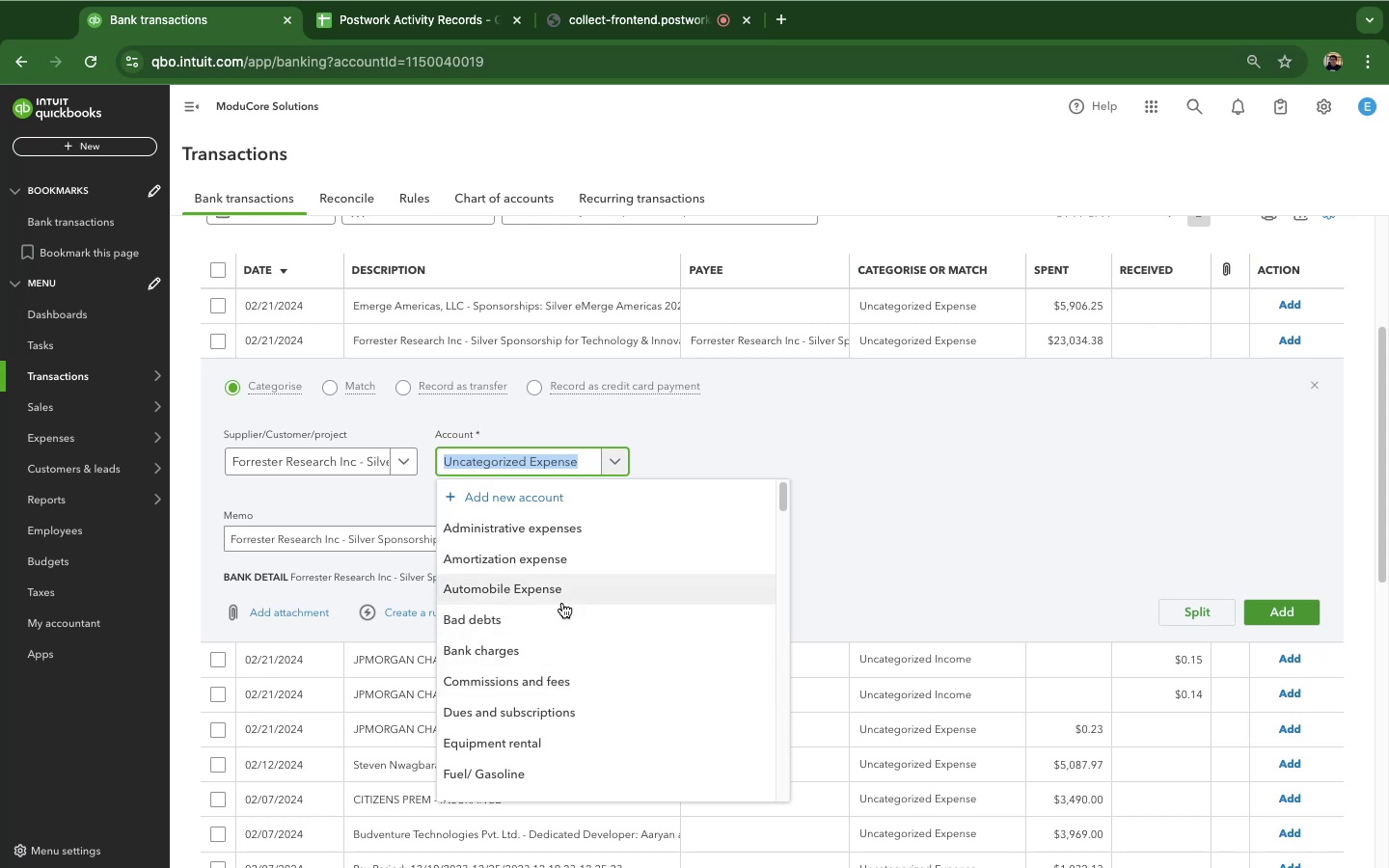 
wait(6.06)
 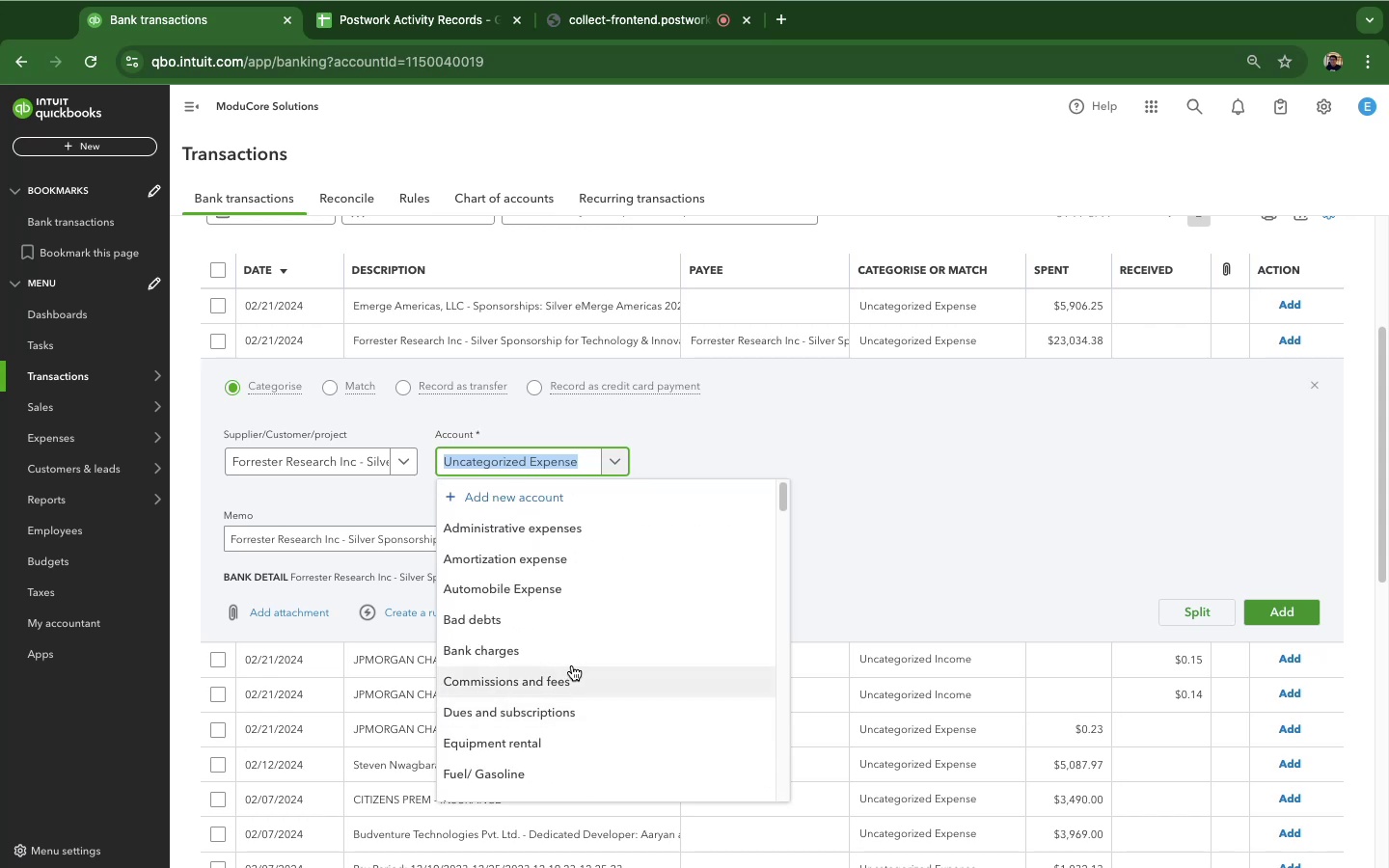 
scroll: coordinate [562, 580], scroll_direction: down, amount: 9.0
 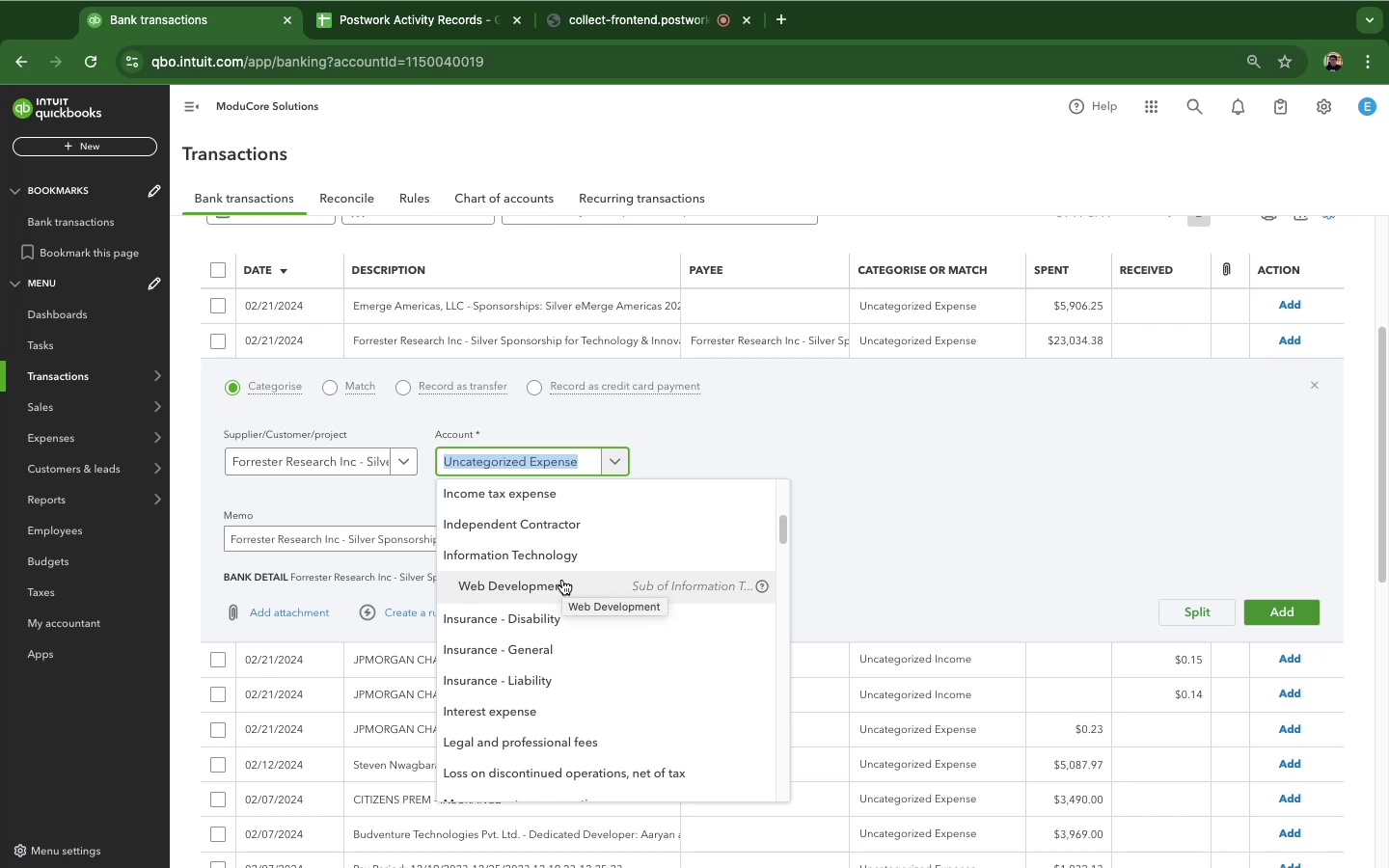 
wait(12.94)
 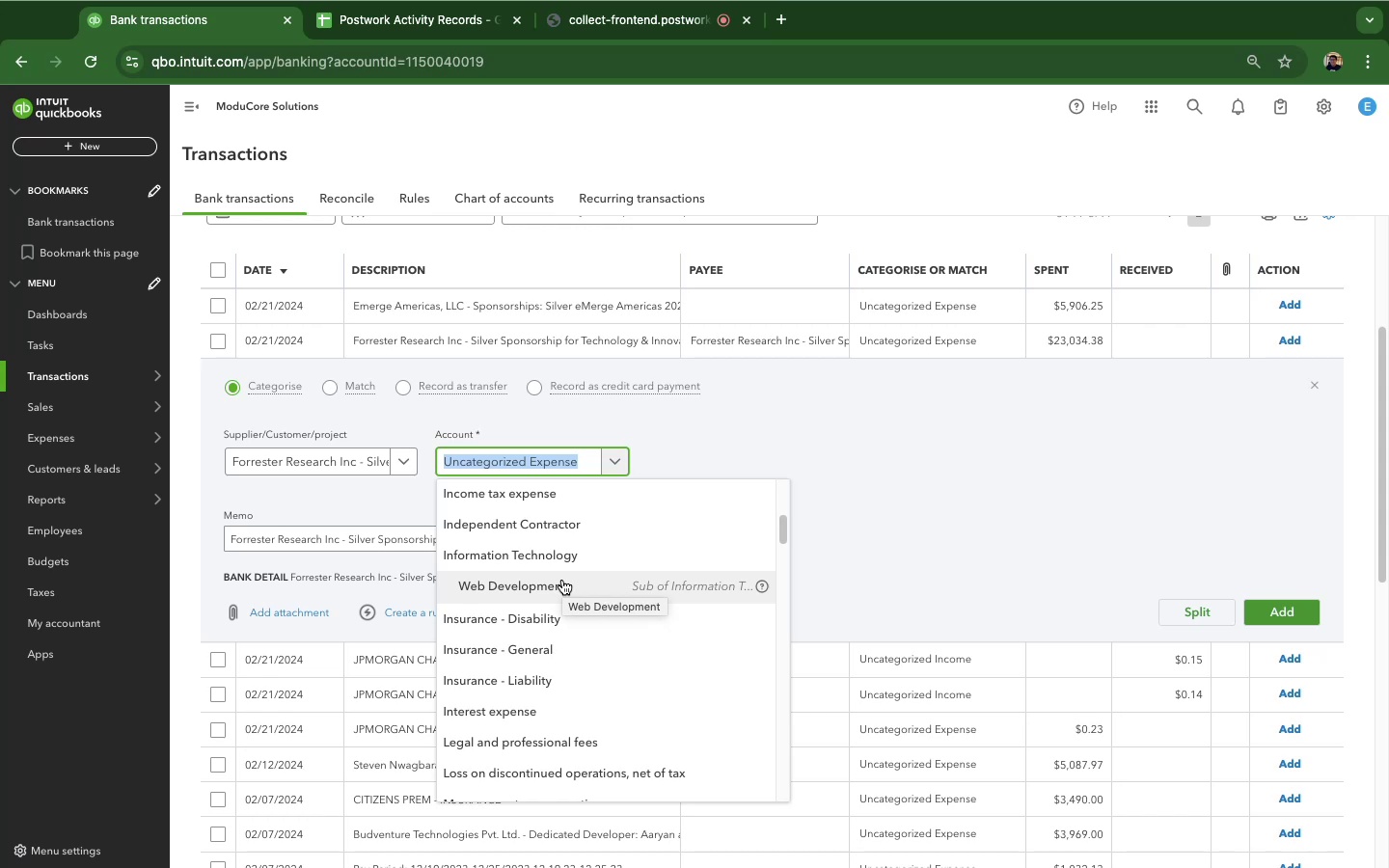 
scroll: coordinate [632, 649], scroll_direction: down, amount: 11.0
 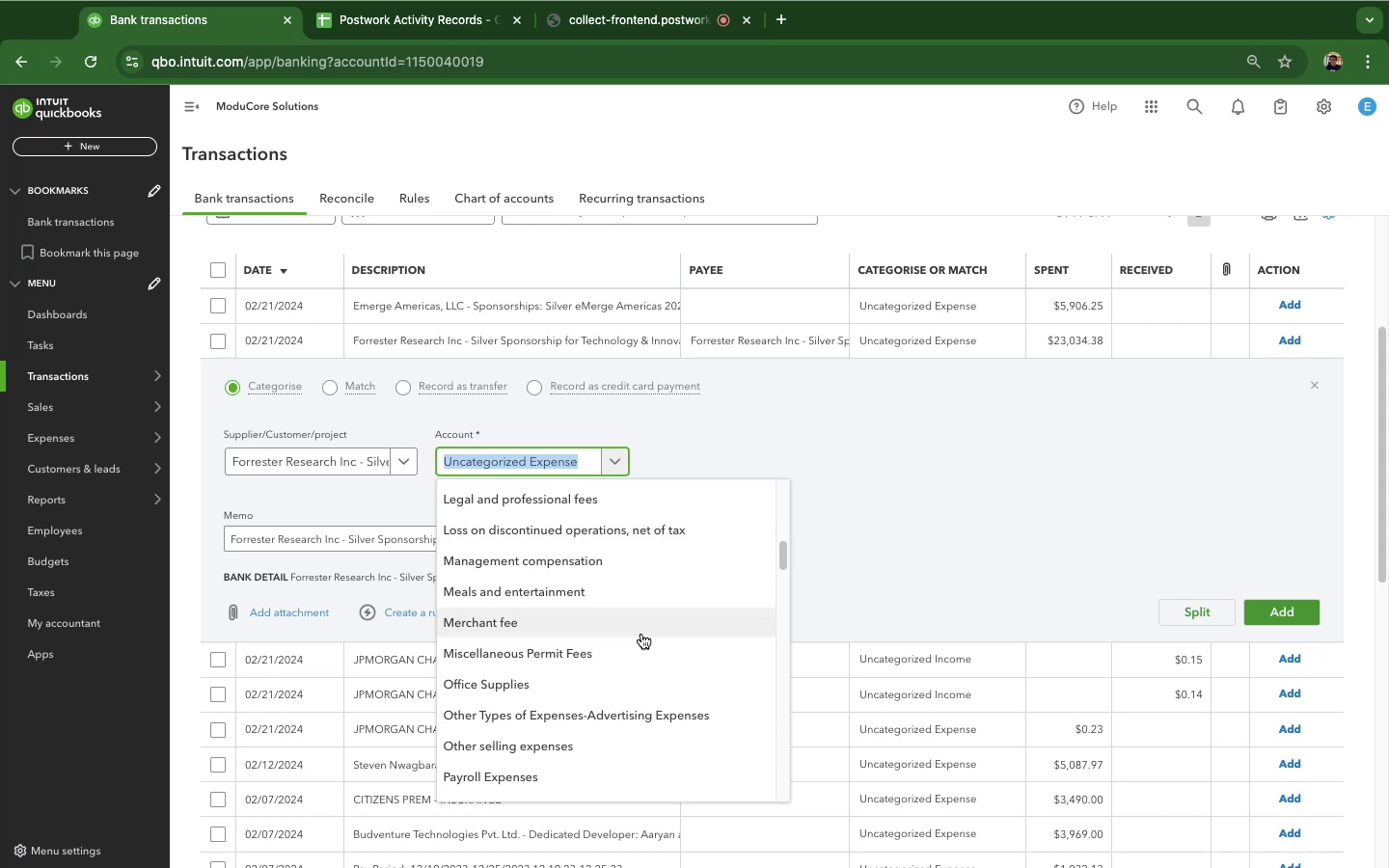 
left_click([615, 721])
 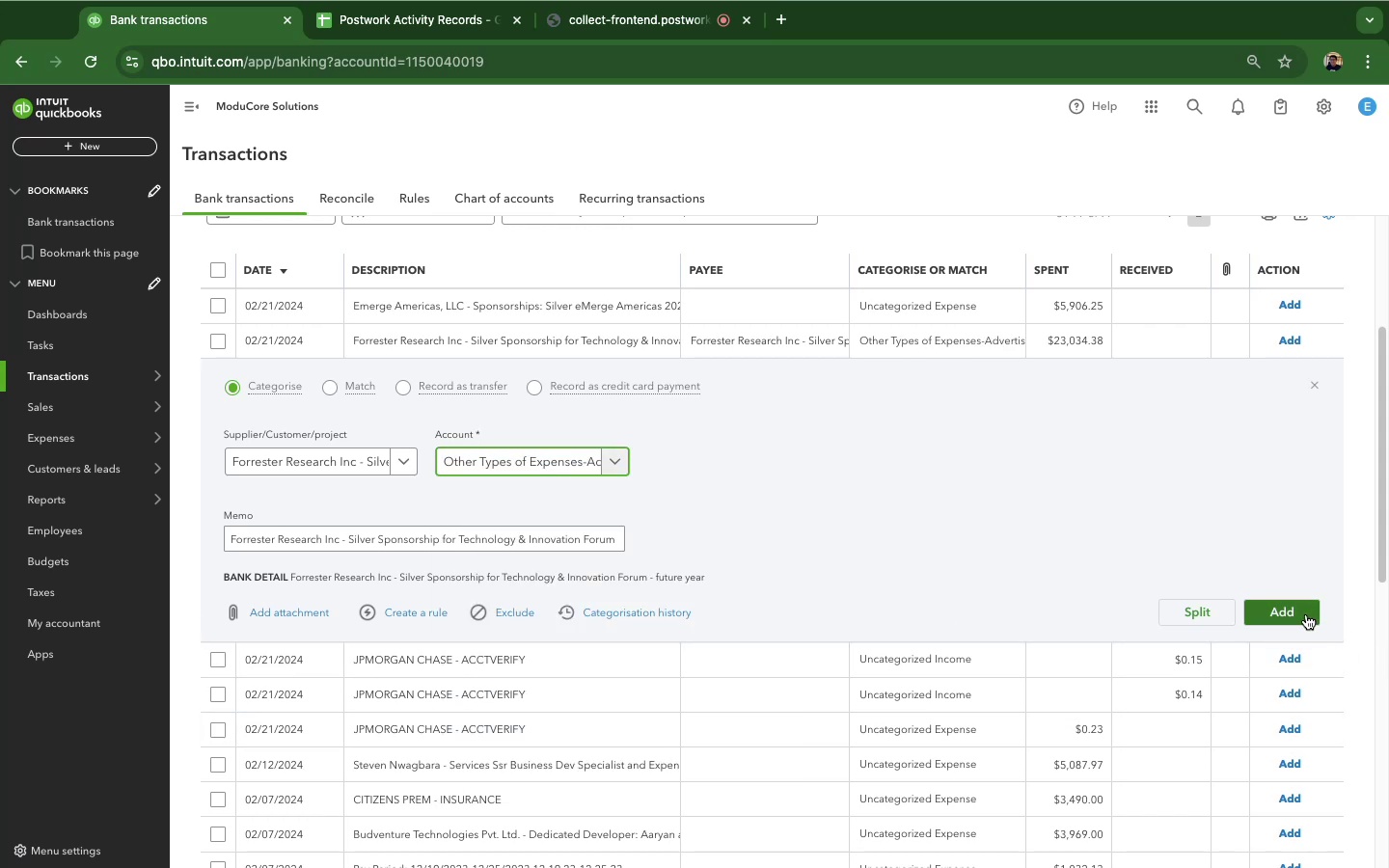 
left_click([1306, 614])
 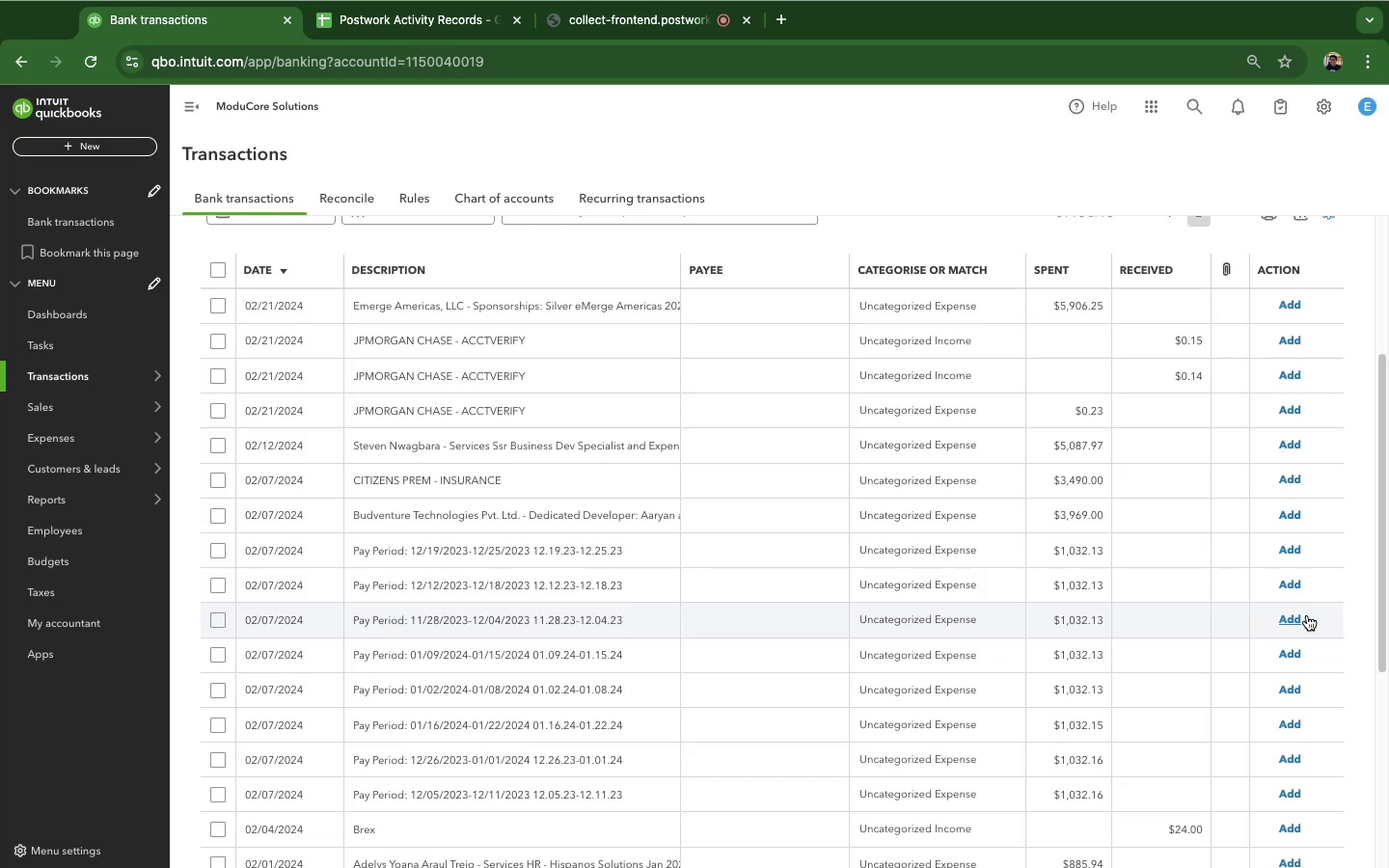 
wait(11.97)
 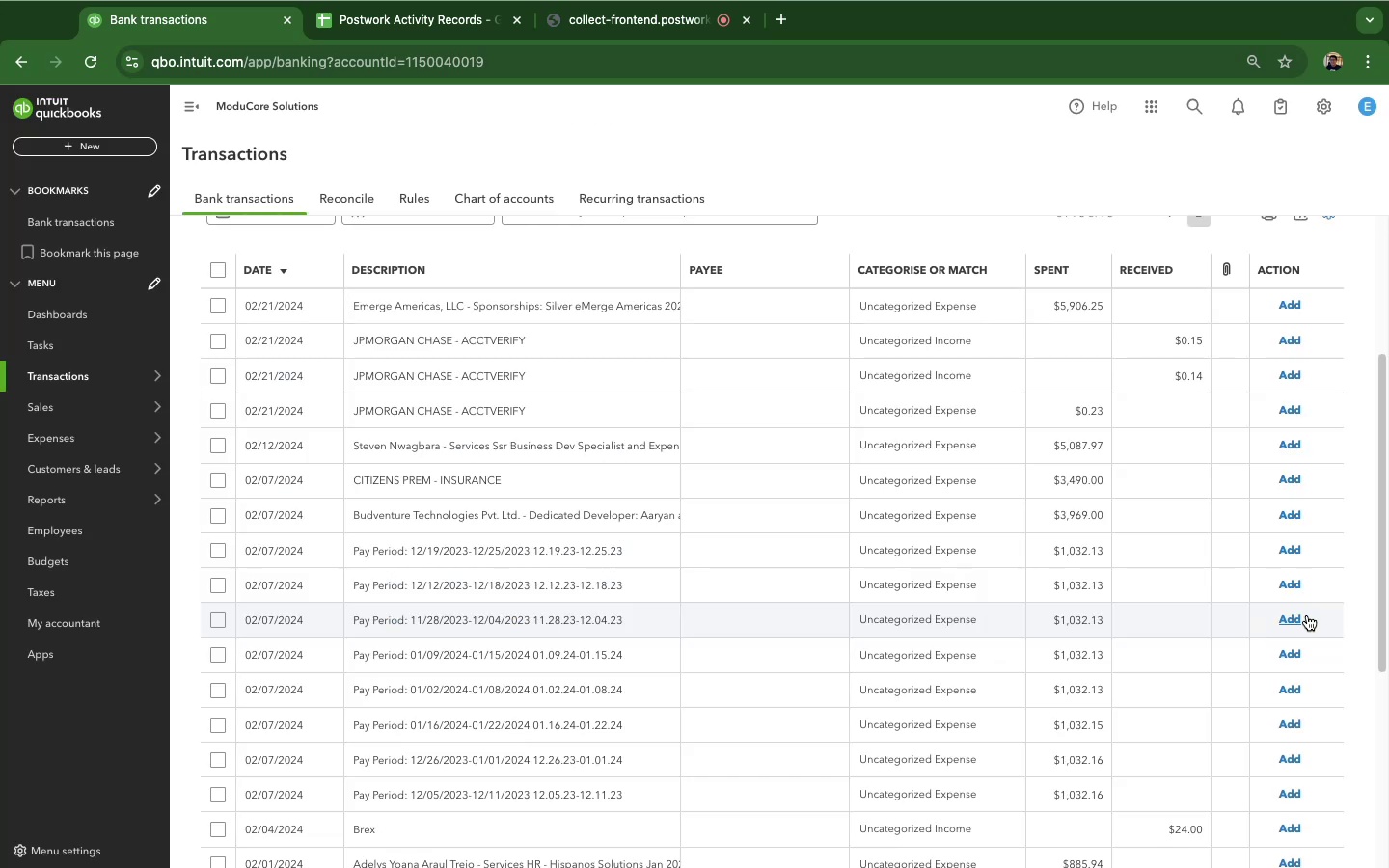 
left_click([440, 298])
 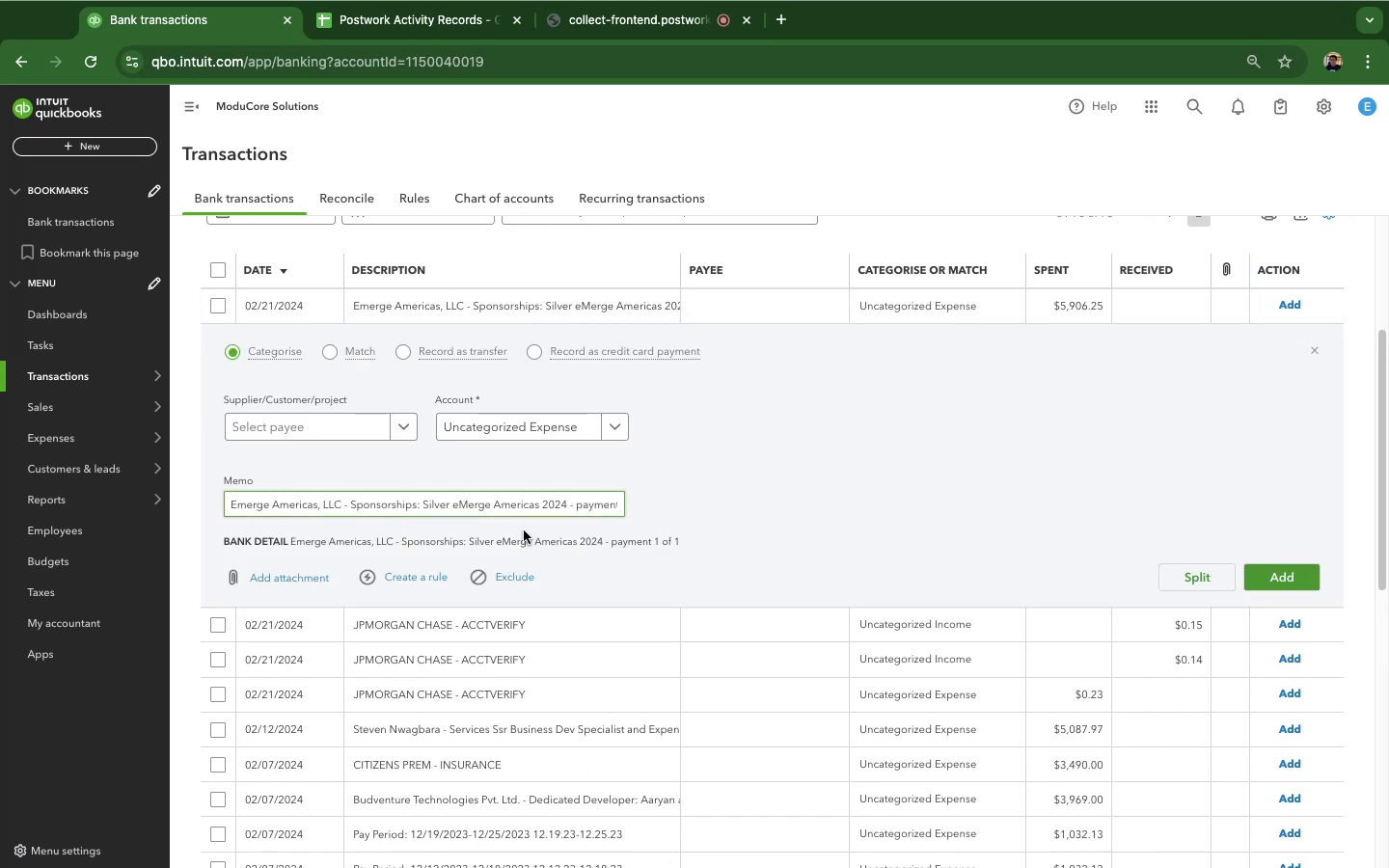 
scroll: coordinate [948, 596], scroll_direction: down, amount: 3.0
 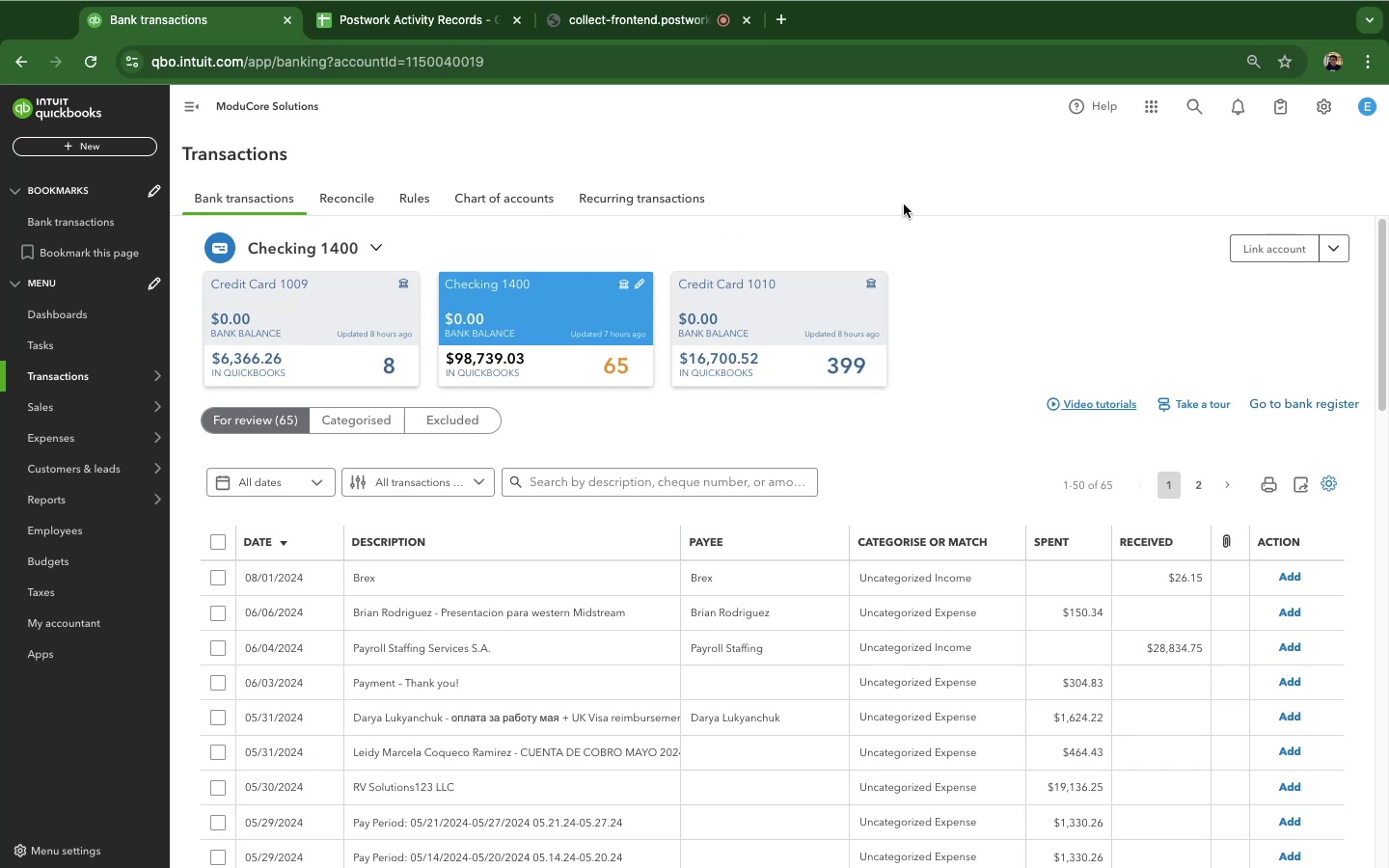 
wait(51.34)
 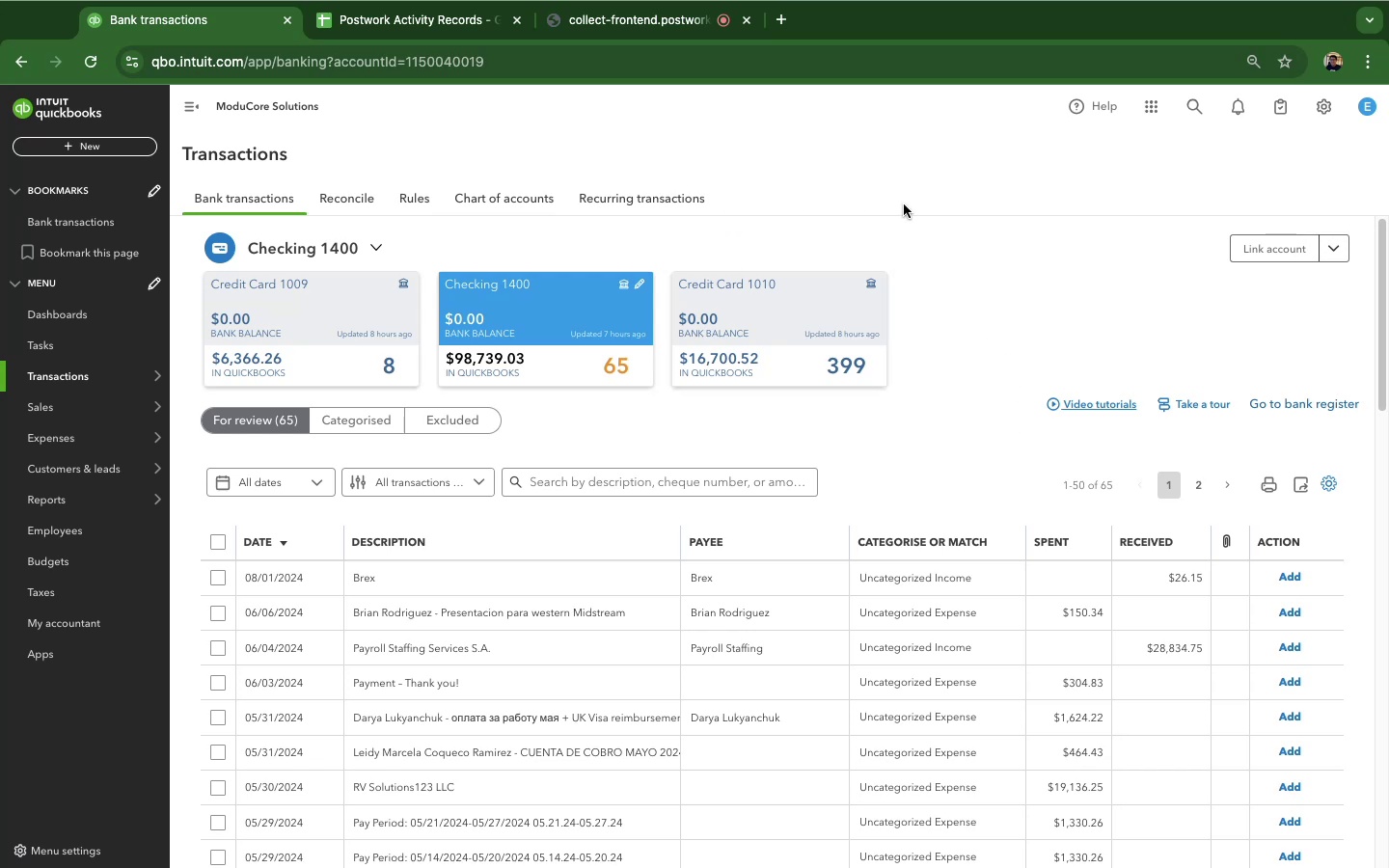 
left_click([627, 615])
 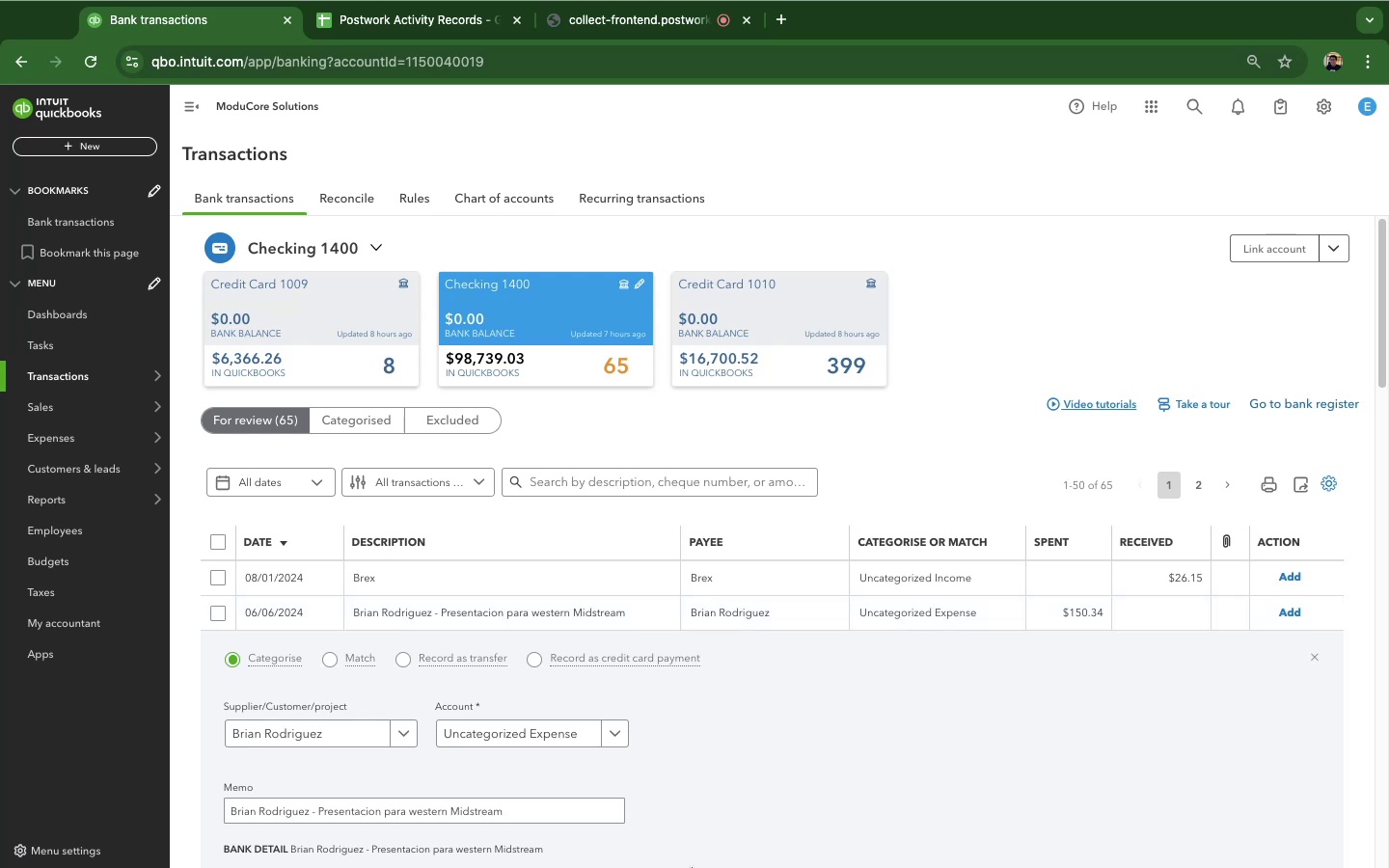 
wait(58.31)
 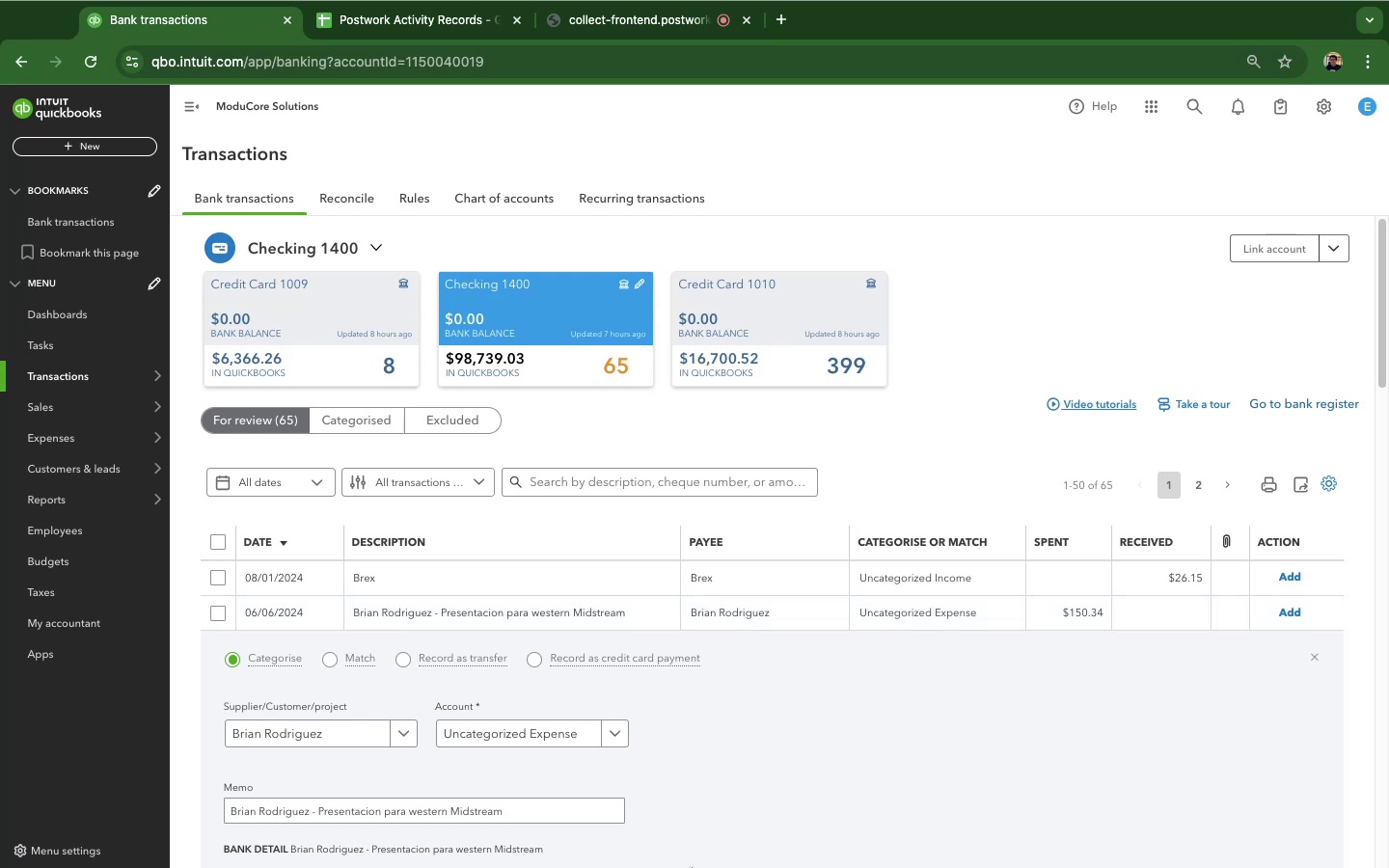 
scroll: coordinate [928, 714], scroll_direction: down, amount: 28.0
 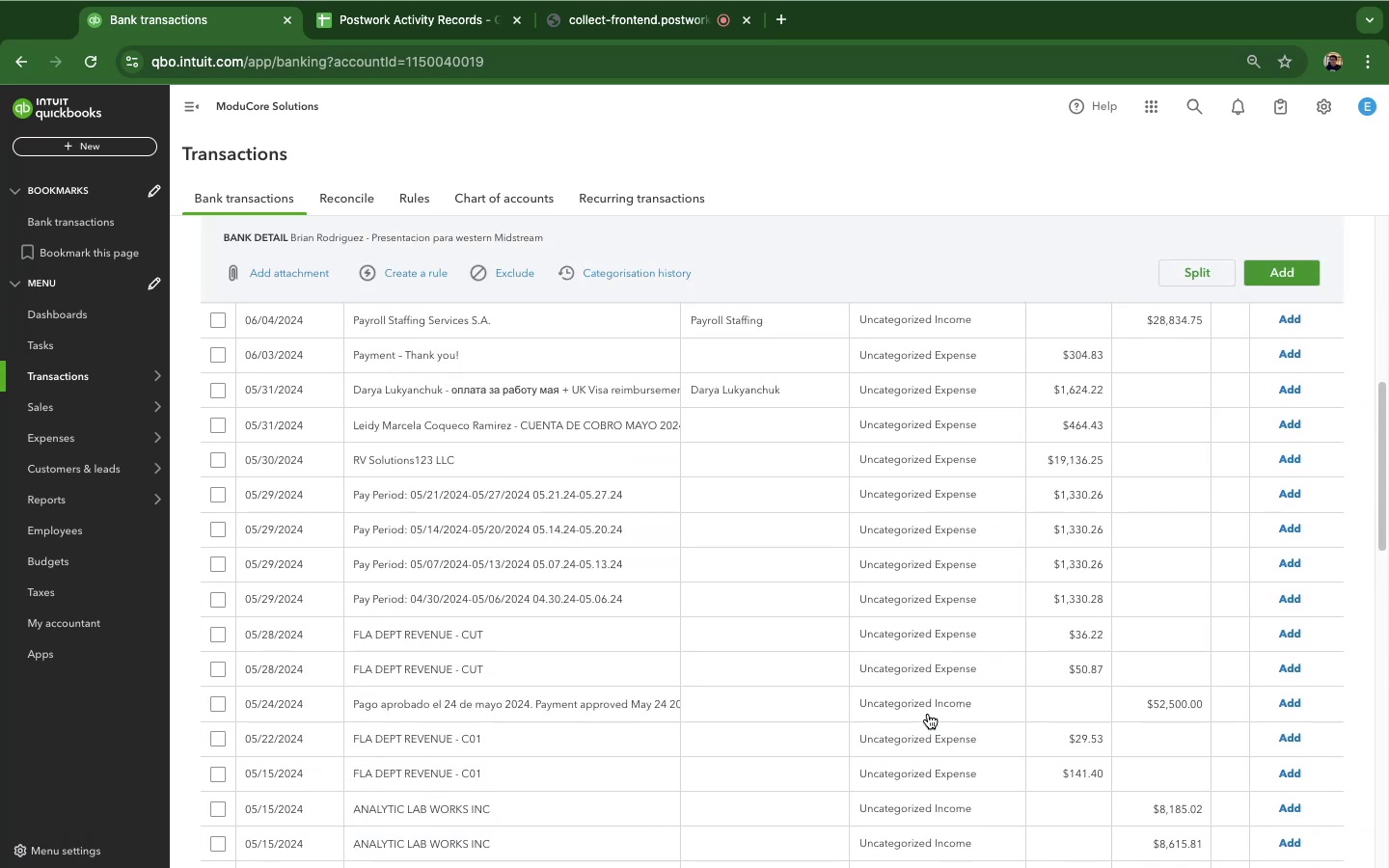 
scroll: coordinate [928, 714], scroll_direction: up, amount: 14.0
 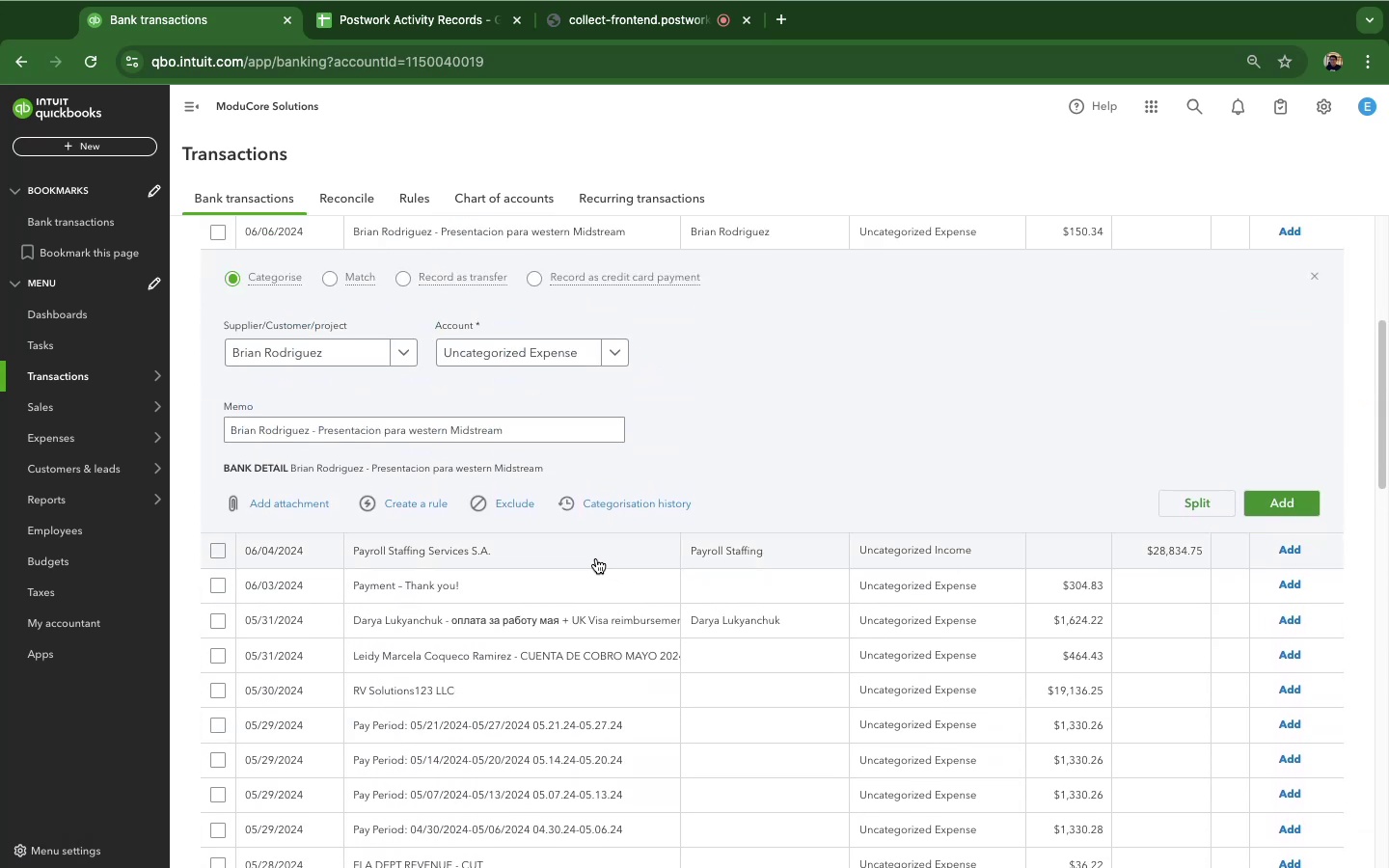 
left_click([596, 558])
 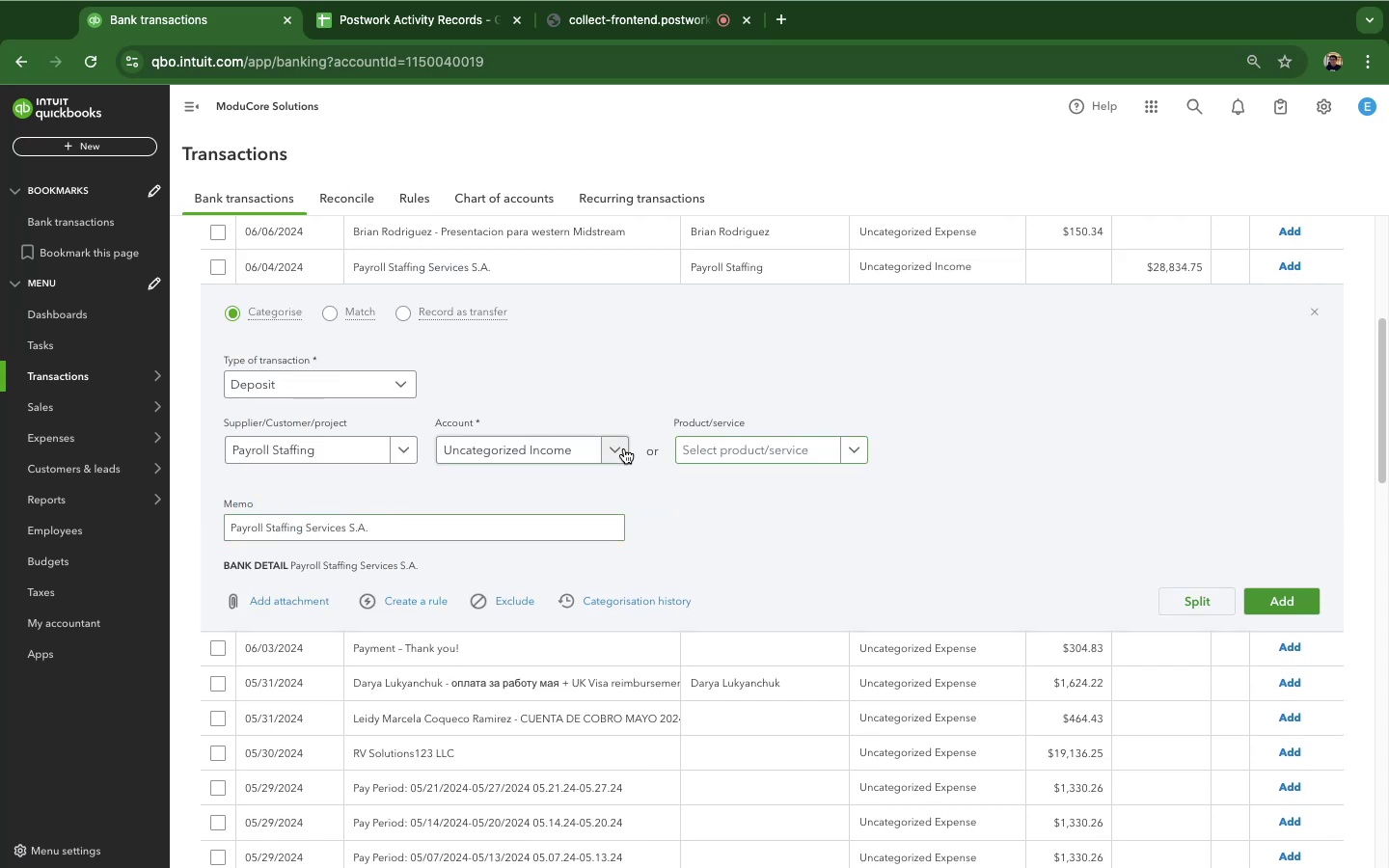 
left_click([613, 454])
 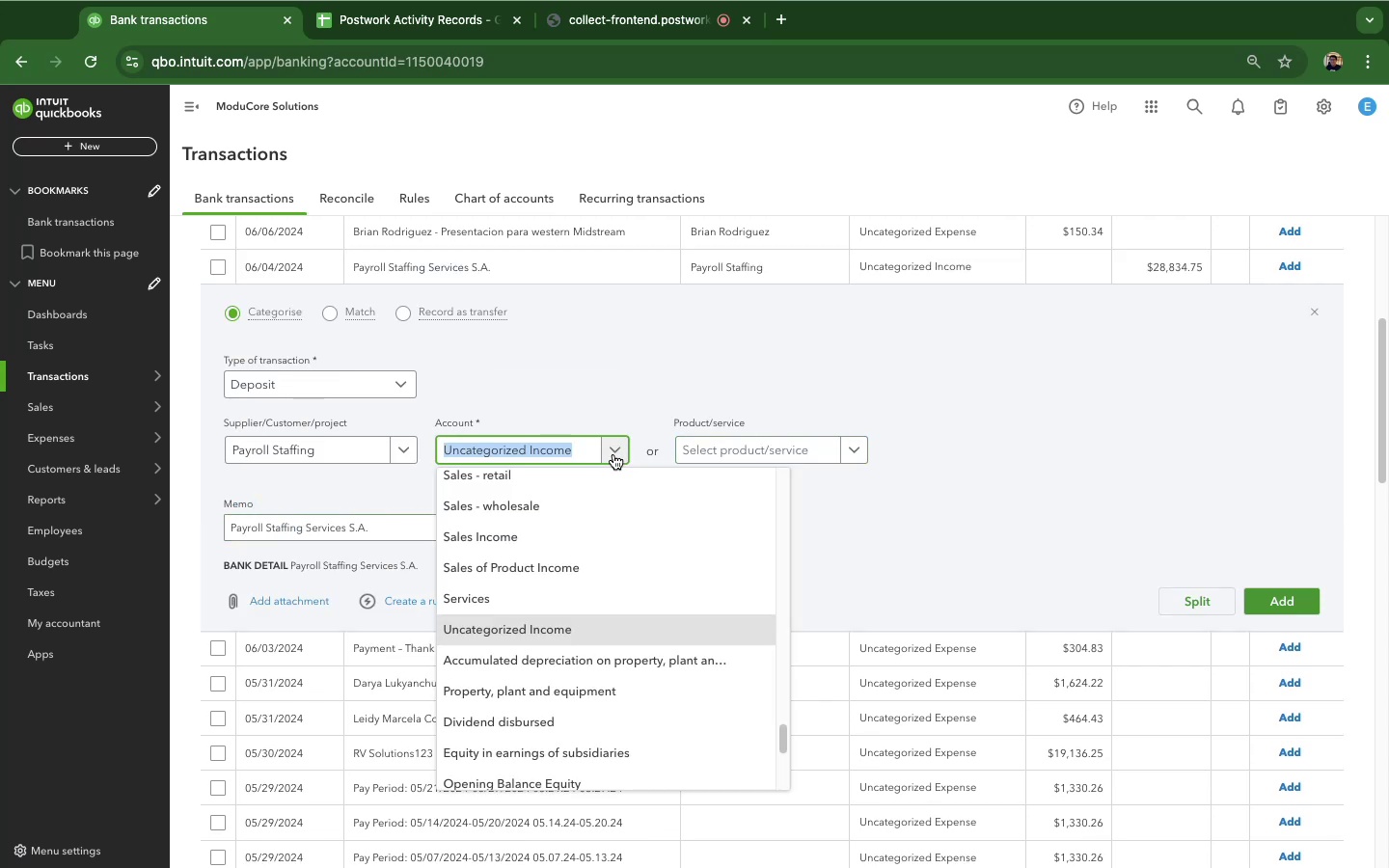 
type(pay)
 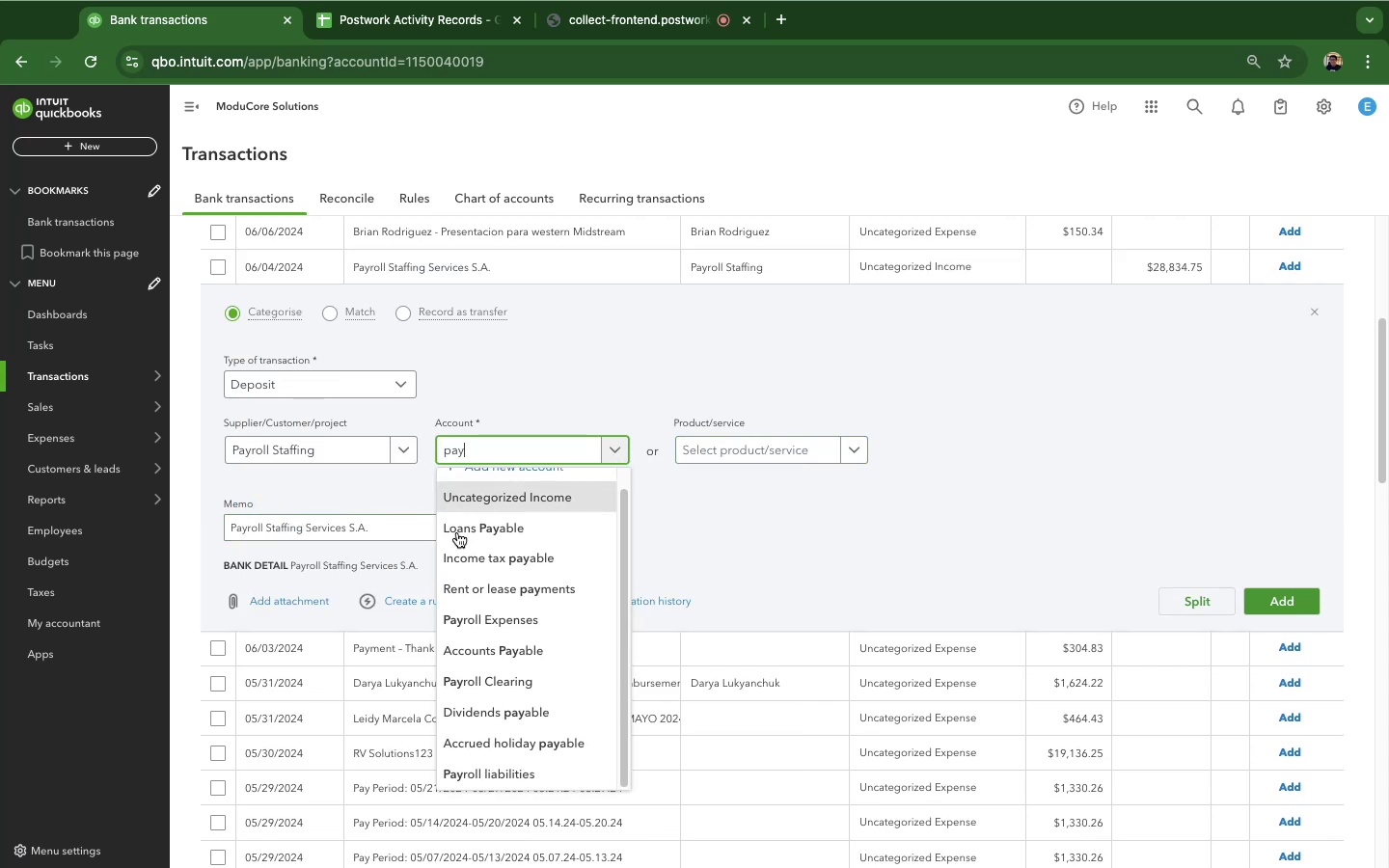 
left_click([469, 618])
 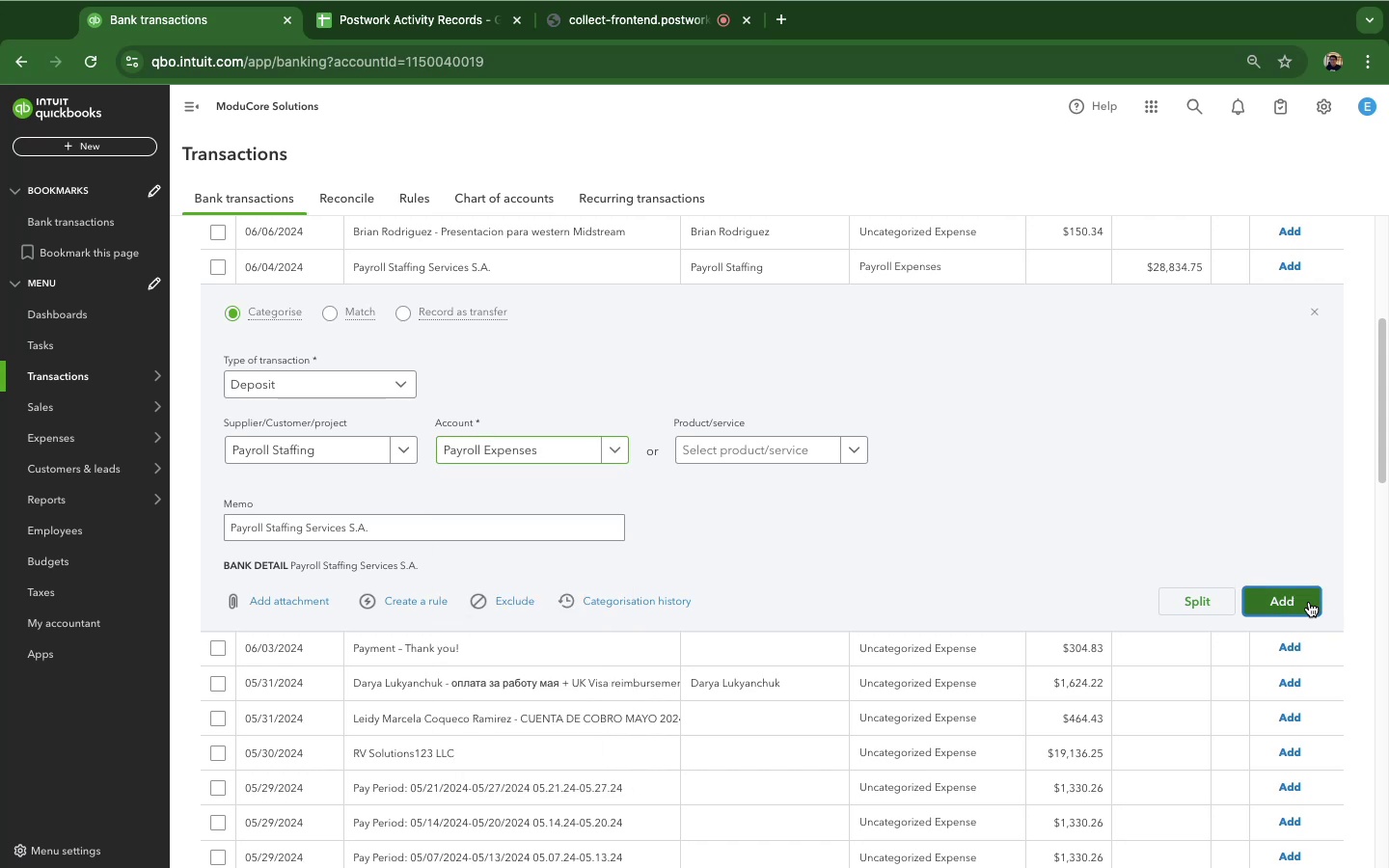 
left_click([1309, 602])
 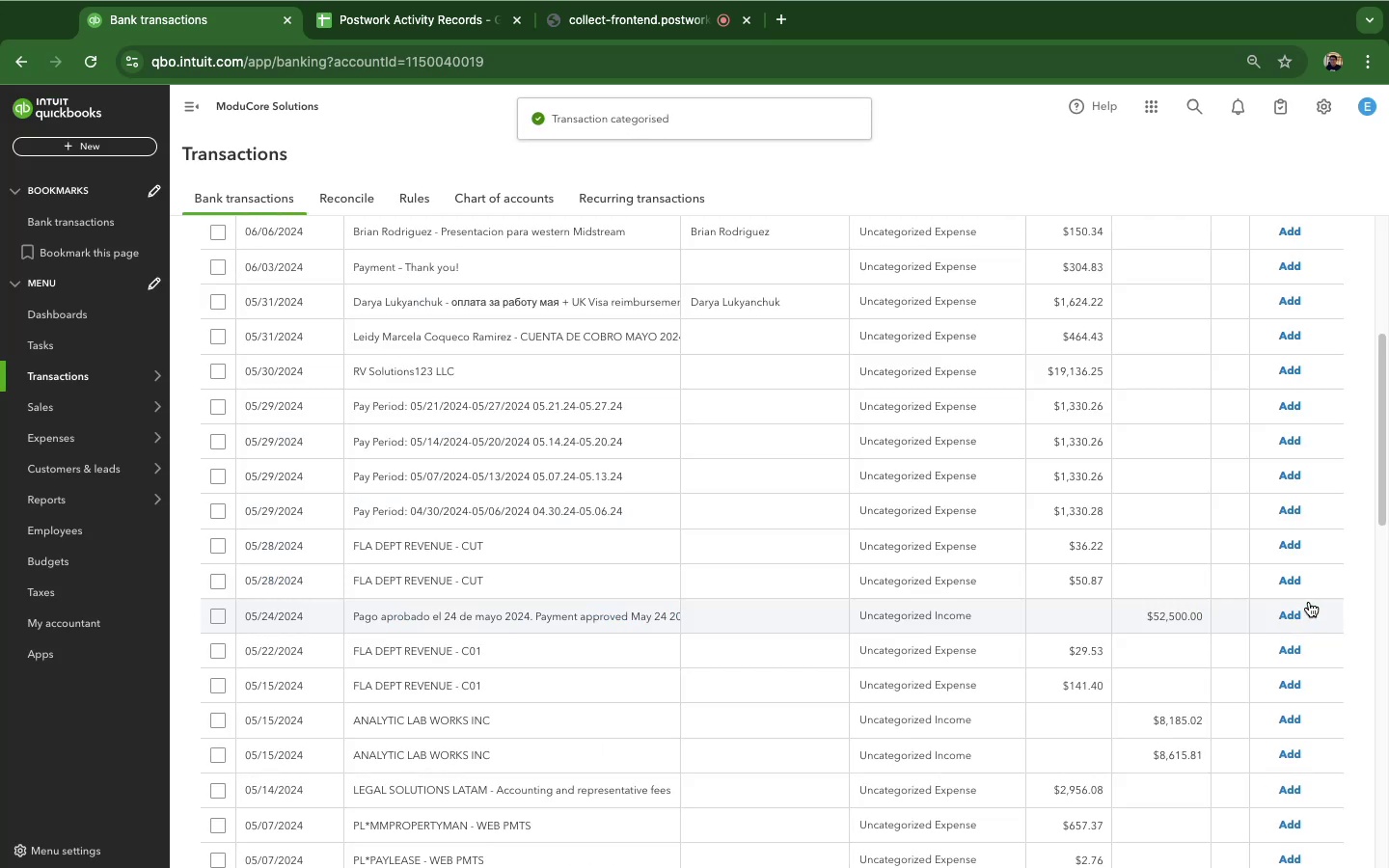 
scroll: coordinate [636, 511], scroll_direction: down, amount: 97.0
 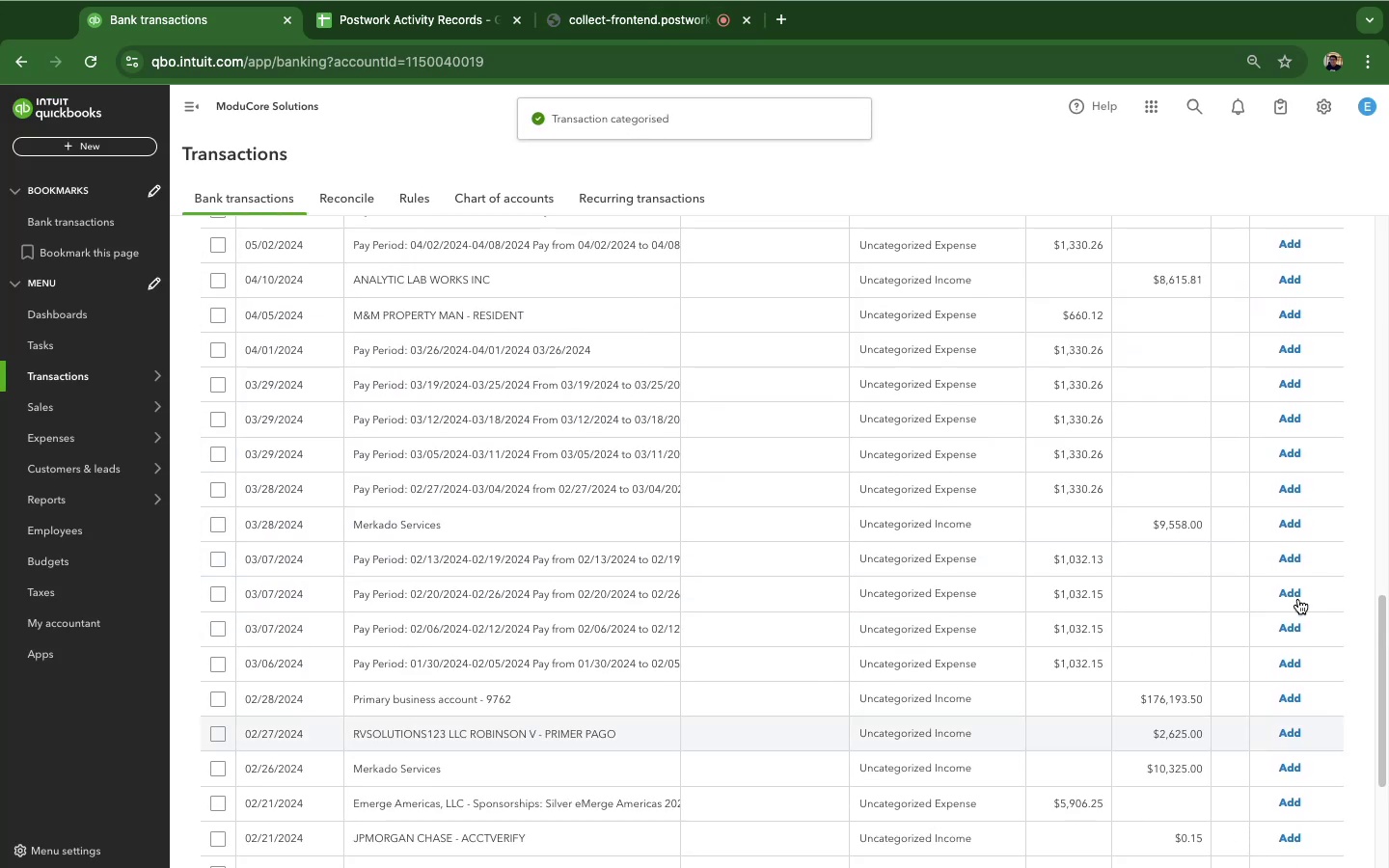 
scroll: coordinate [1291, 572], scroll_direction: up, amount: 82.0
 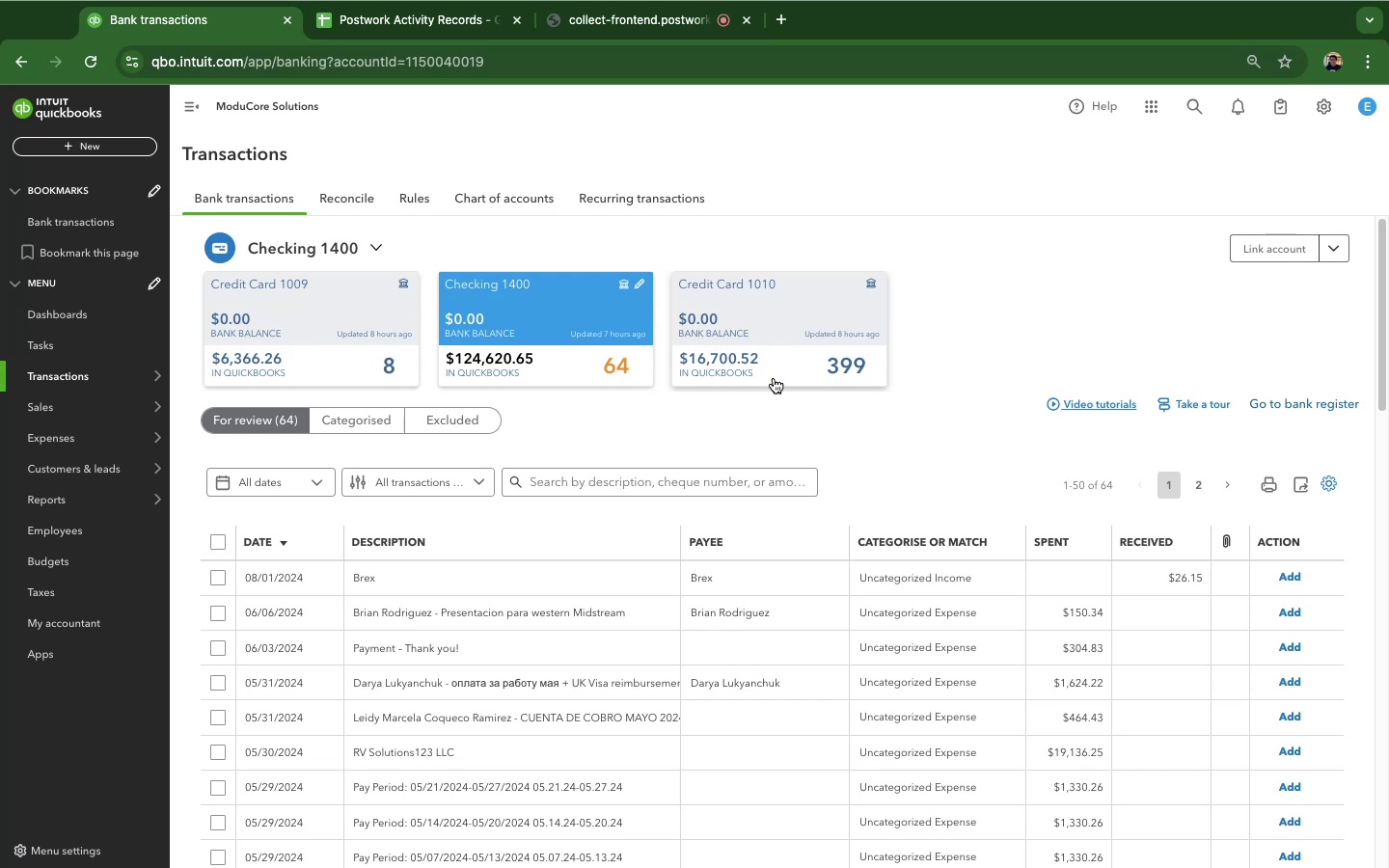 
wait(28.19)
 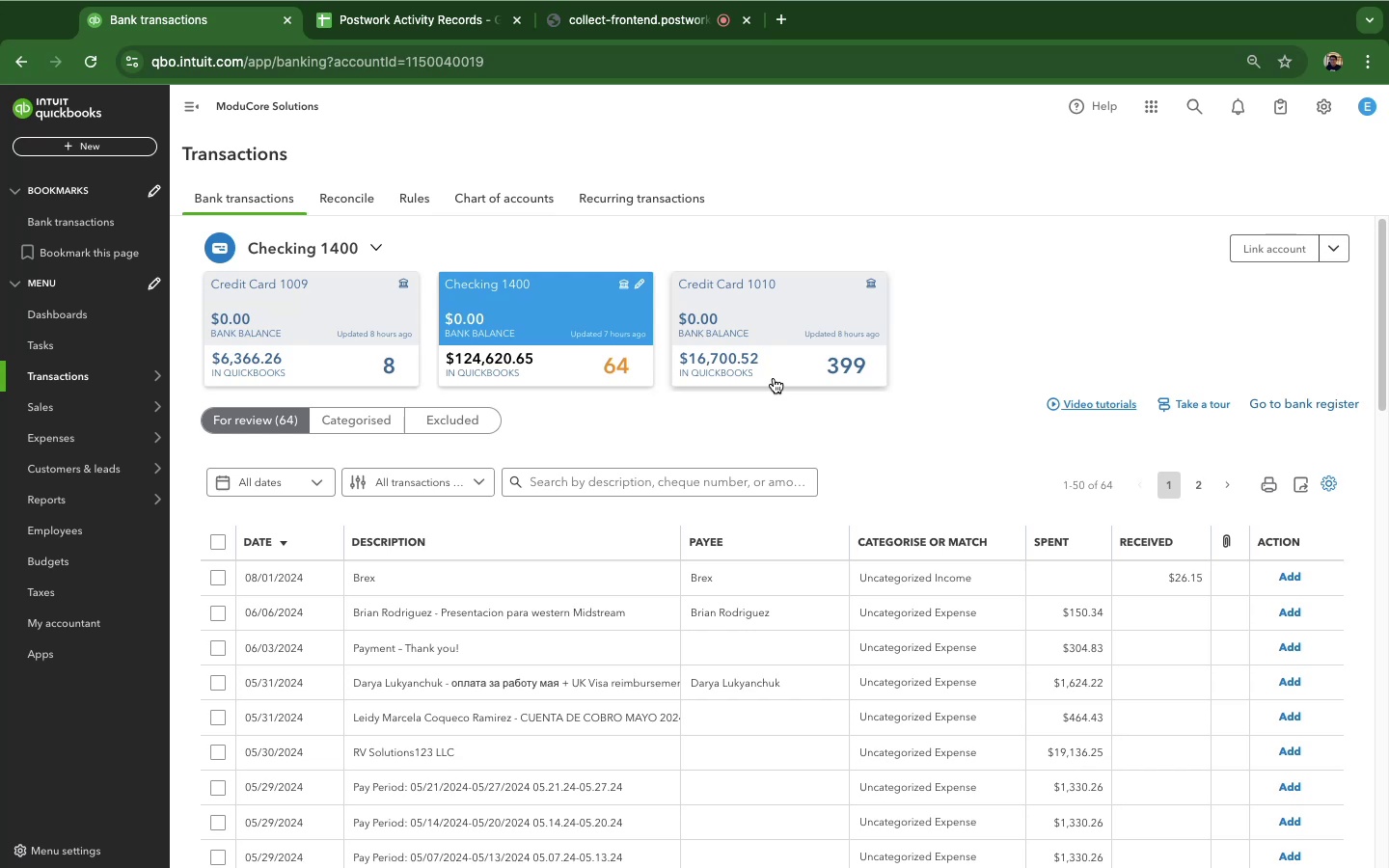 
left_click([89, 70])
 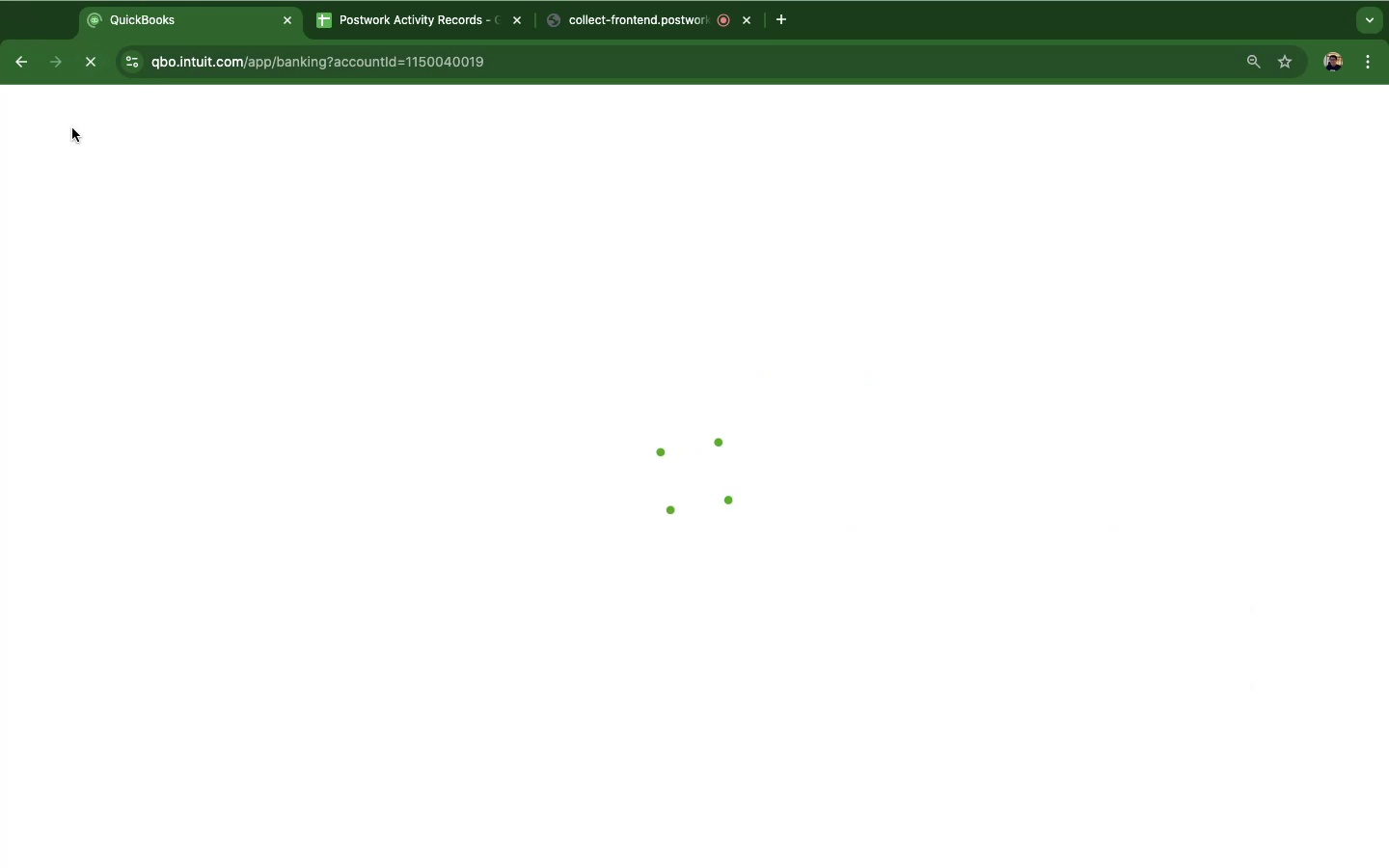 
mouse_move([506, 181])
 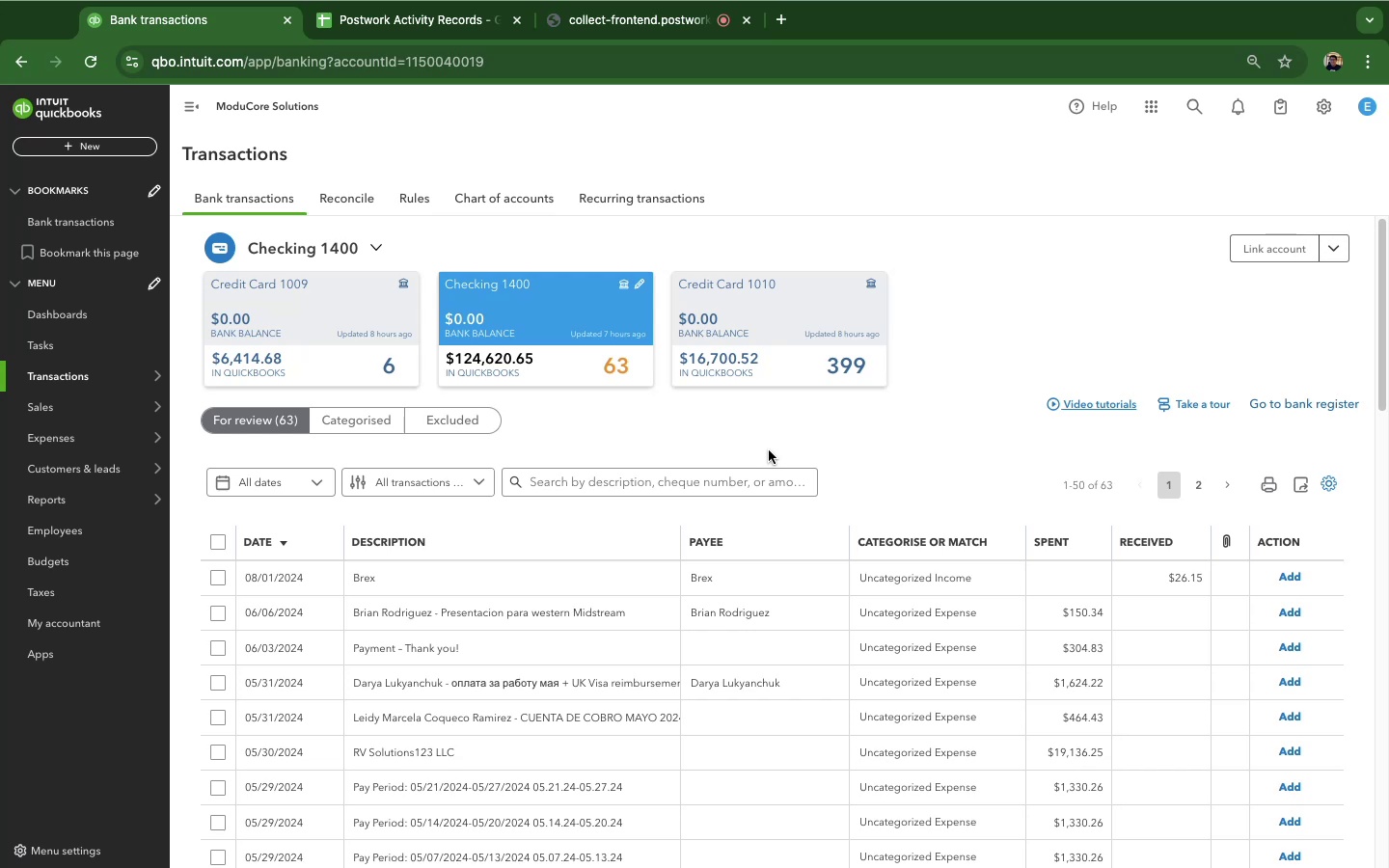 
wait(80.07)
 